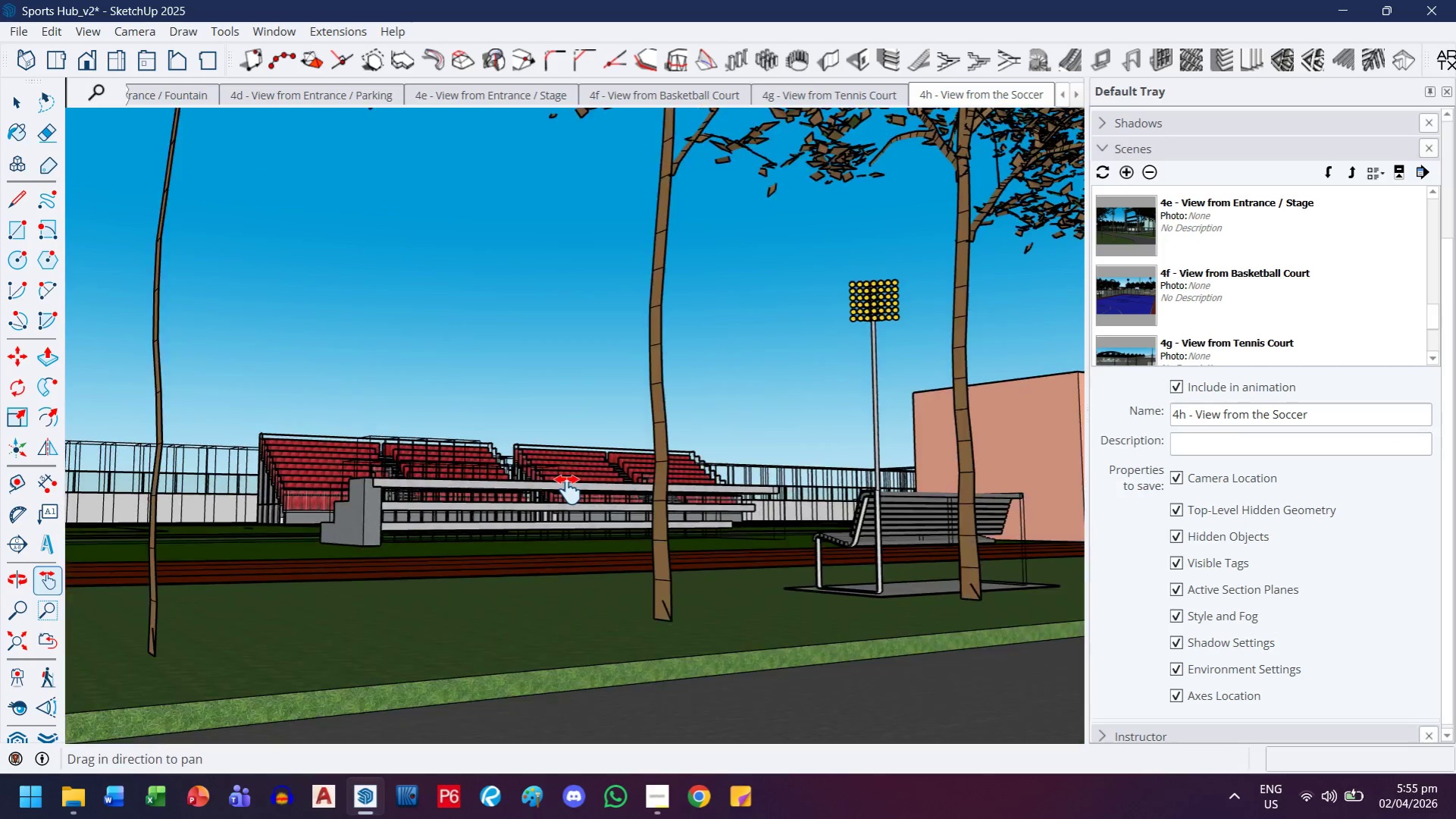 
scroll: coordinate [537, 492], scroll_direction: up, amount: 1.0
 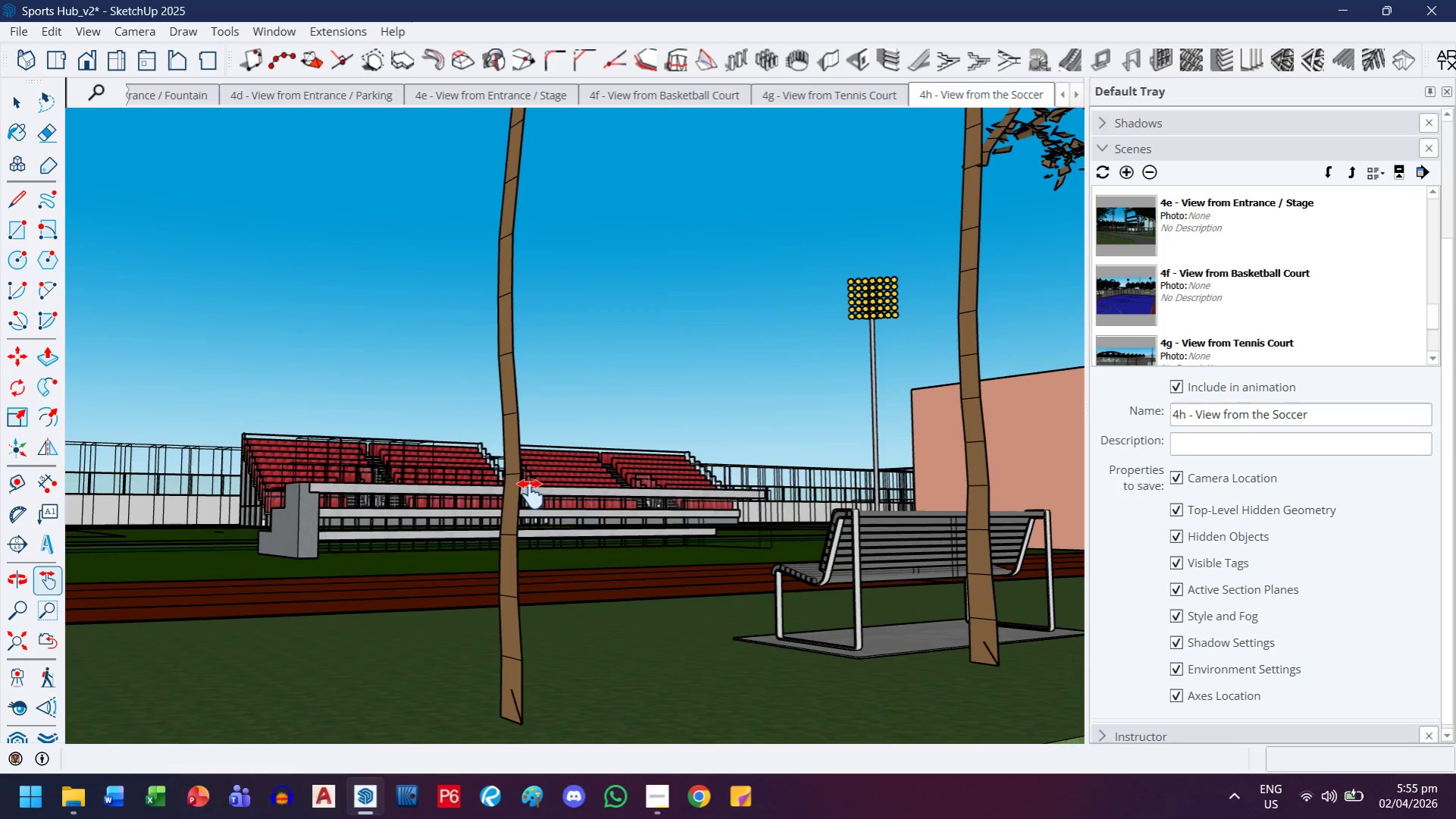 
scroll: coordinate [568, 490], scroll_direction: down, amount: 2.0
 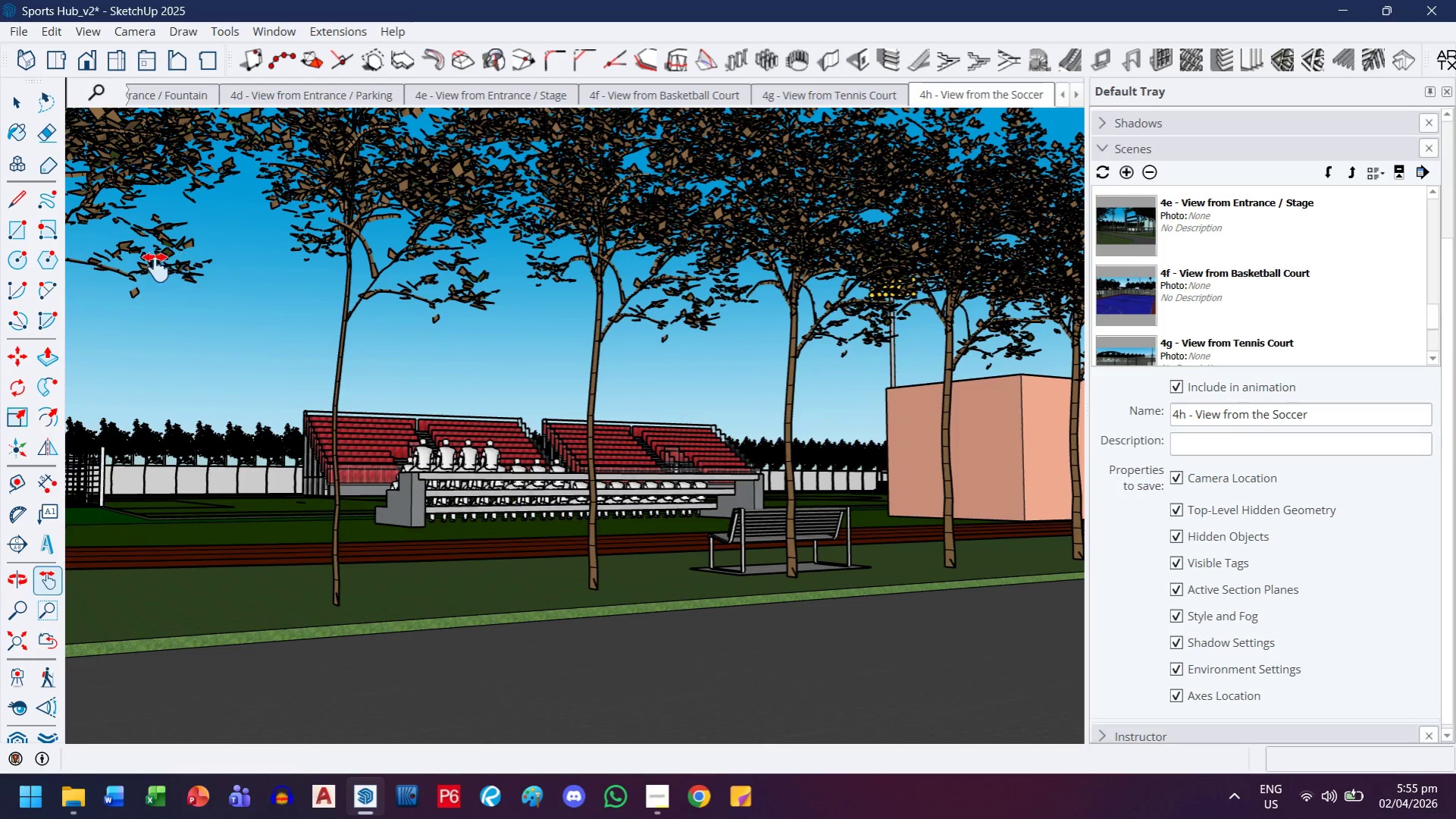 
left_click([1125, 171])
 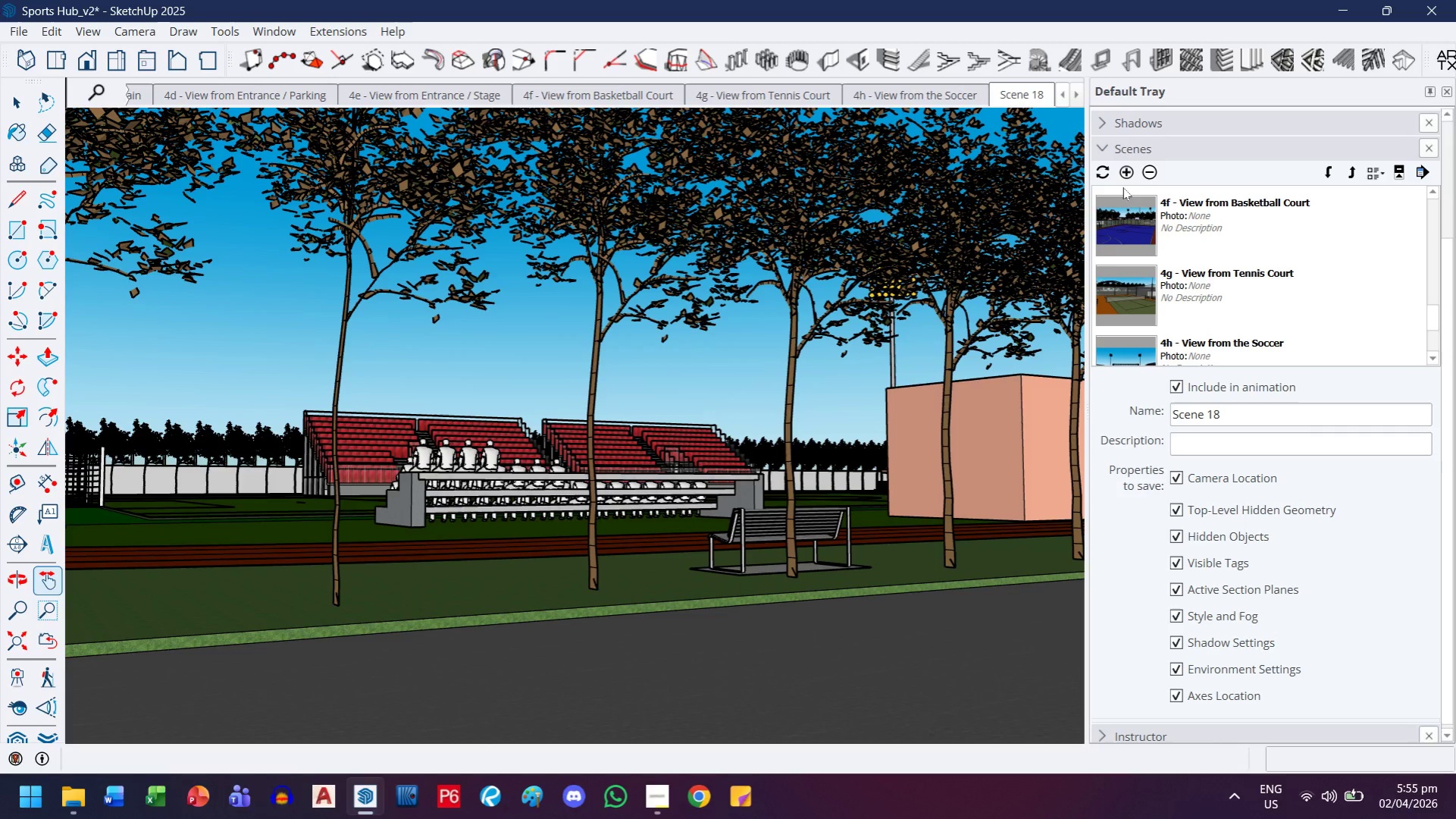 
left_click_drag(start_coordinate=[1247, 413], to_coordinate=[1154, 416])
 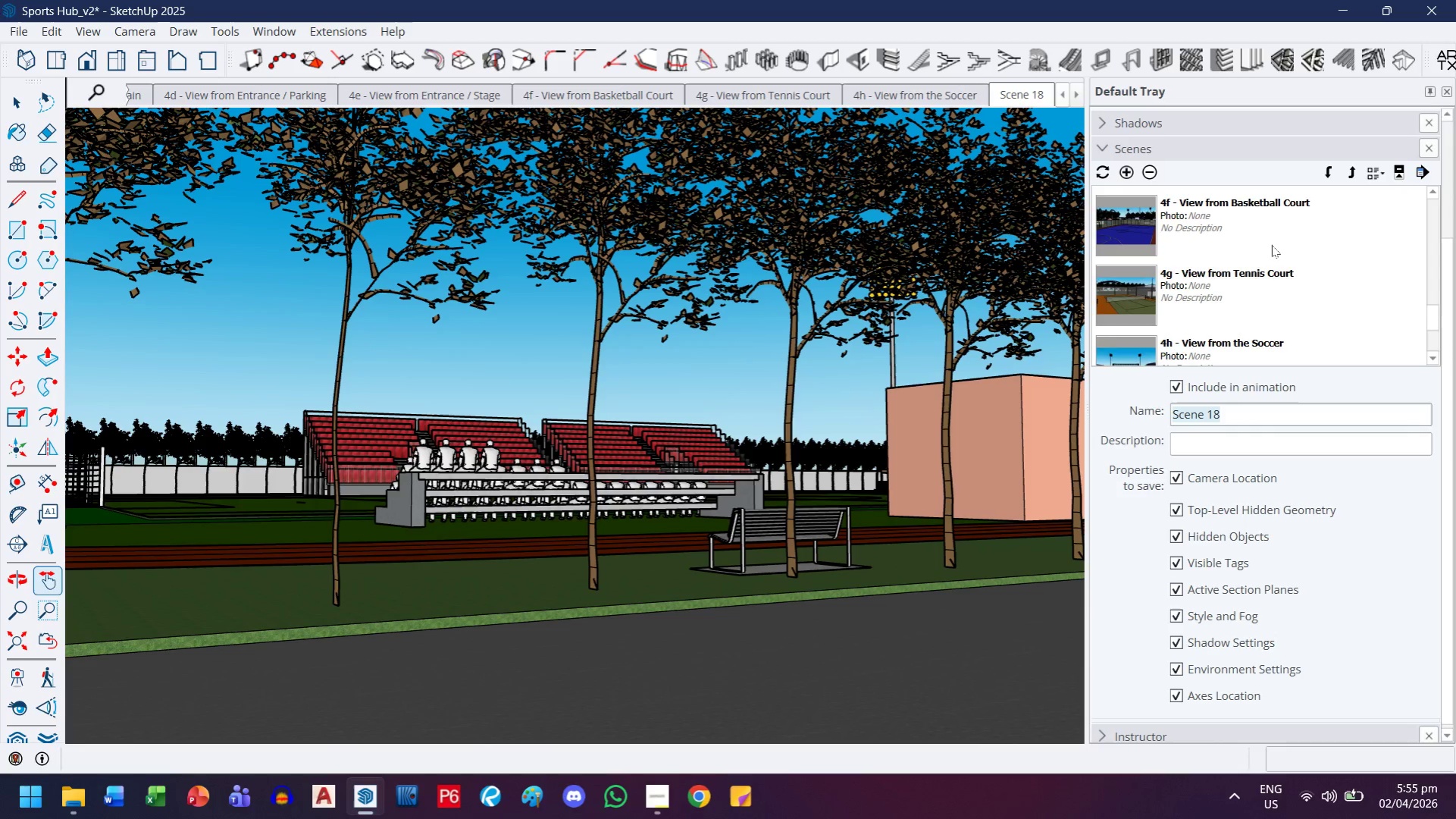 
scroll: coordinate [1271, 245], scroll_direction: down, amount: 2.0
 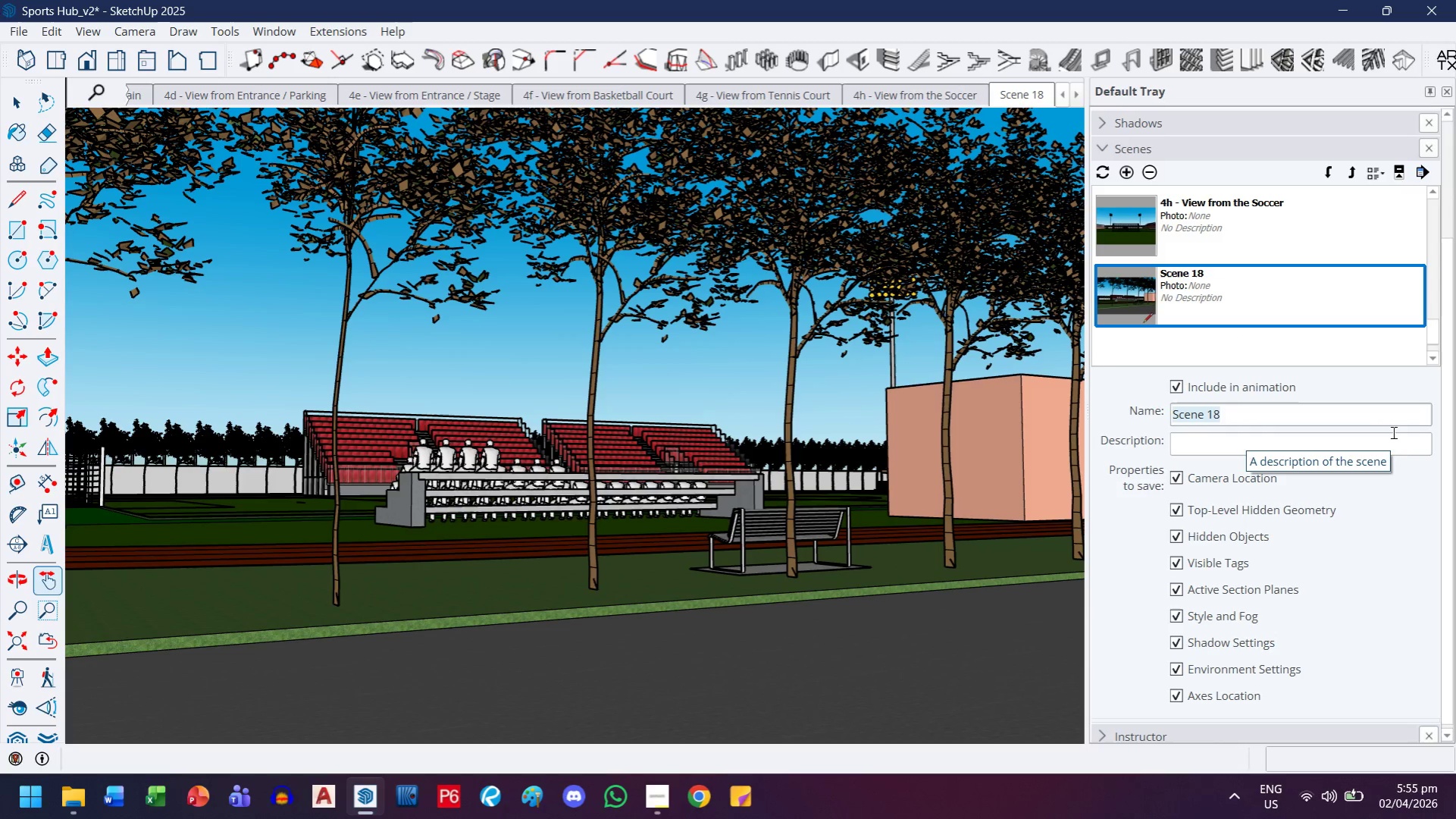 
type(4i - View from Pr)
key(Backspace)
type(arkinb)
key(Backspace)
type(g)
 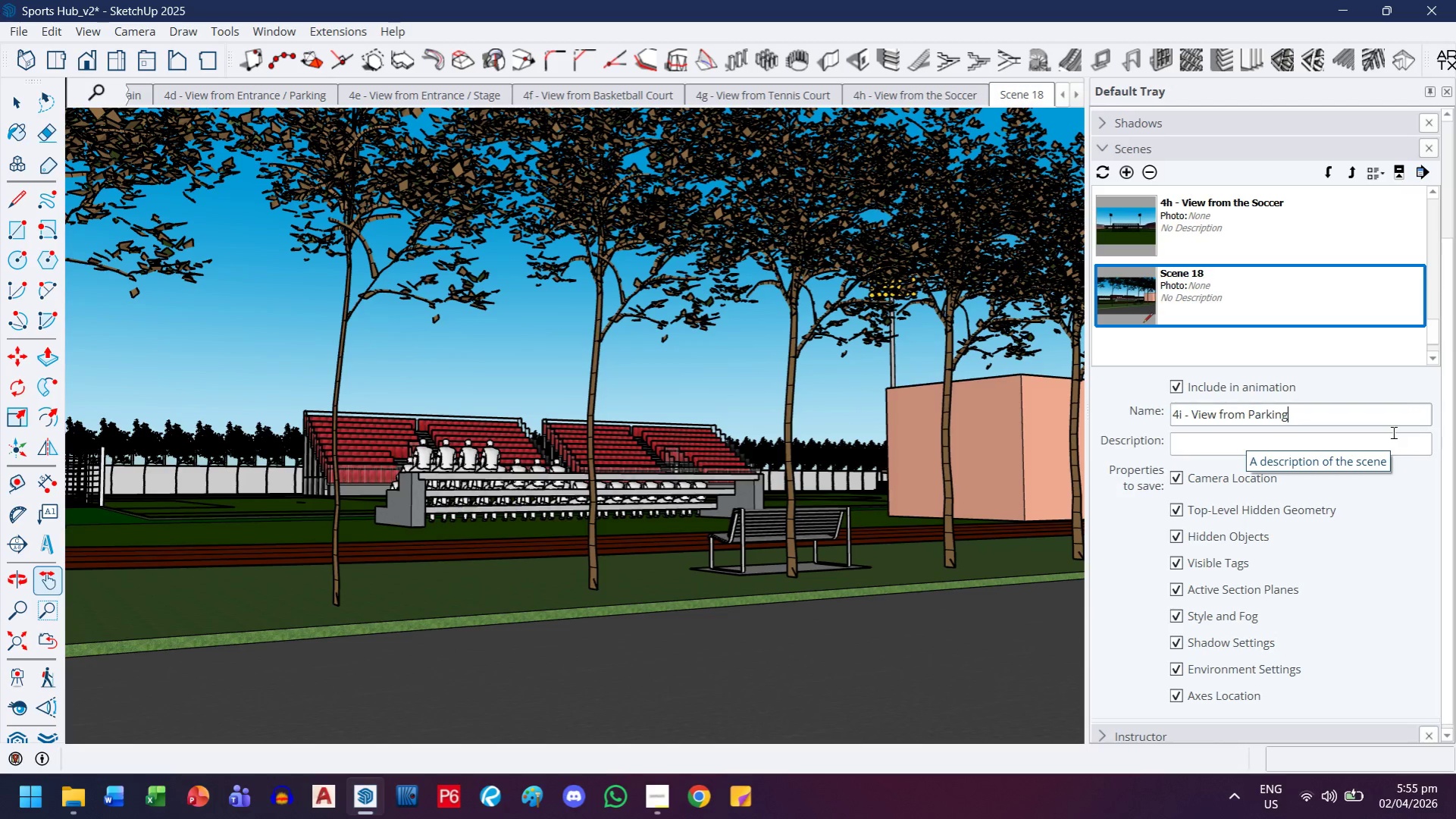 
key(Enter)
 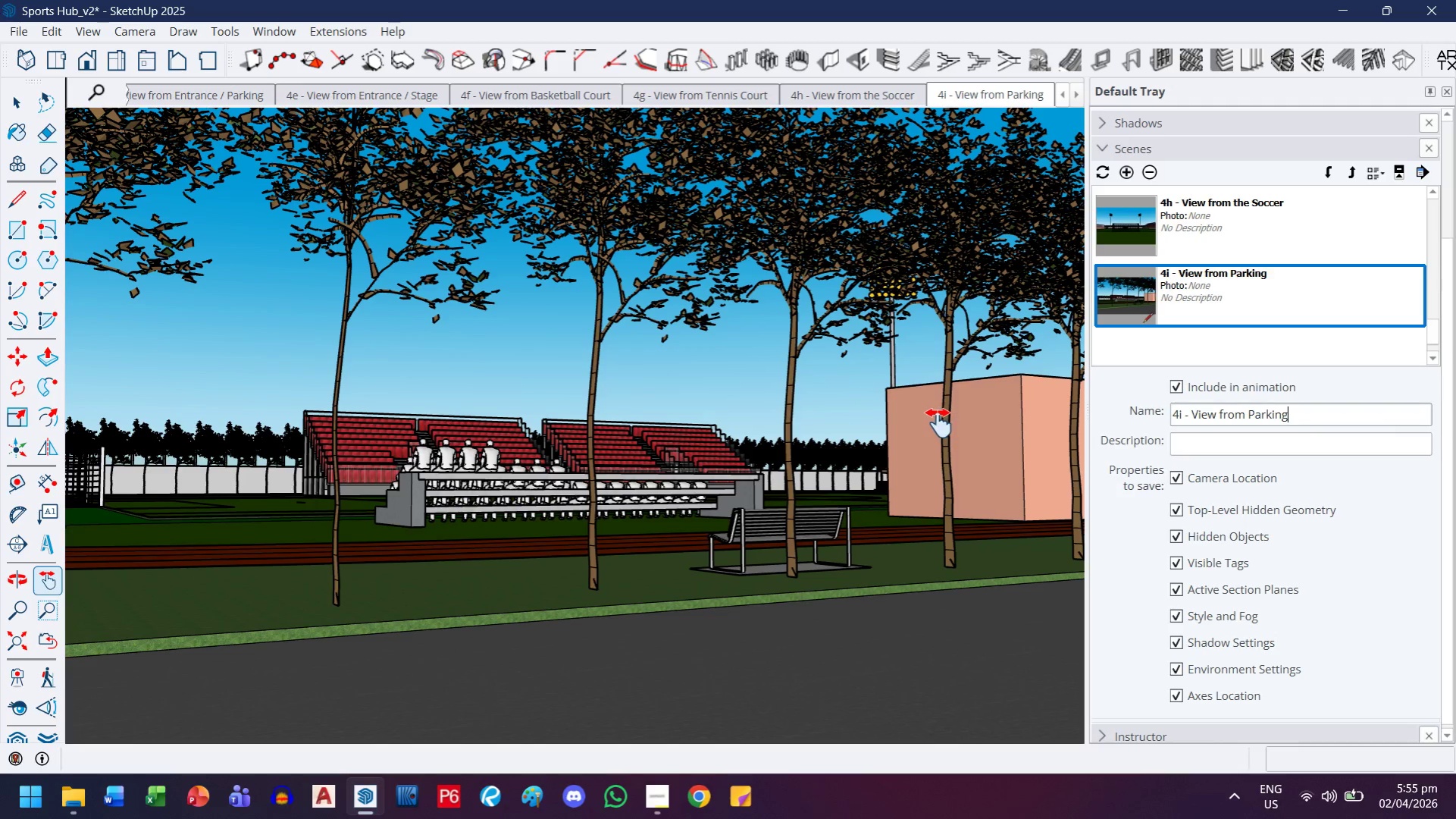 
scroll: coordinate [885, 448], scroll_direction: down, amount: 2.0
 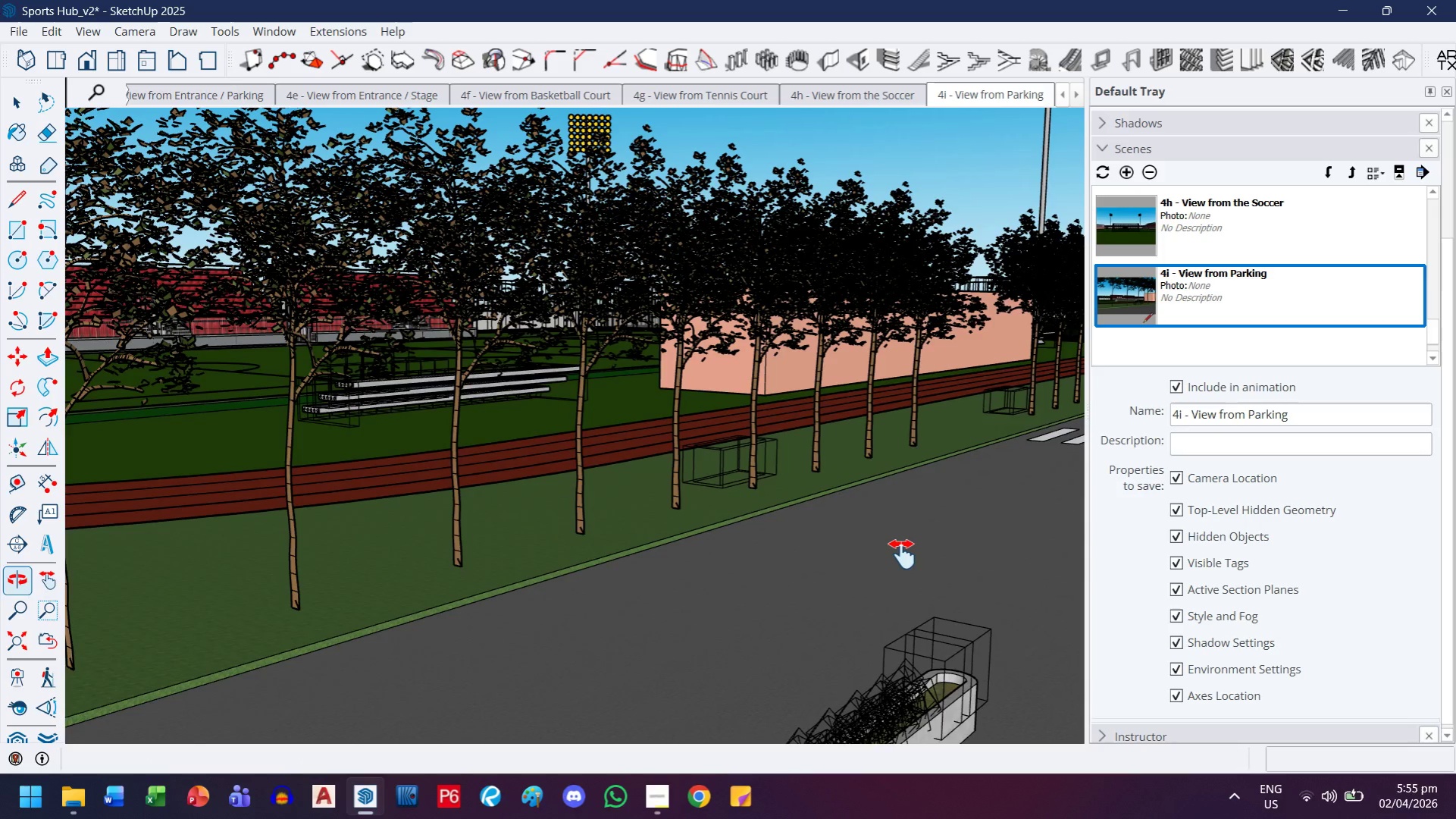 
key(H)
 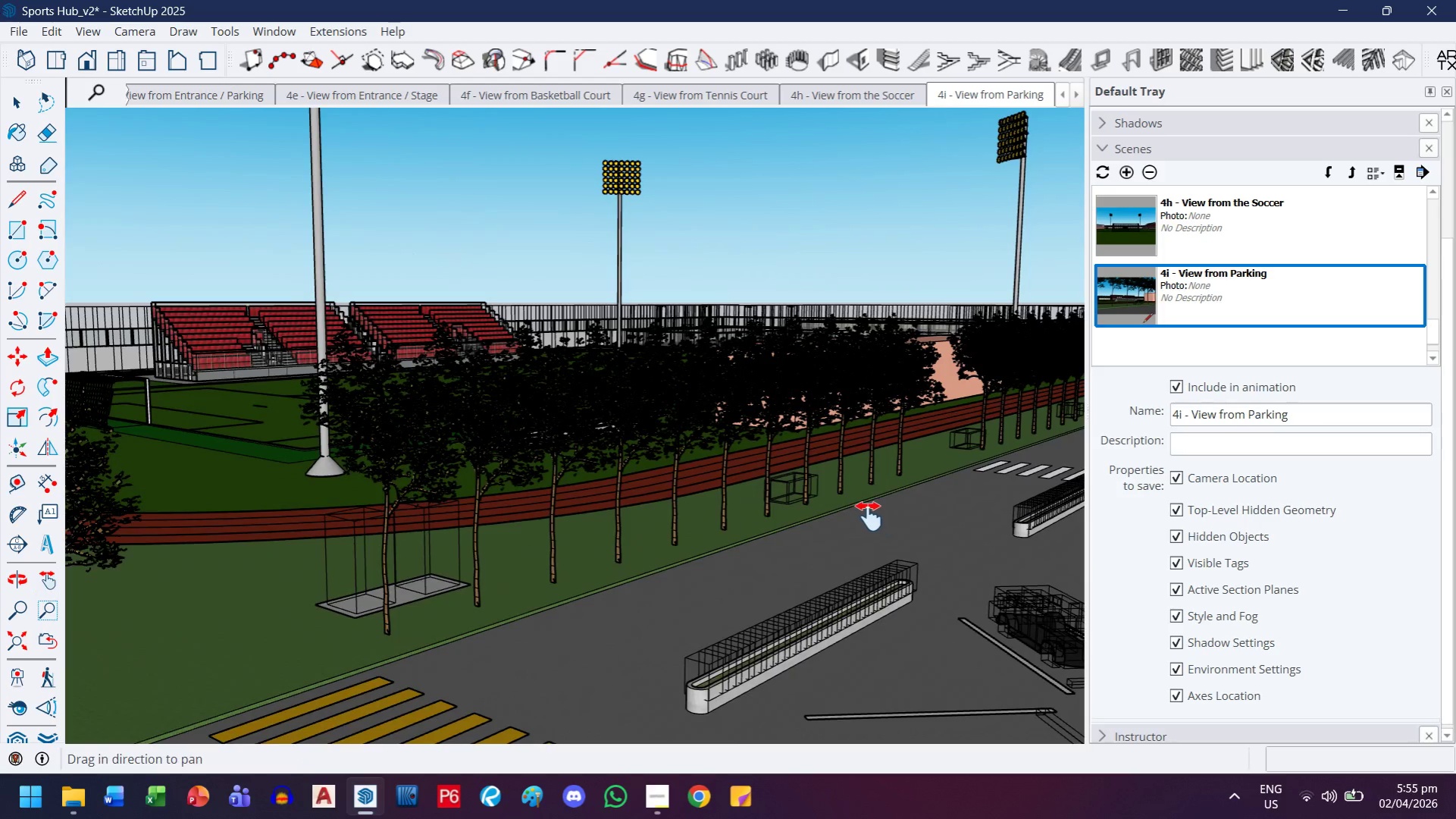 
left_click_drag(start_coordinate=[878, 519], to_coordinate=[668, 422])
 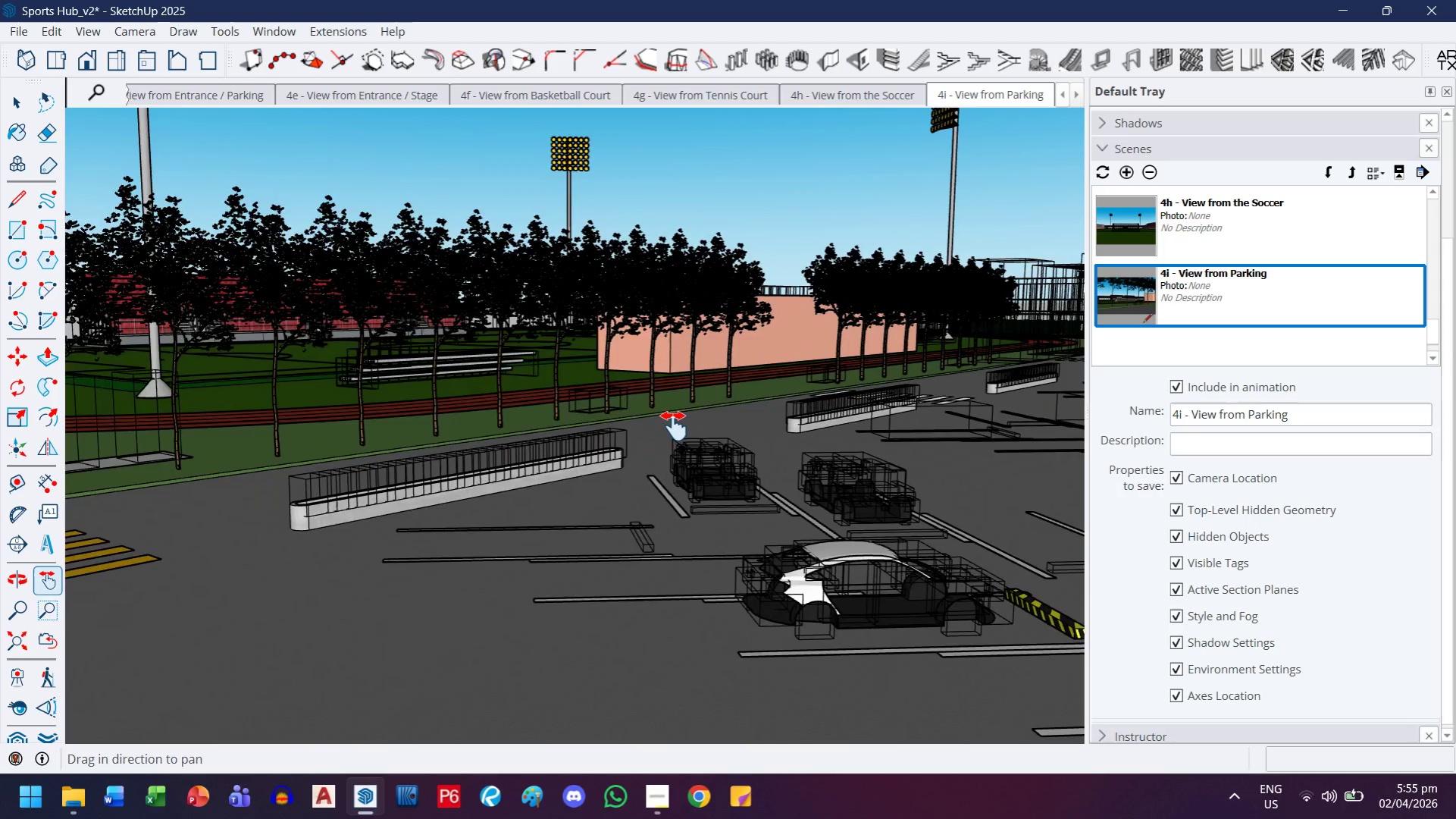 
scroll: coordinate [674, 426], scroll_direction: down, amount: 8.0
 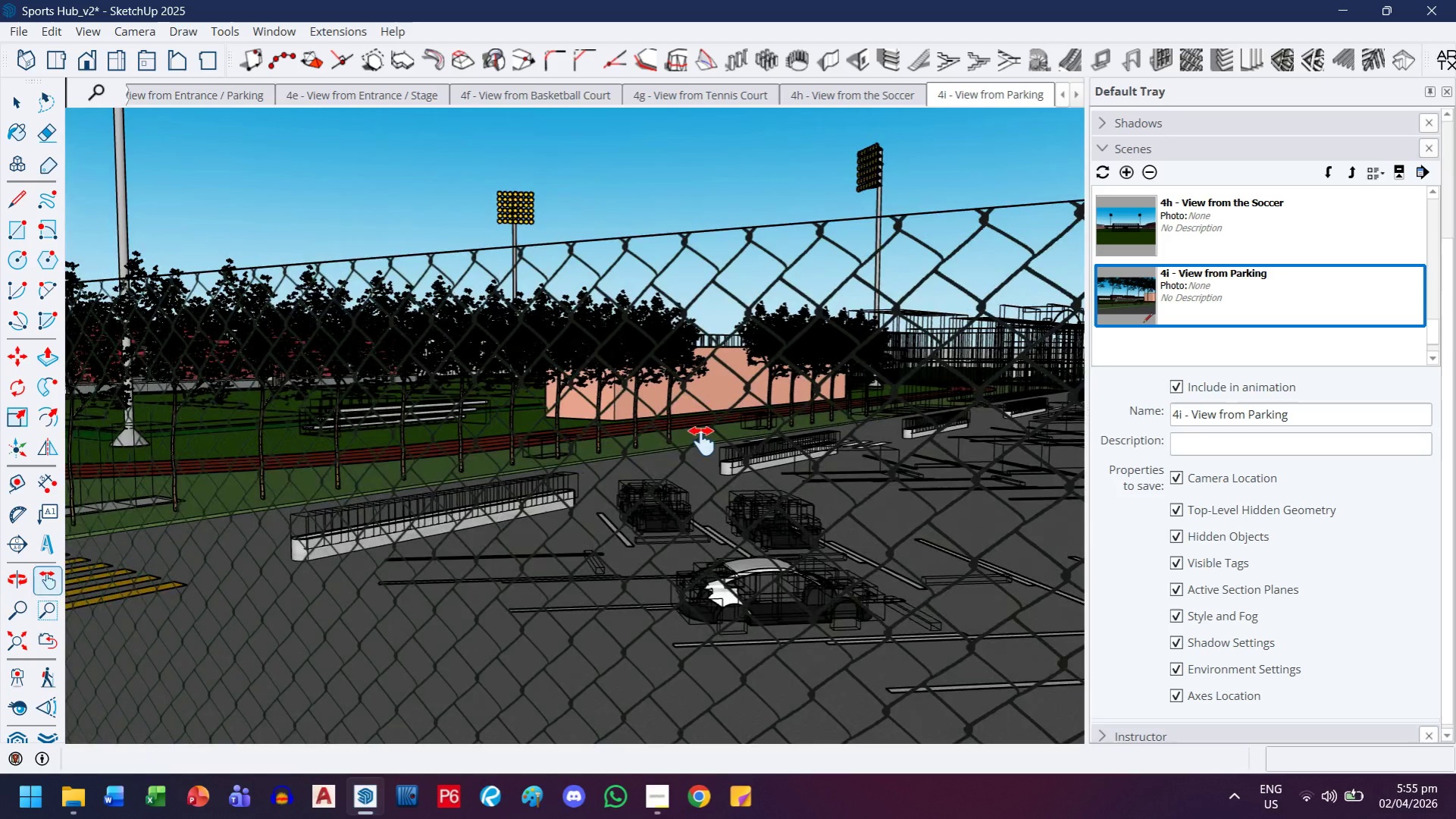 
left_click_drag(start_coordinate=[720, 463], to_coordinate=[582, 388])
 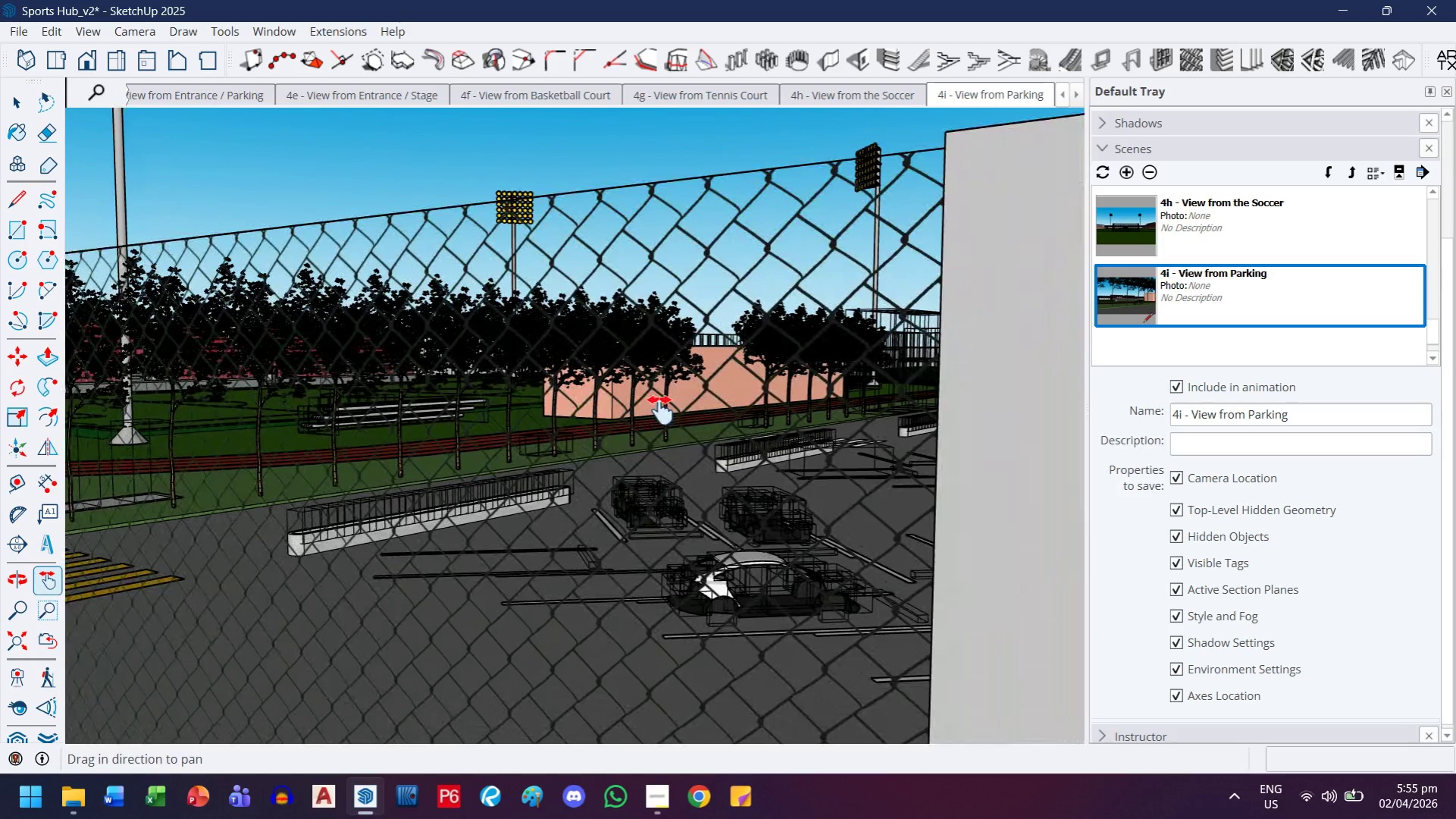 
scroll: coordinate [702, 441], scroll_direction: down, amount: 2.0
 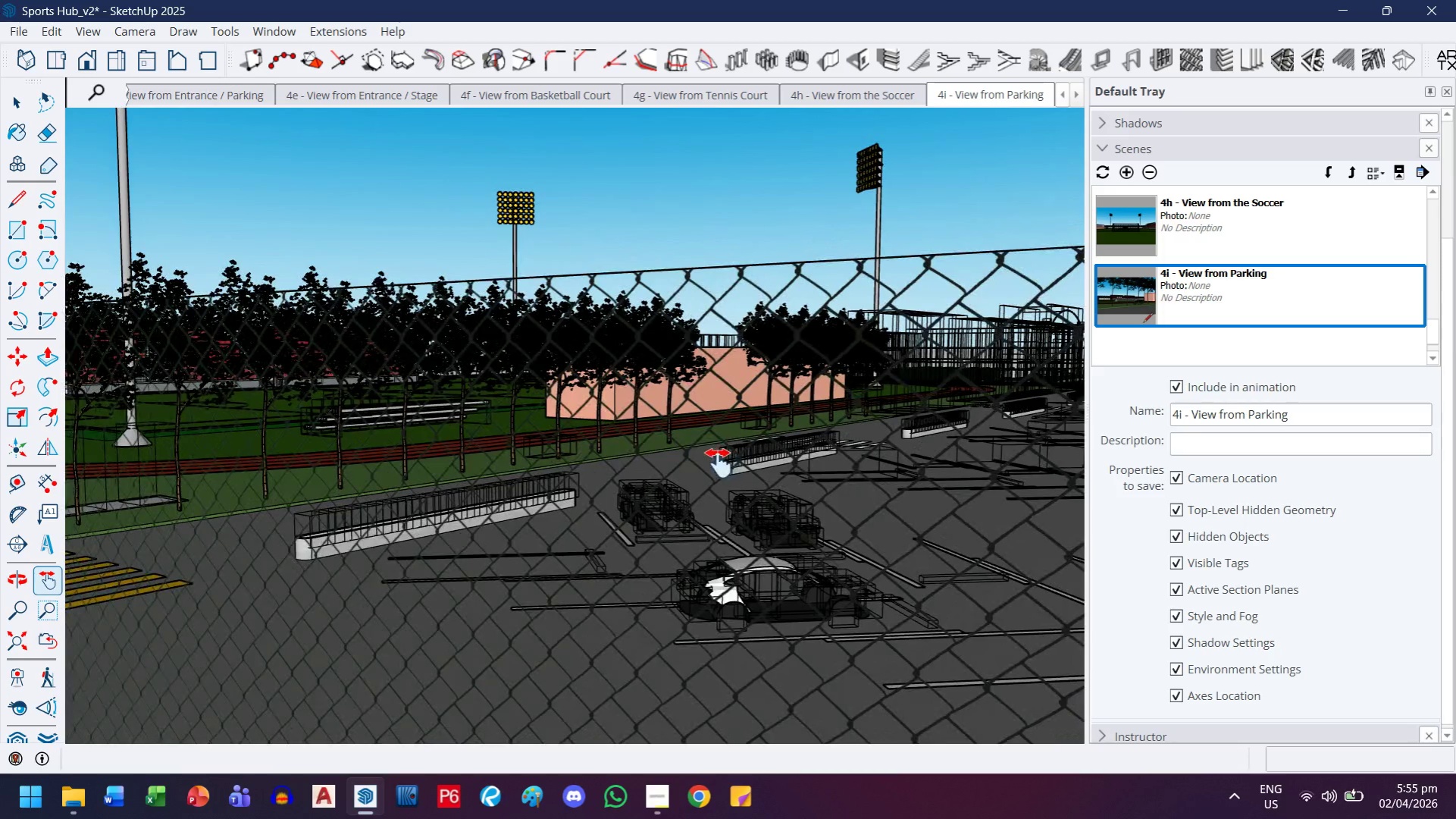 
left_click_drag(start_coordinate=[664, 410], to_coordinate=[648, 406])
 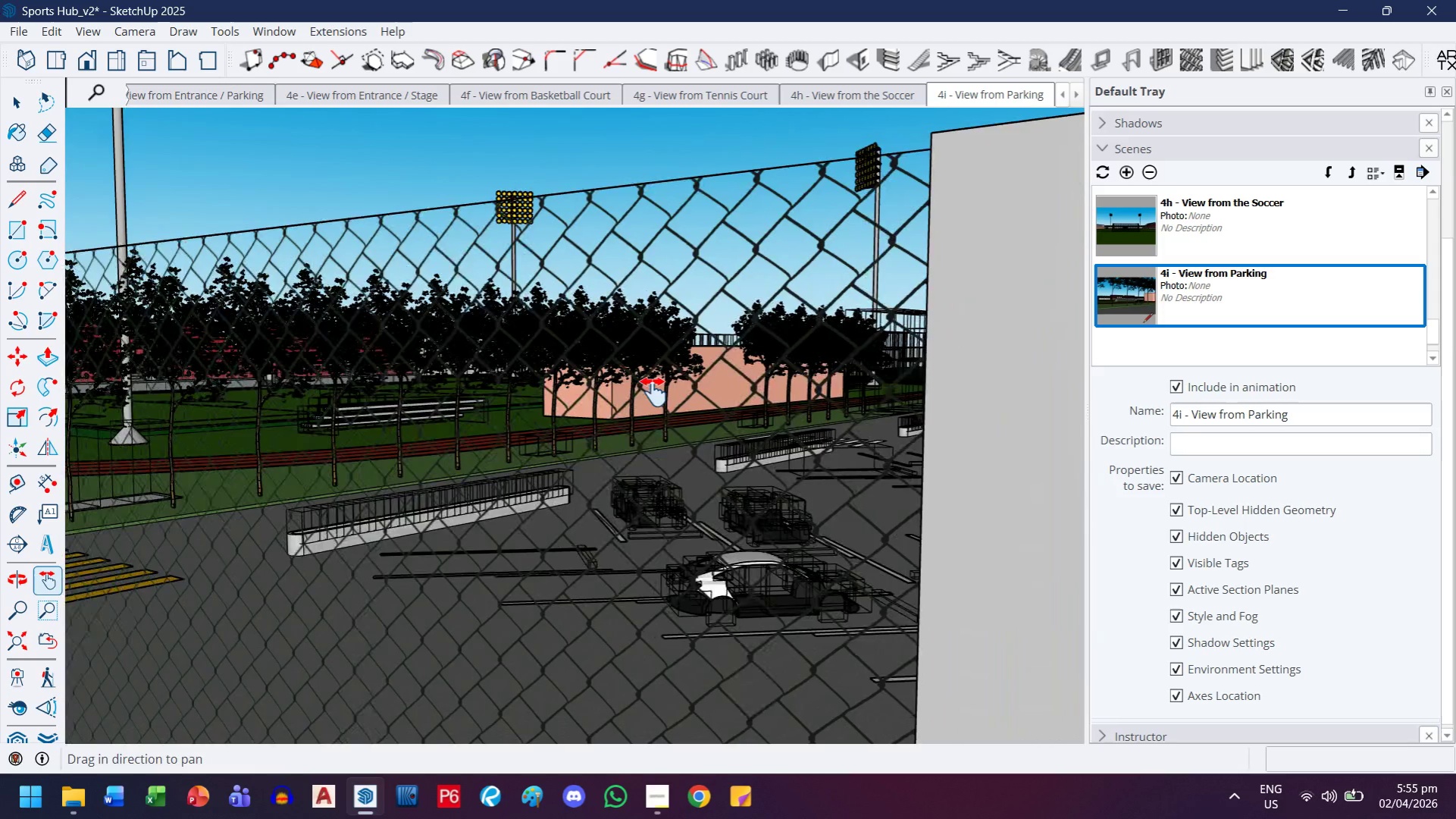 
scroll: coordinate [653, 394], scroll_direction: down, amount: 7.0
 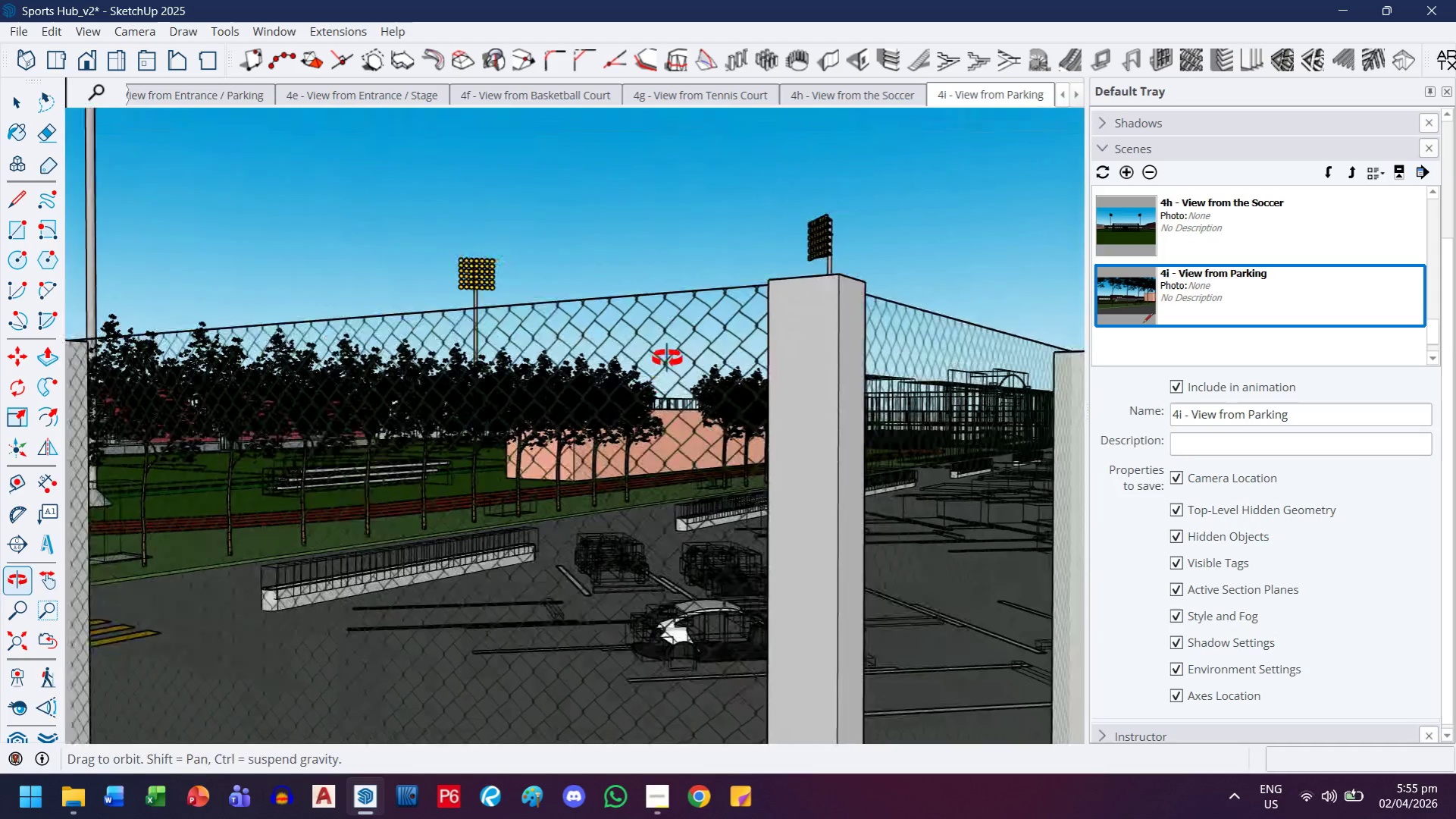 
left_click_drag(start_coordinate=[538, 500], to_coordinate=[594, 340])
 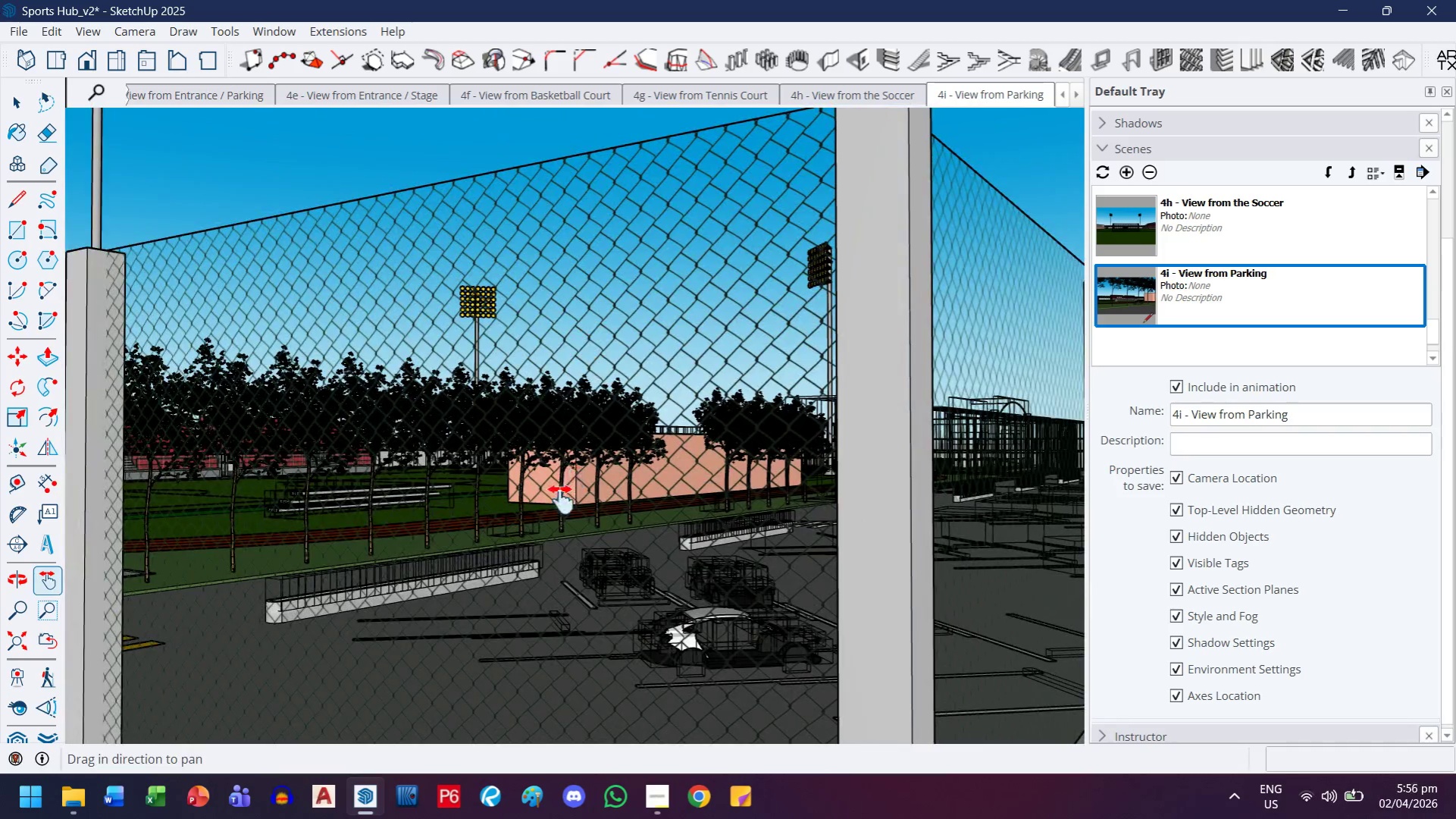 
left_click_drag(start_coordinate=[561, 500], to_coordinate=[646, 342])
 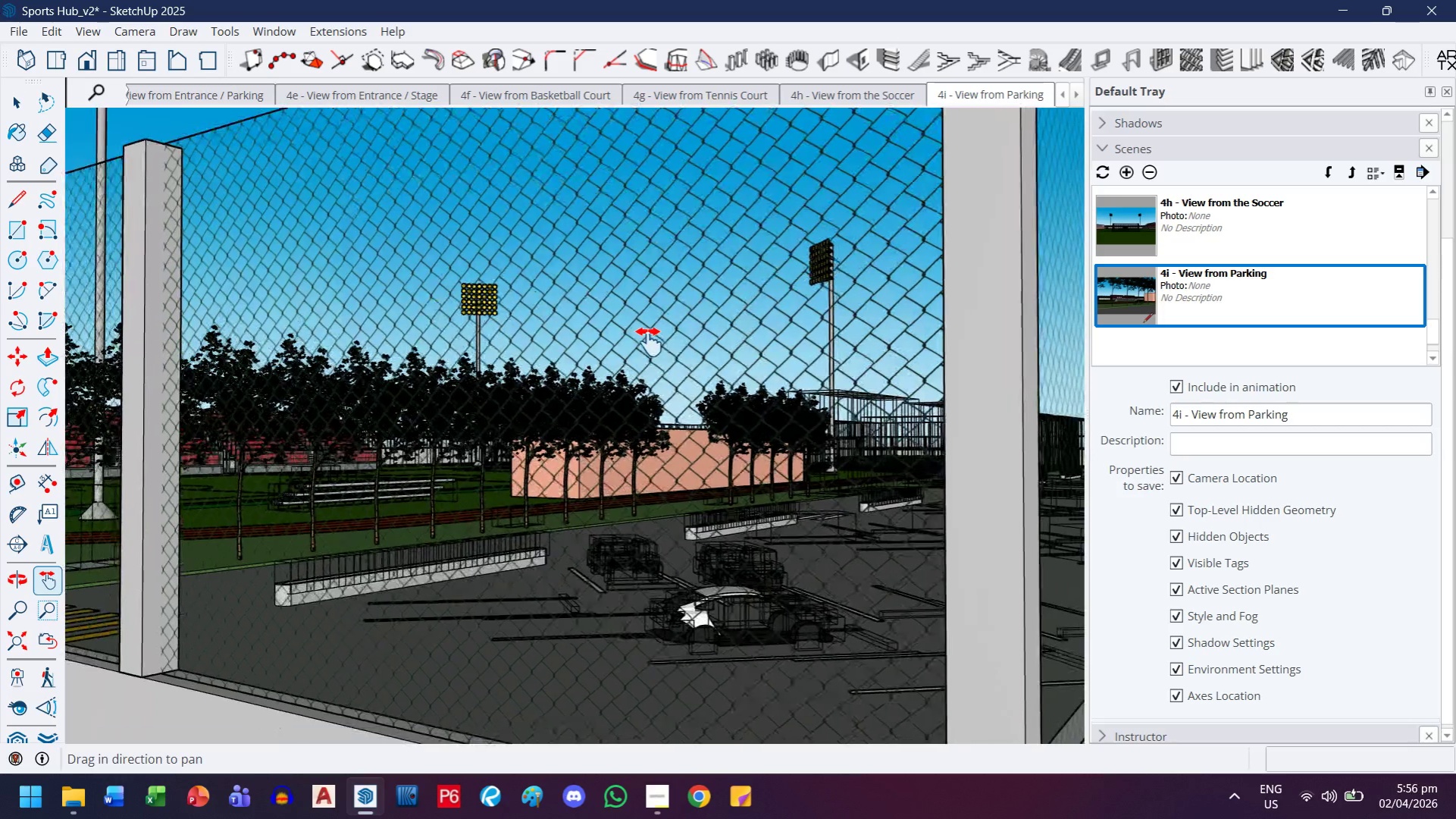 
scroll: coordinate [649, 342], scroll_direction: down, amount: 2.0
 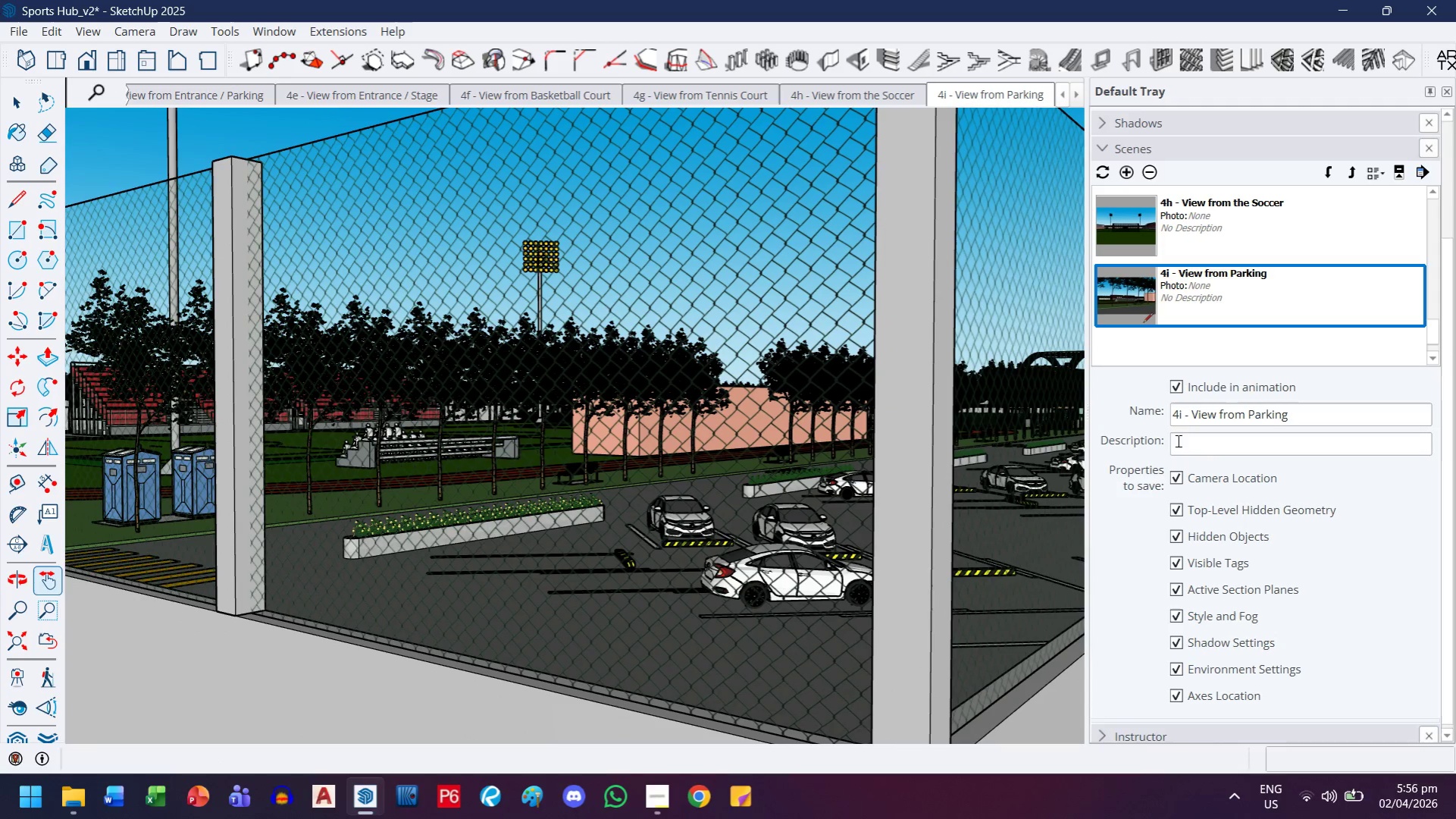 
wait(5.57)
 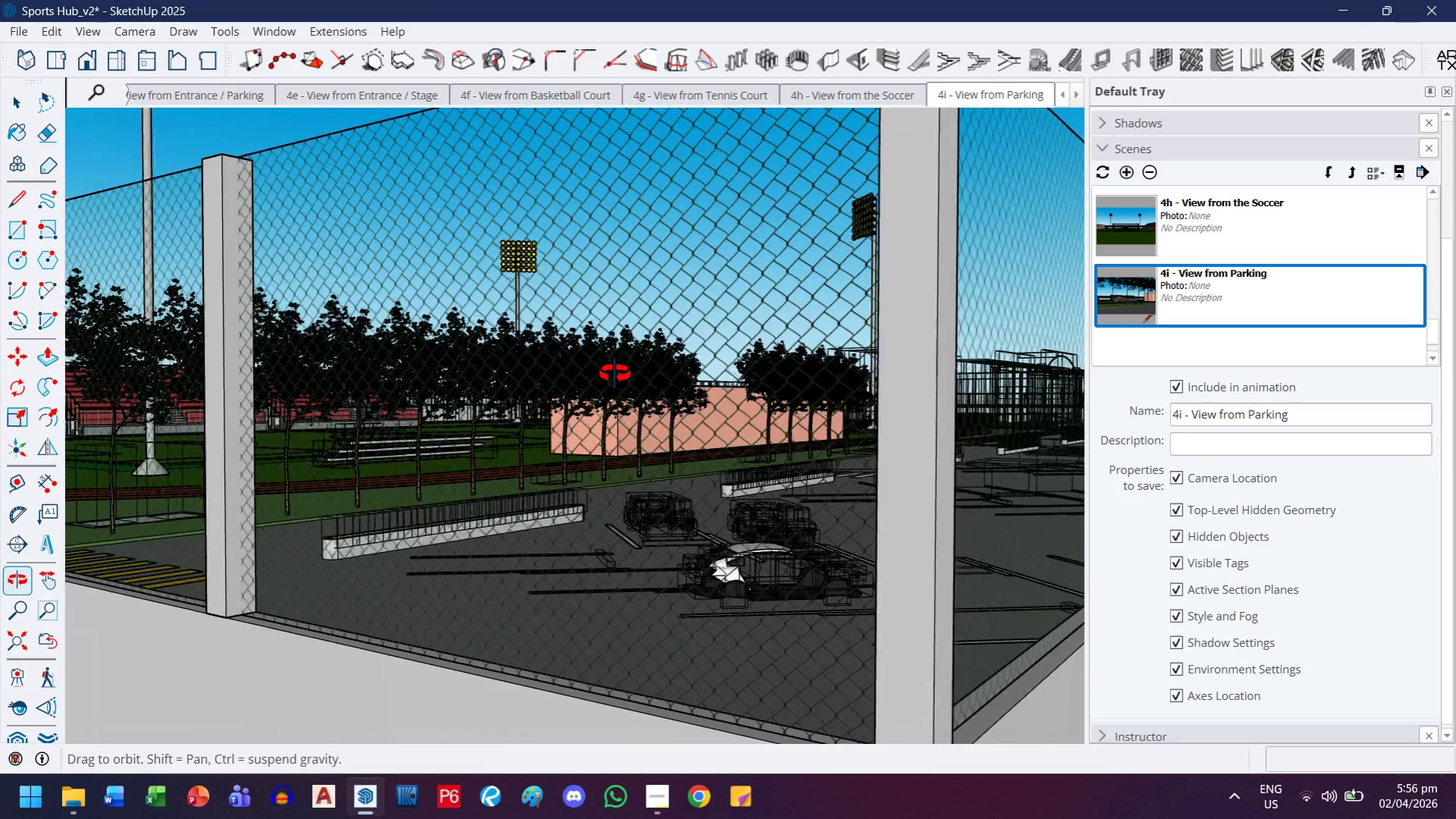 
left_click([1129, 173])
 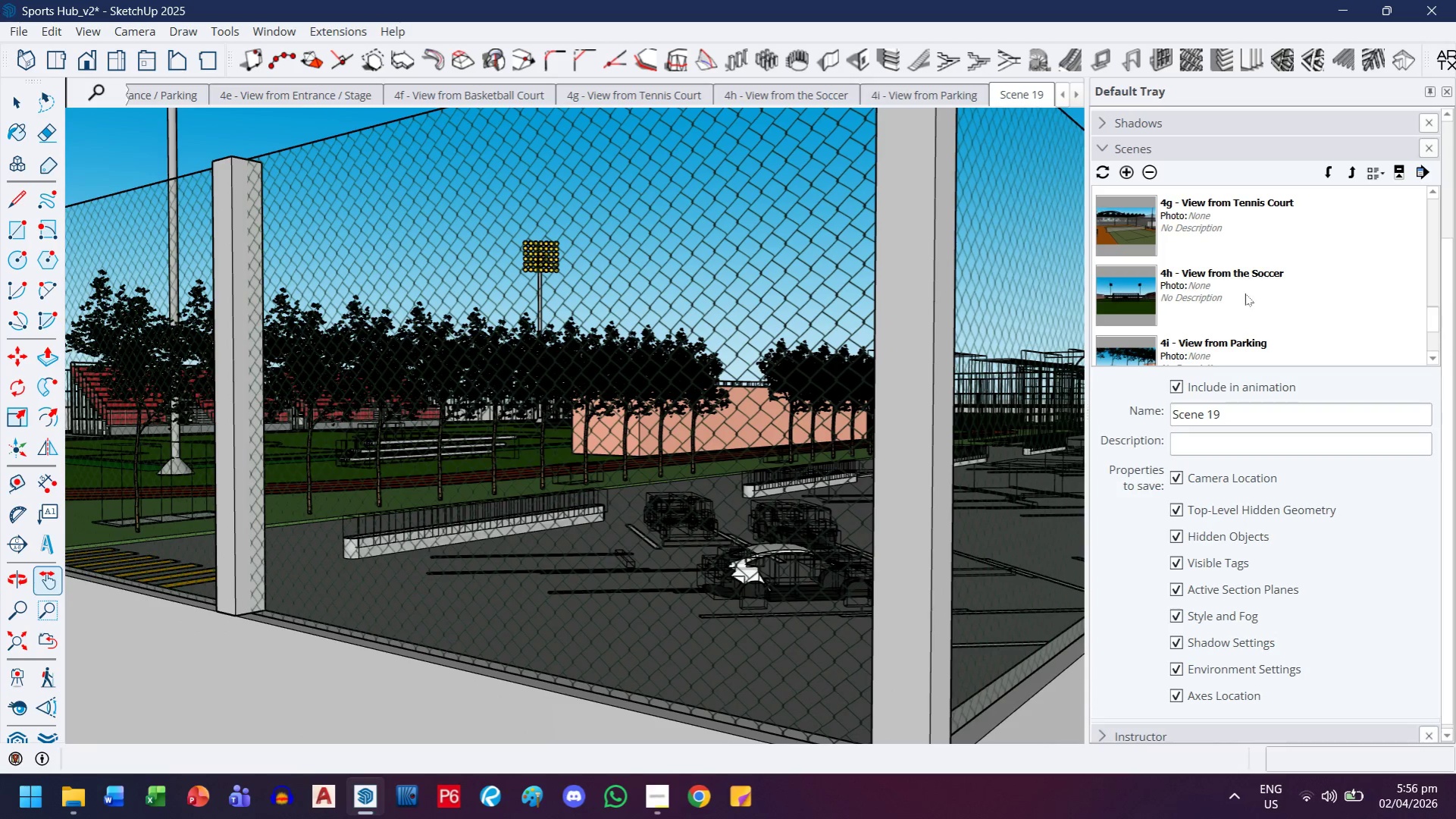 
left_click_drag(start_coordinate=[1245, 419], to_coordinate=[1120, 410])
 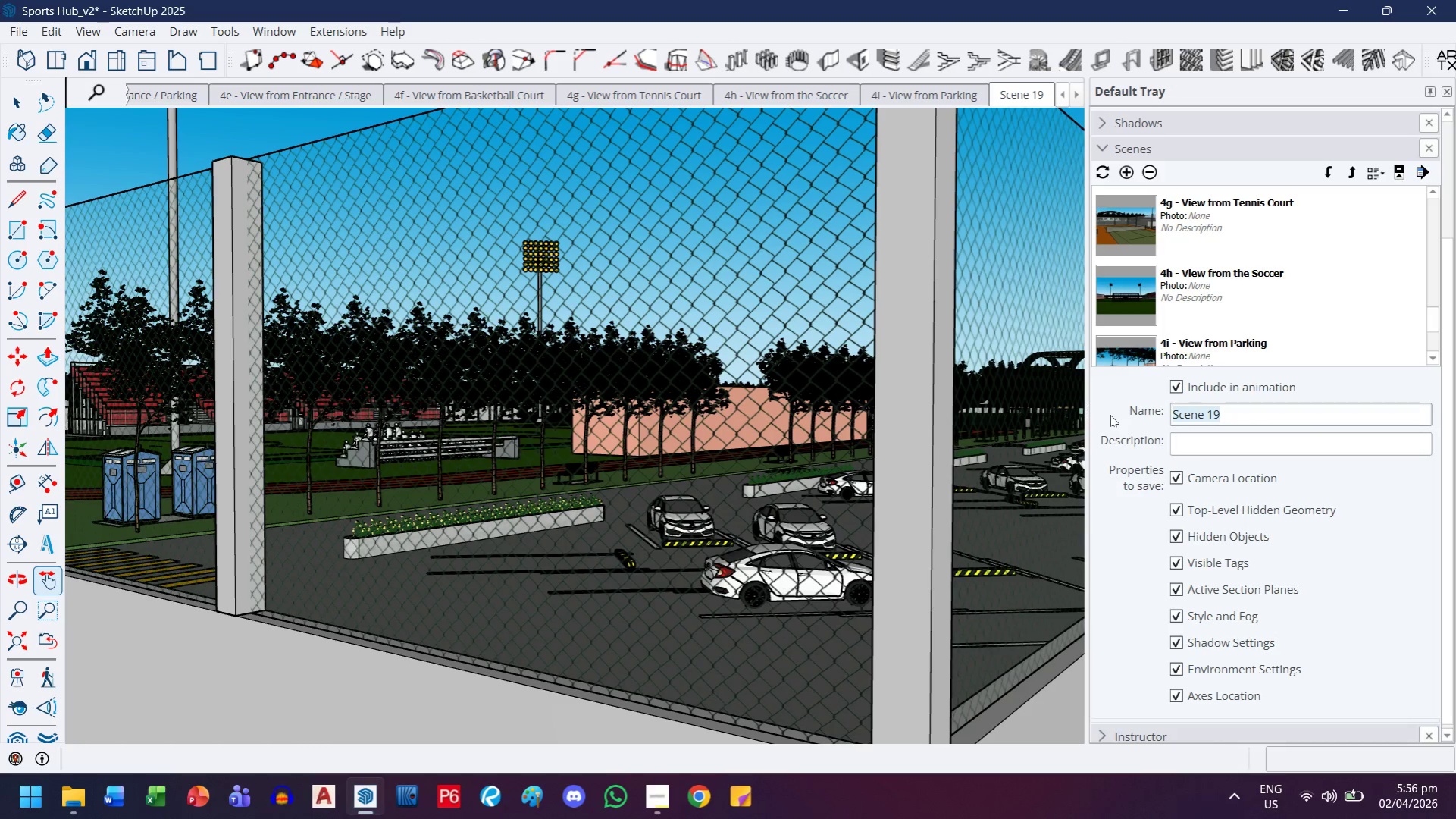 
type(4j - View)
key(Backspace)
type(w from the Outside)
 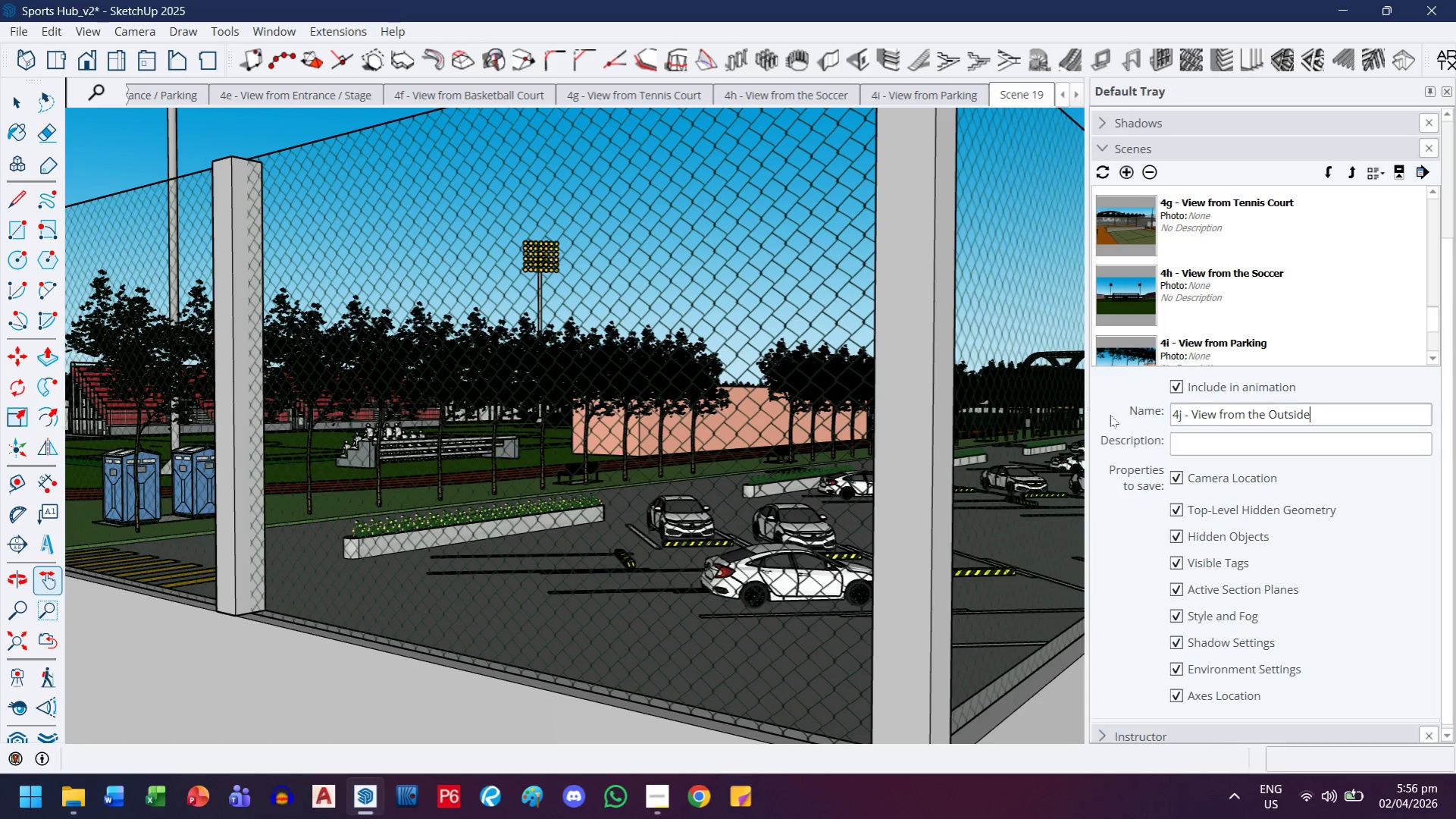 
key(Enter)
 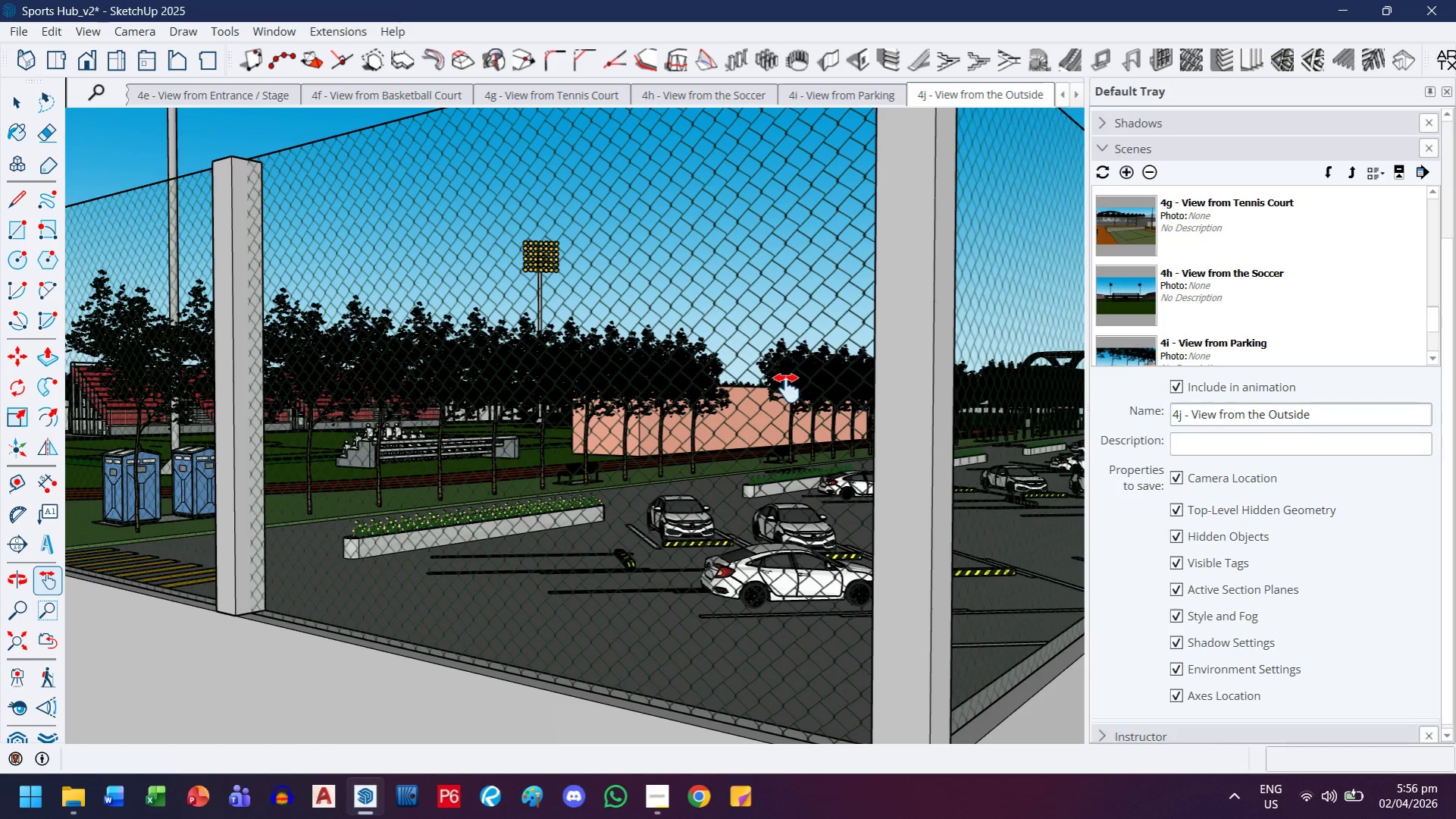 
key(H)
 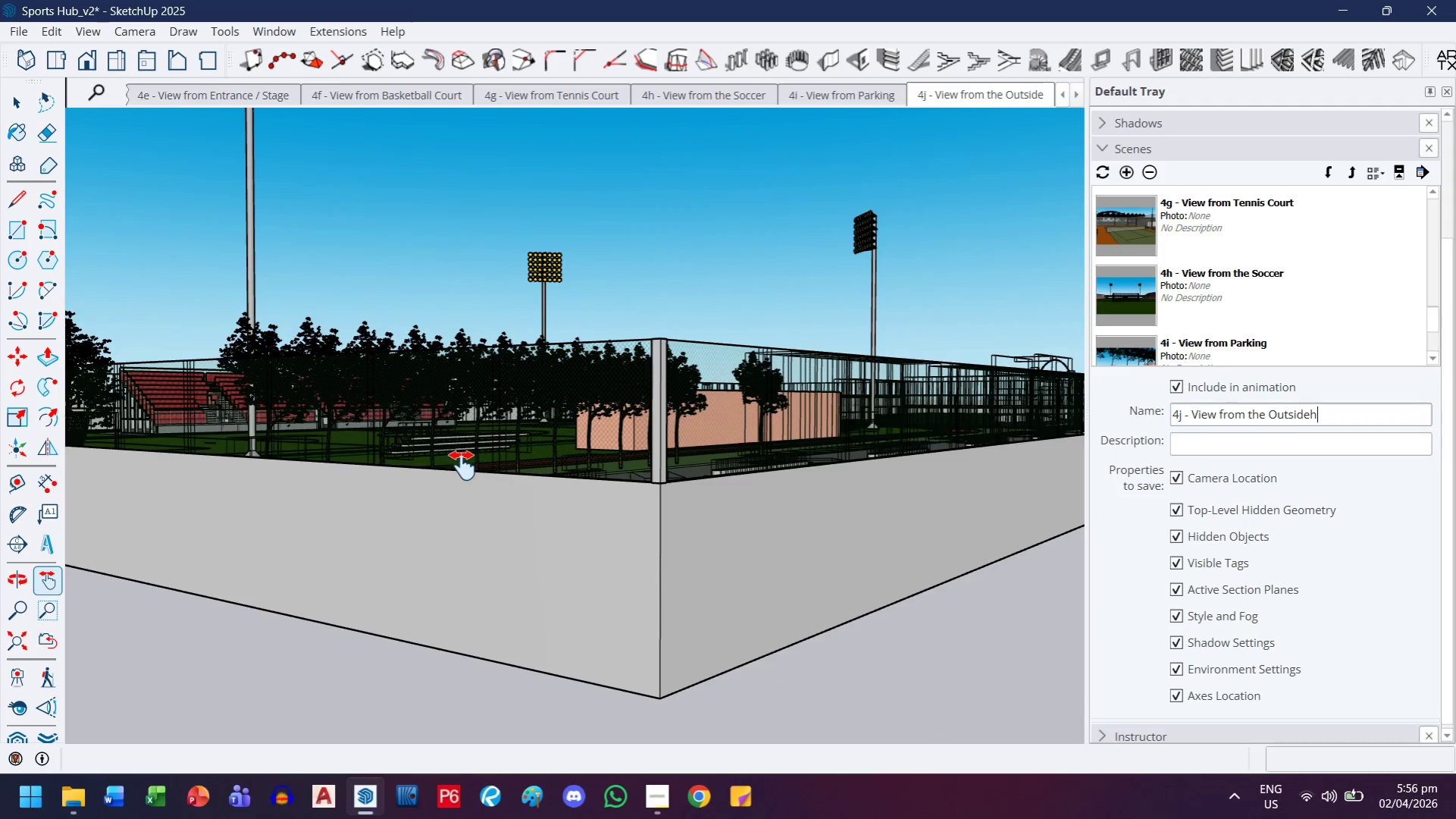 
left_click_drag(start_coordinate=[450, 472], to_coordinate=[799, 496])
 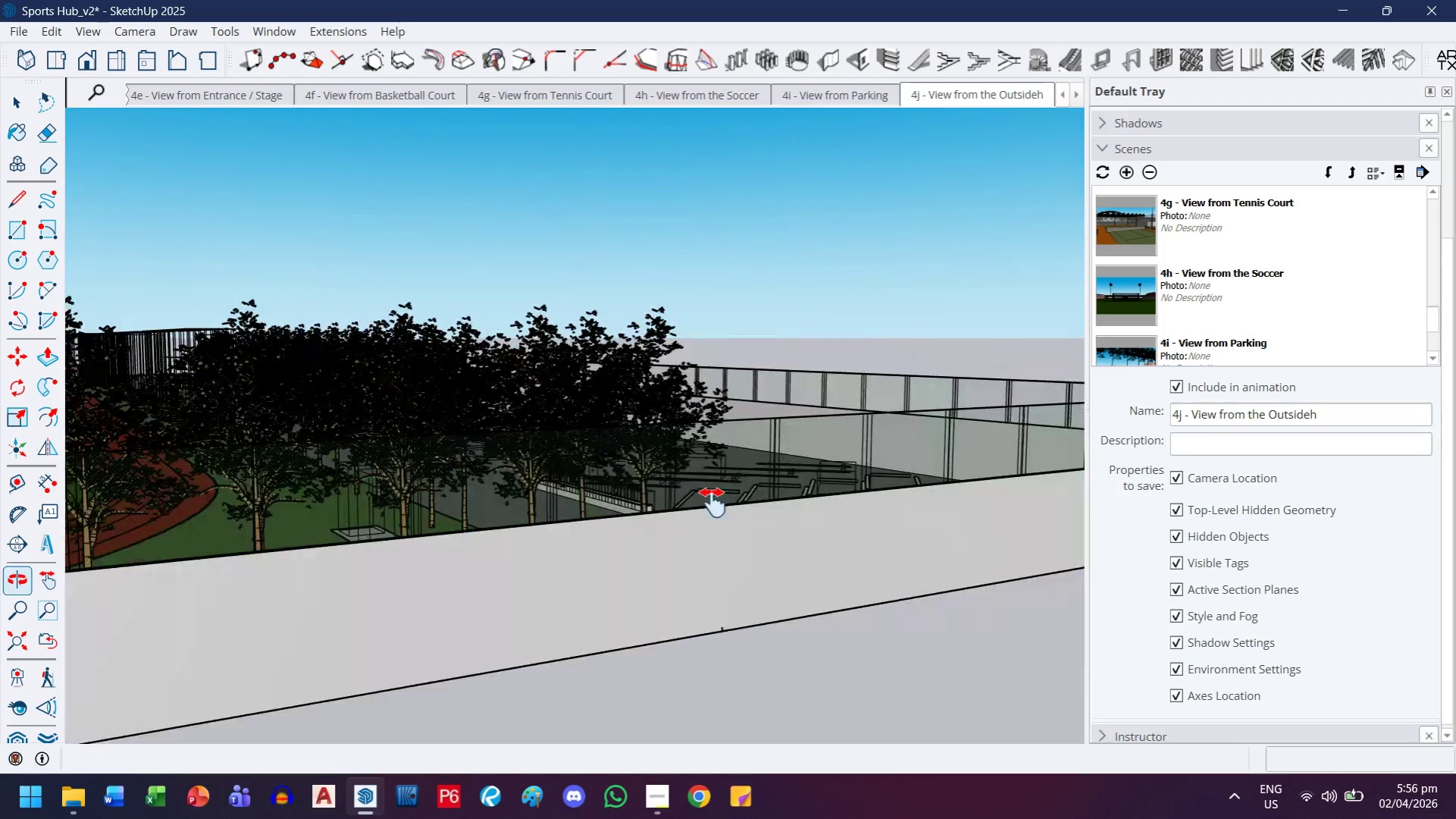 
scroll: coordinate [559, 419], scroll_direction: down, amount: 18.0
 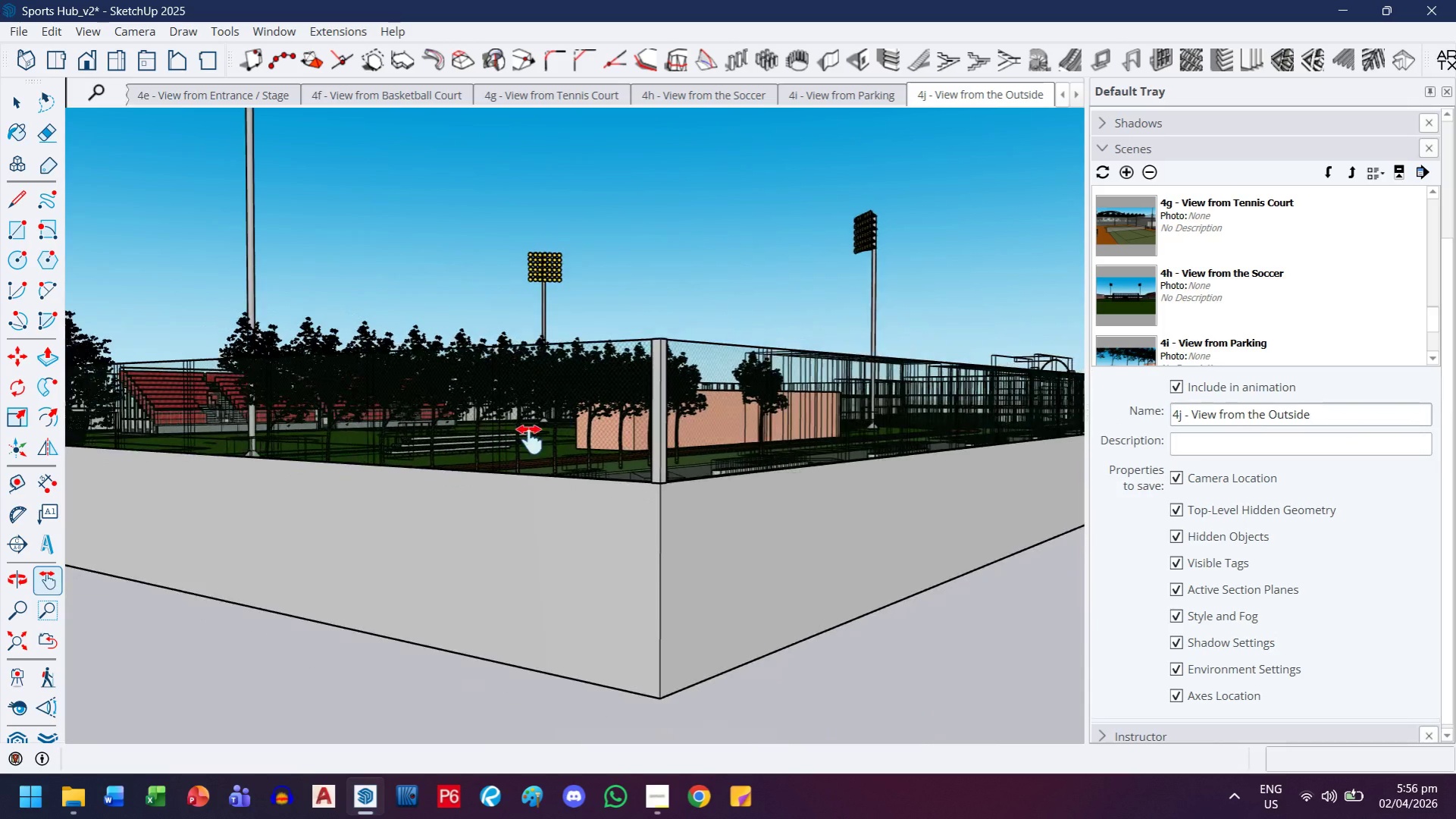 
left_click_drag(start_coordinate=[440, 495], to_coordinate=[914, 454])
 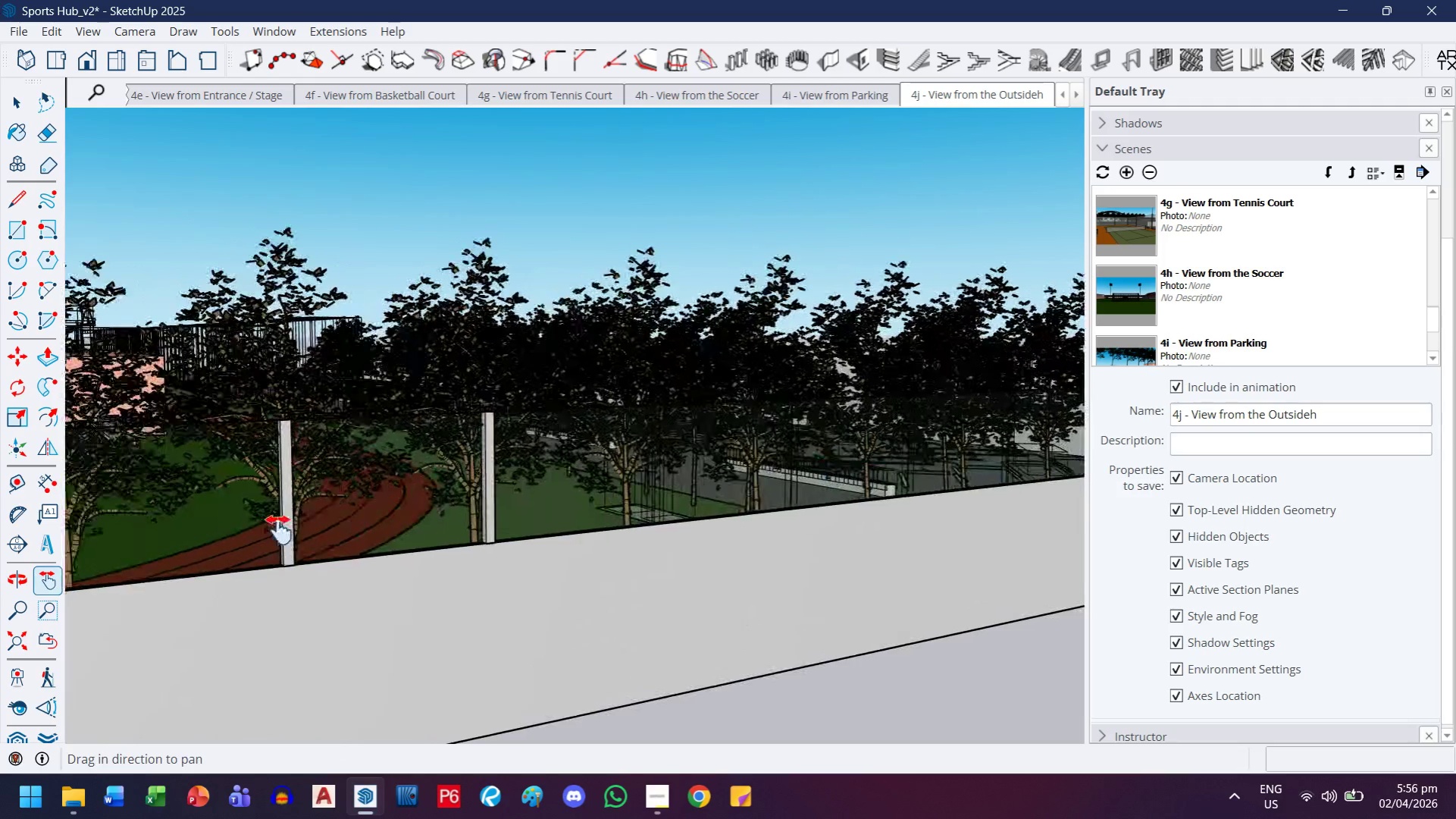 
left_click_drag(start_coordinate=[279, 530], to_coordinate=[995, 474])
 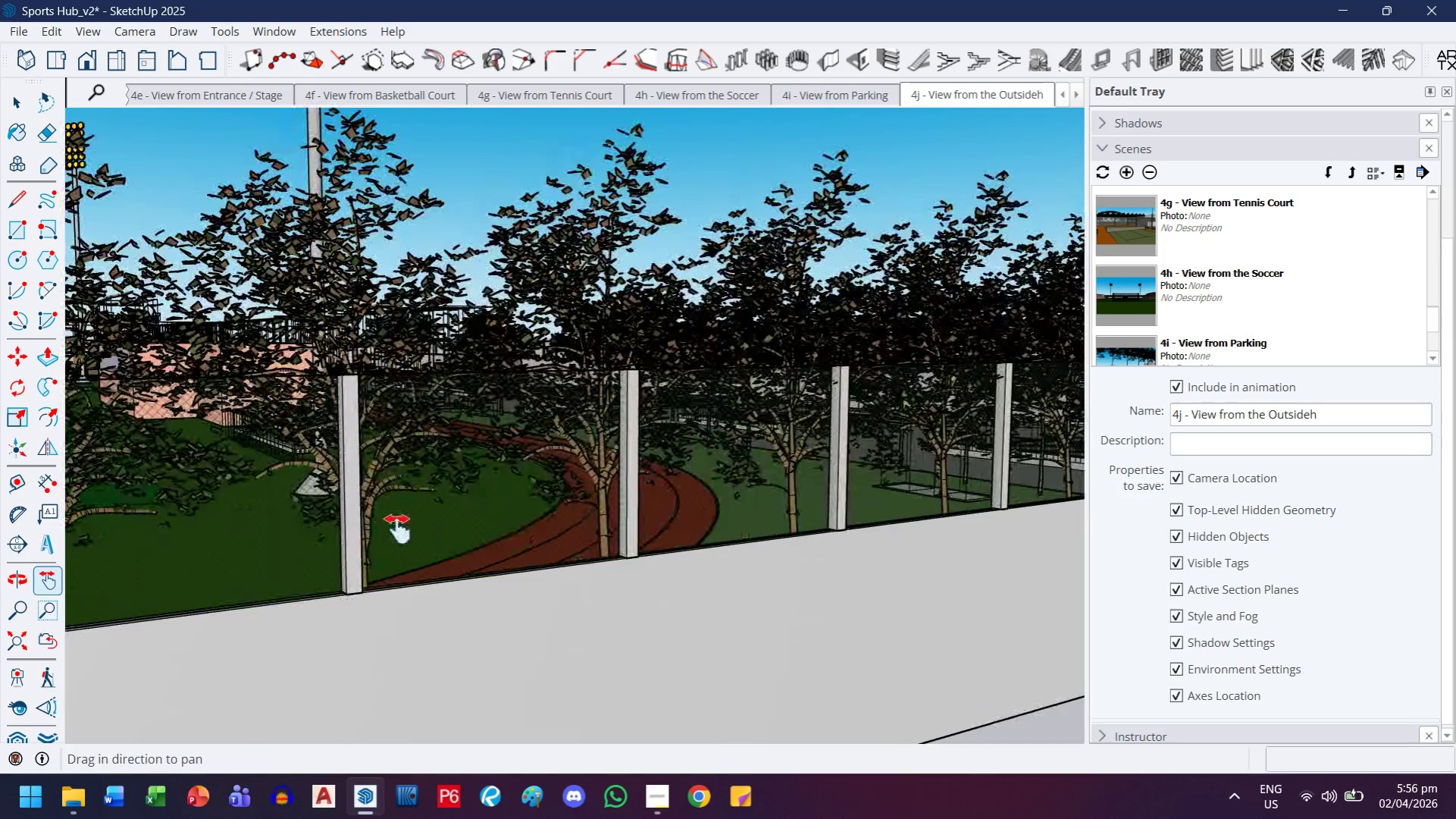 
left_click_drag(start_coordinate=[388, 532], to_coordinate=[925, 423])
 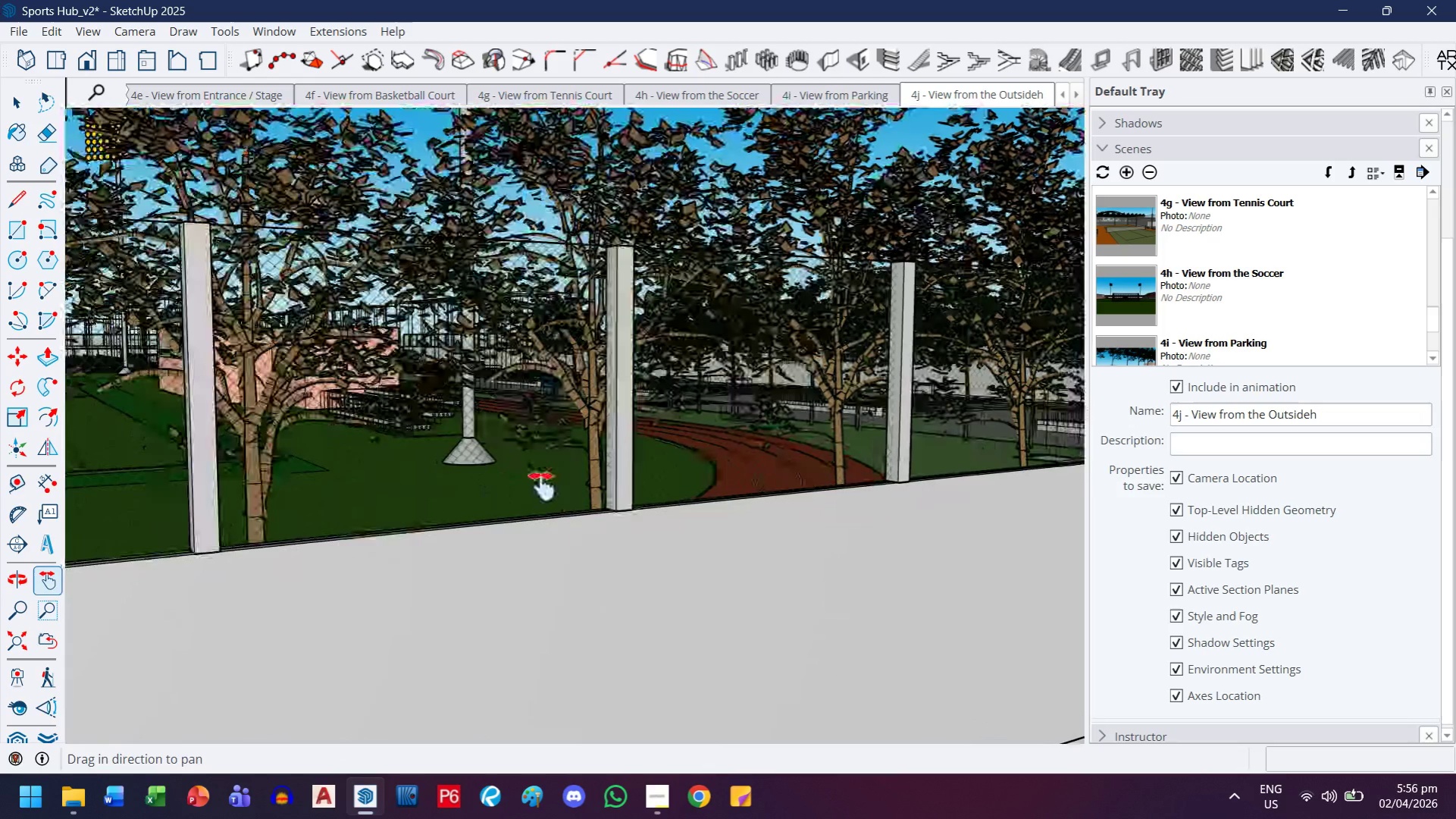 
left_click_drag(start_coordinate=[493, 489], to_coordinate=[1207, 475])
 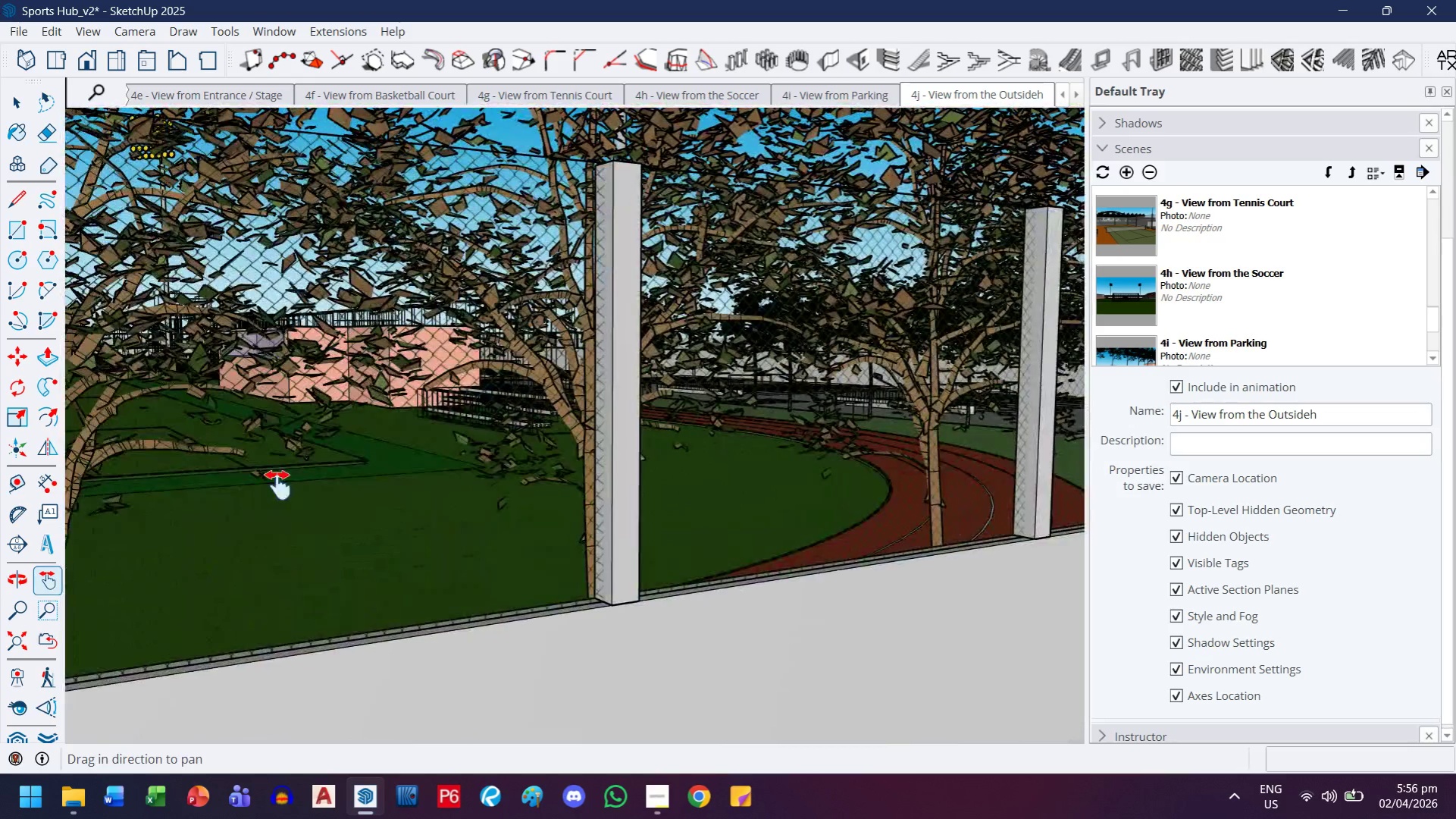 
left_click_drag(start_coordinate=[278, 485], to_coordinate=[847, 481])
 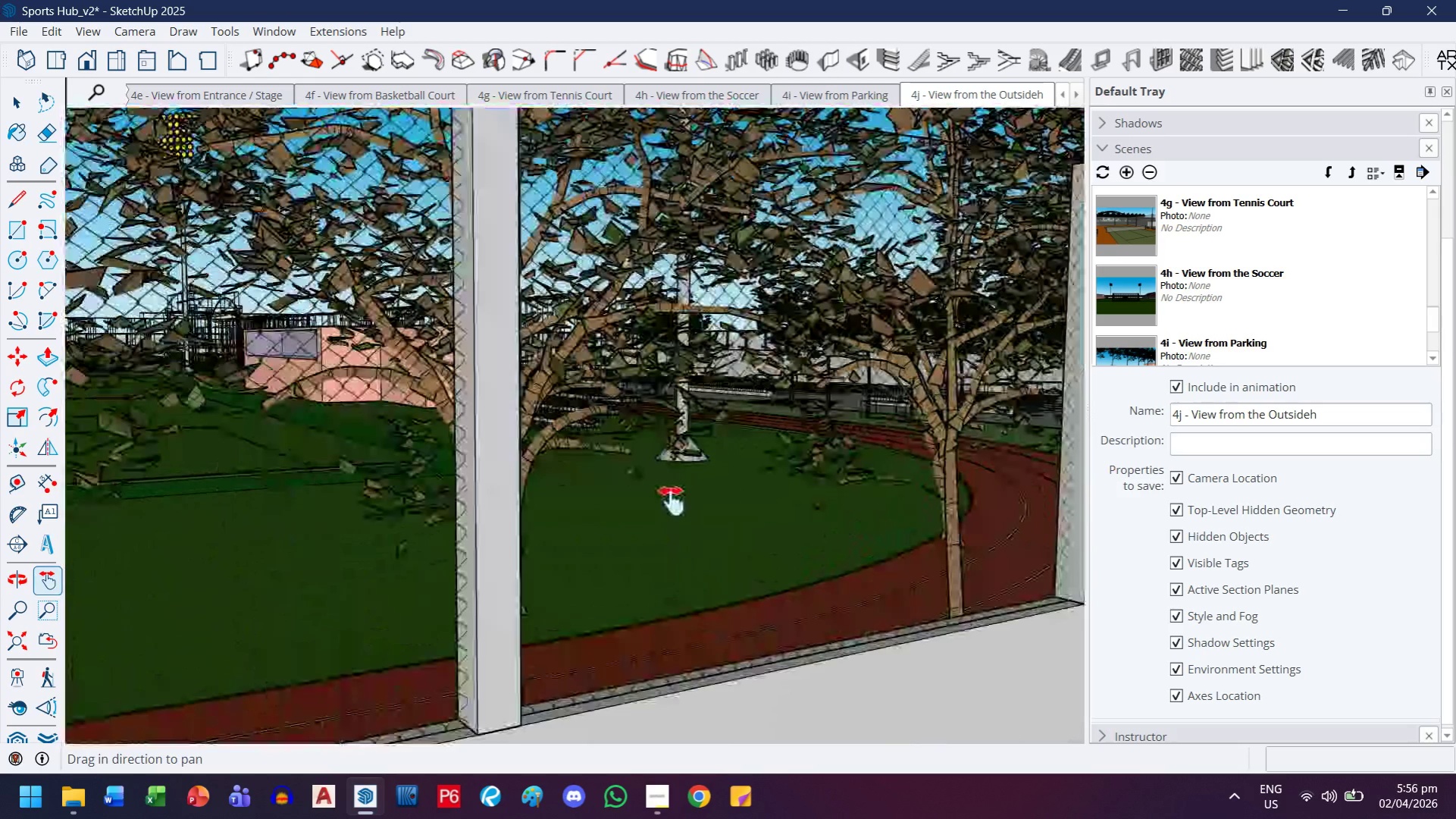 
scroll: coordinate [633, 501], scroll_direction: down, amount: 6.0
 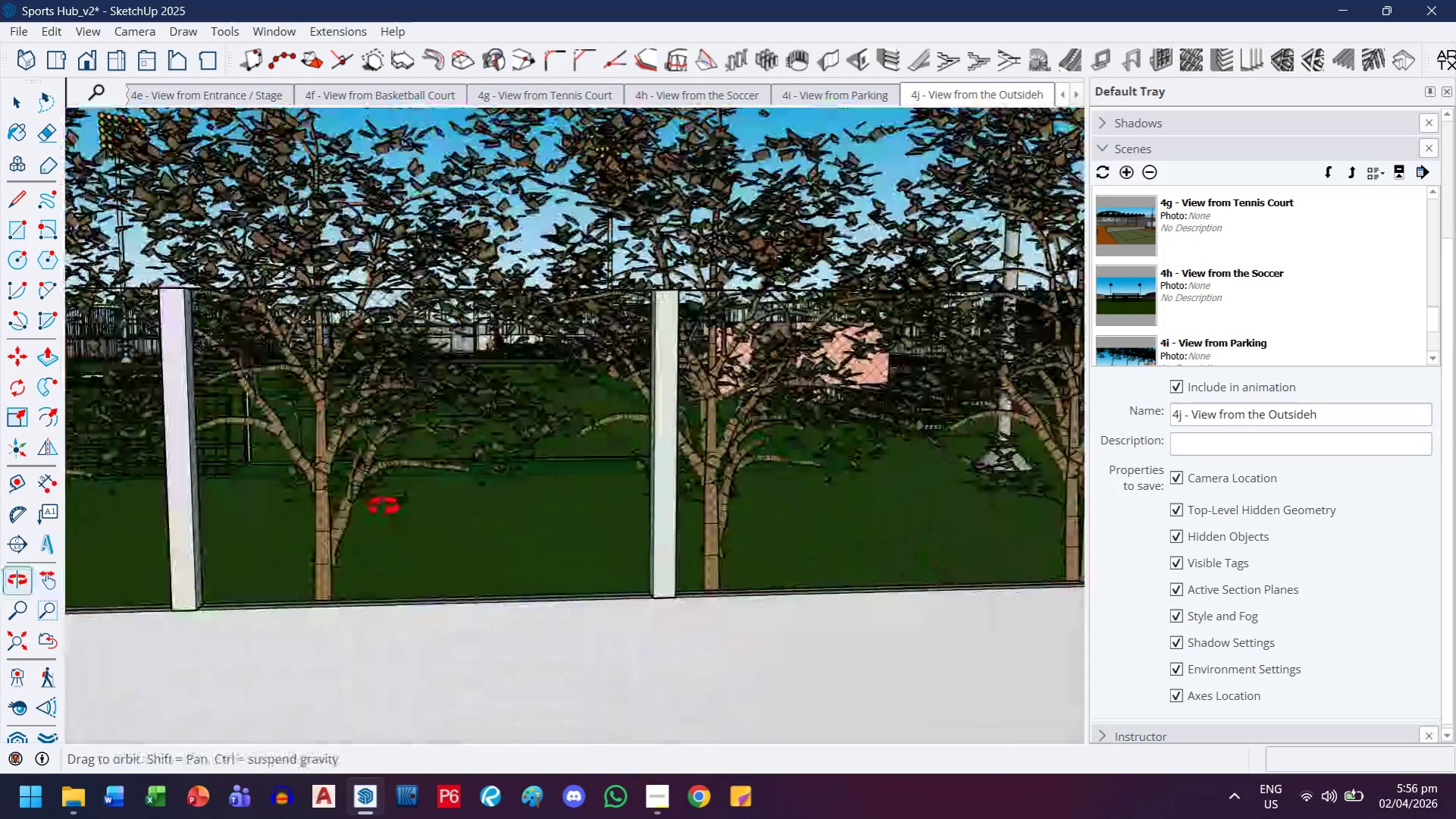 
left_click_drag(start_coordinate=[310, 497], to_coordinate=[798, 510])
 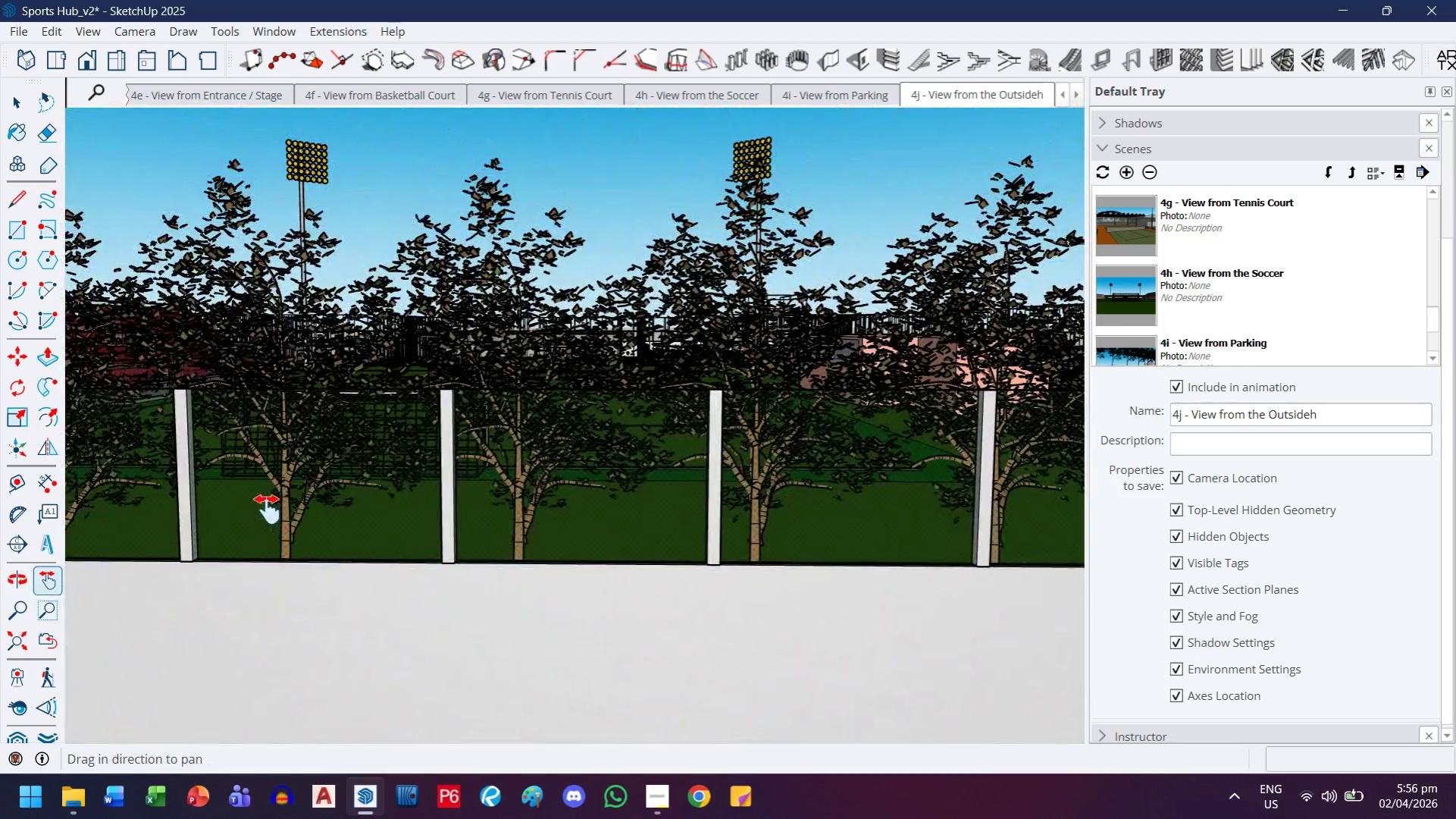 
scroll: coordinate [387, 493], scroll_direction: down, amount: 7.0
 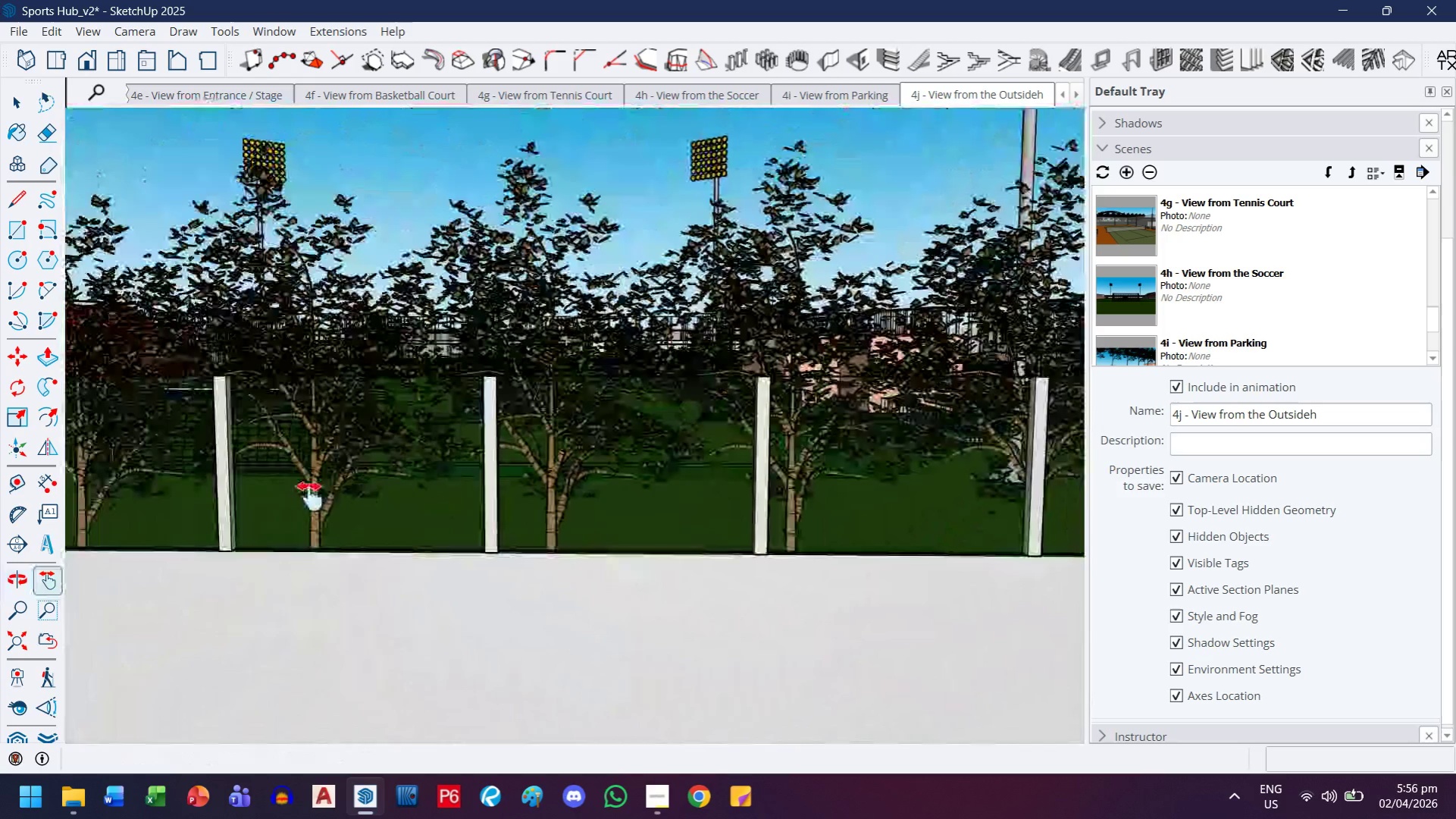 
left_click_drag(start_coordinate=[268, 510], to_coordinate=[490, 496])
 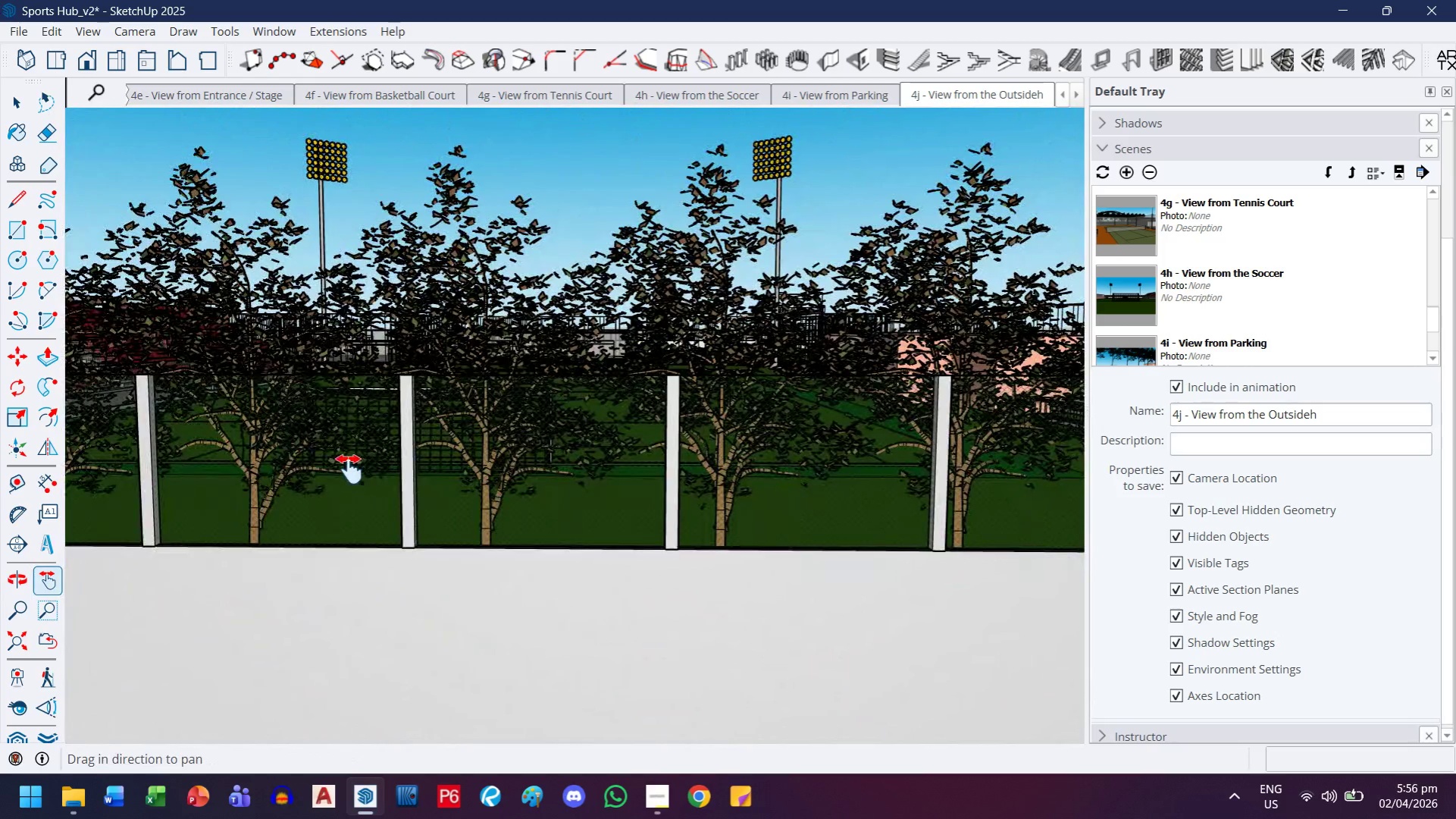 
scroll: coordinate [365, 492], scroll_direction: up, amount: 10.0
 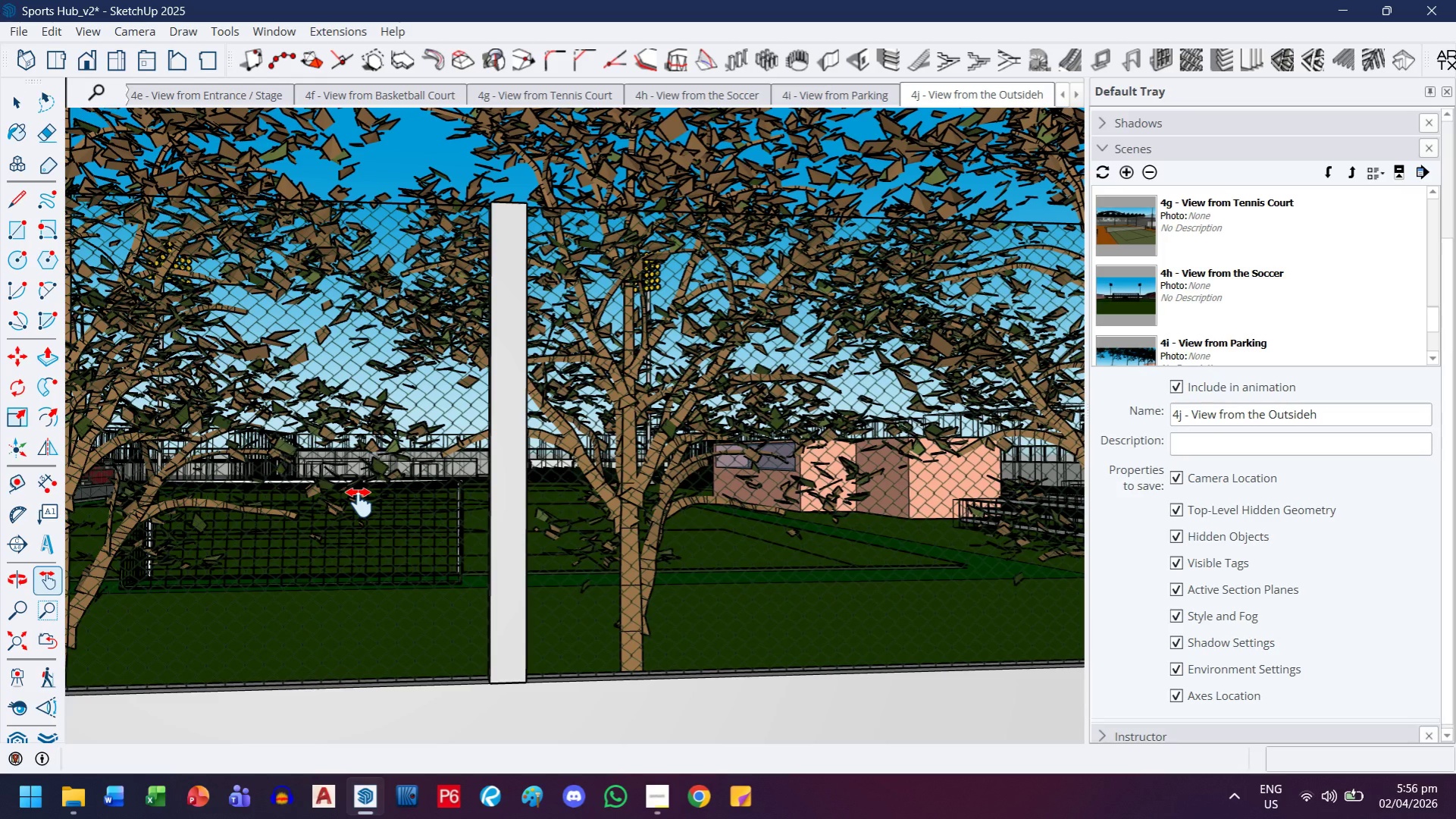 
scroll: coordinate [380, 500], scroll_direction: down, amount: 10.0
 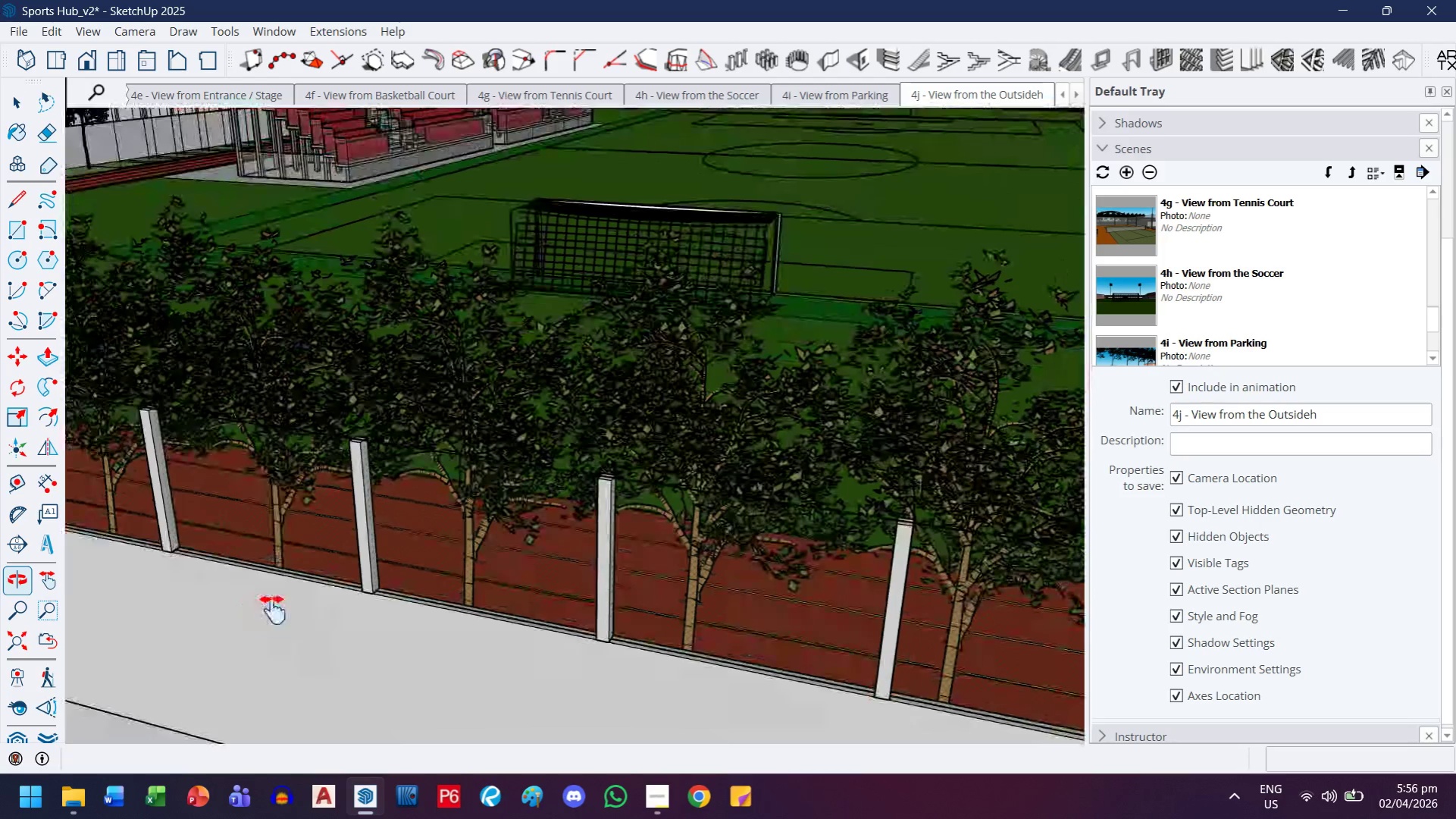 
mouse_move([391, 762])
 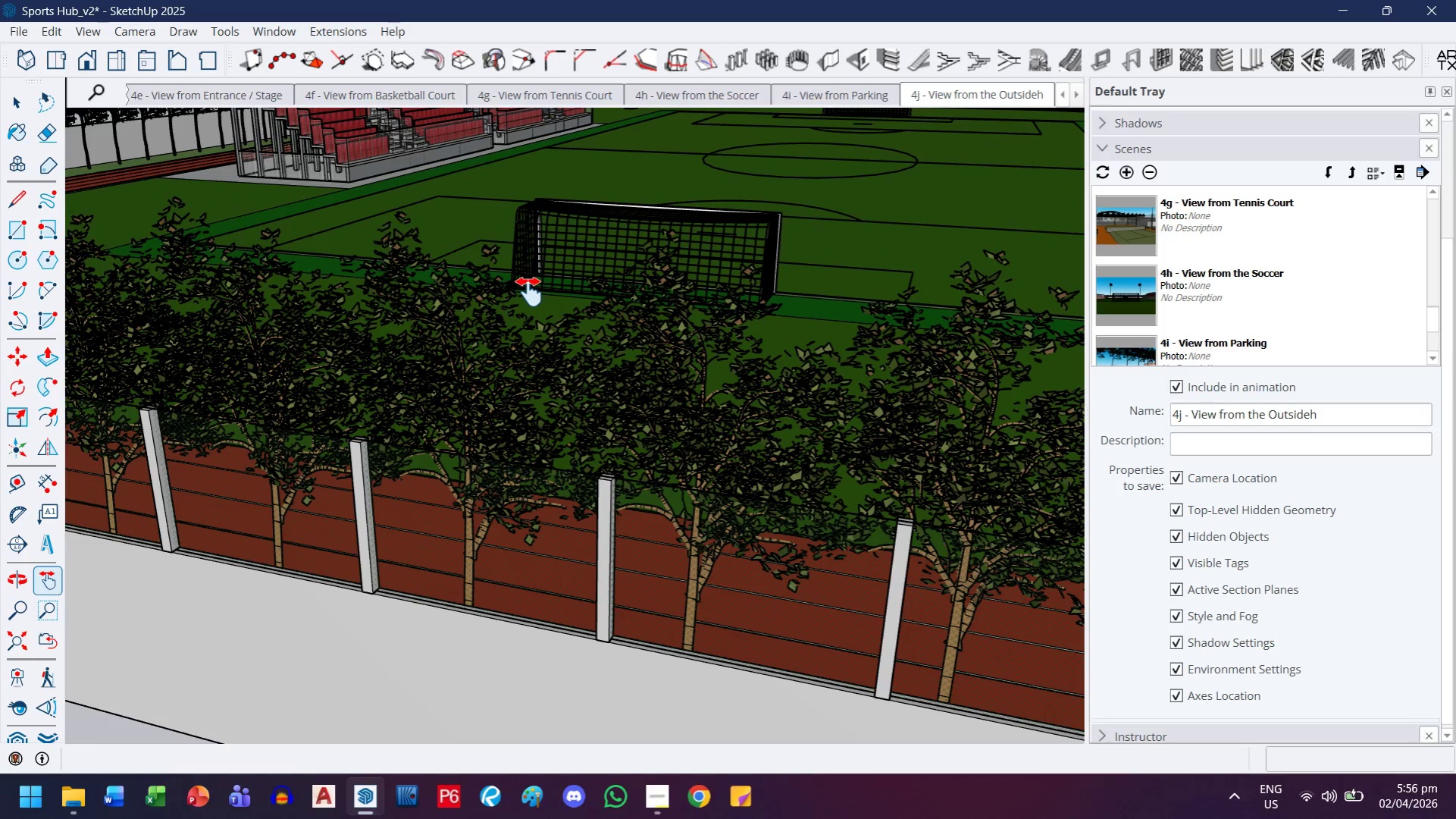 
key(H)
 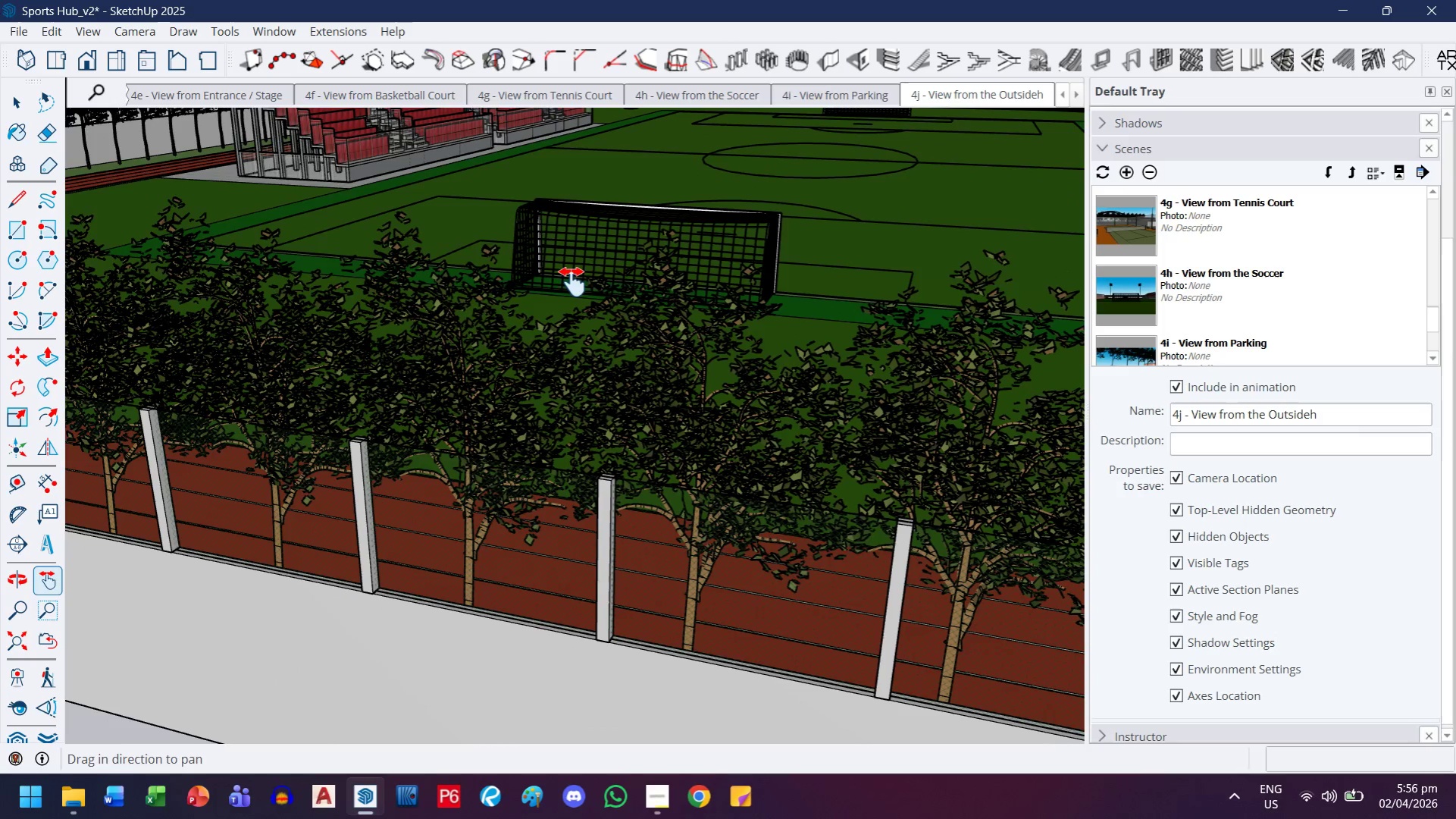 
left_click_drag(start_coordinate=[572, 282], to_coordinate=[416, 482])
 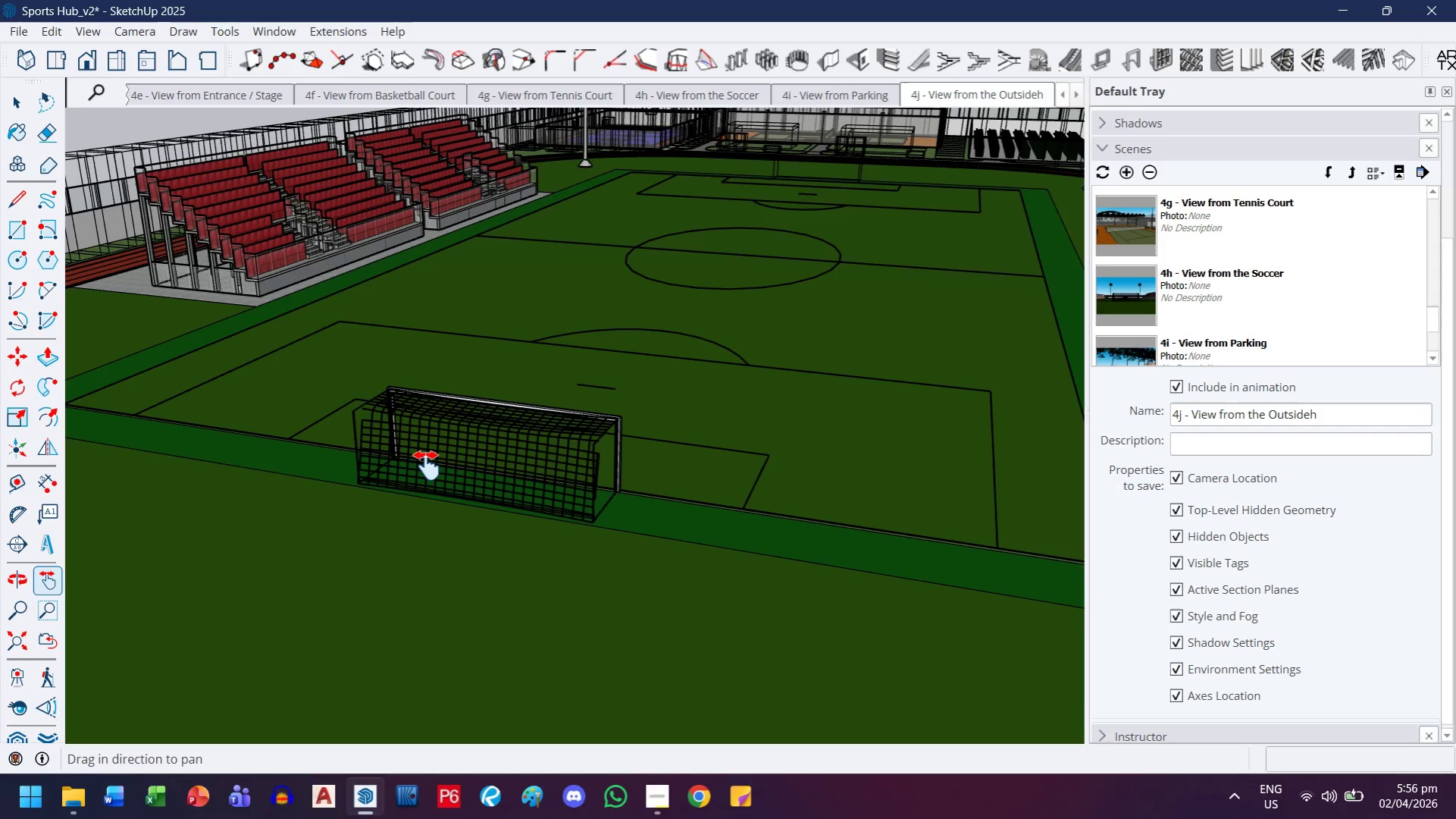 
scroll: coordinate [427, 466], scroll_direction: down, amount: 4.0
 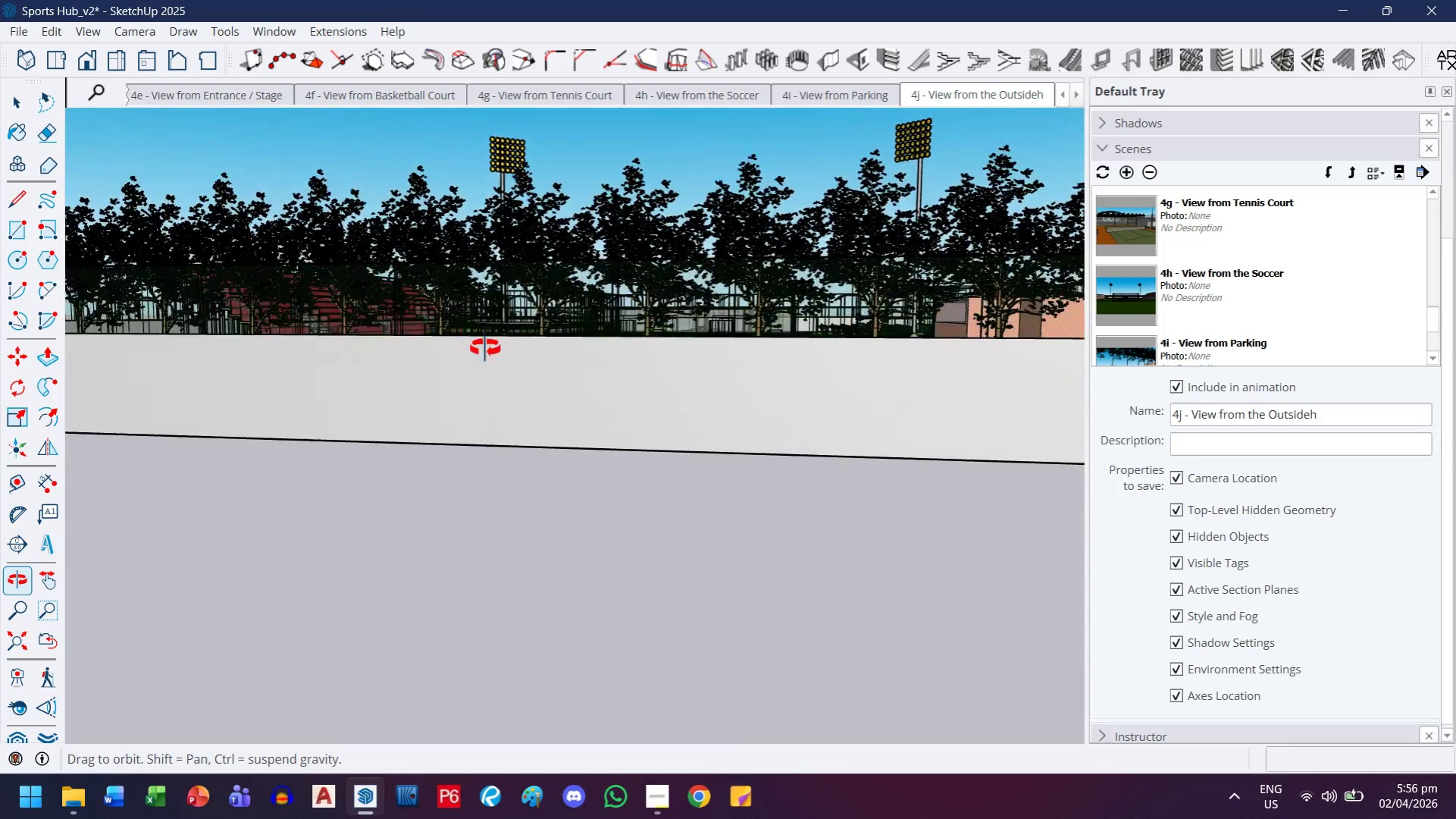 
scroll: coordinate [557, 320], scroll_direction: up, amount: 15.0
 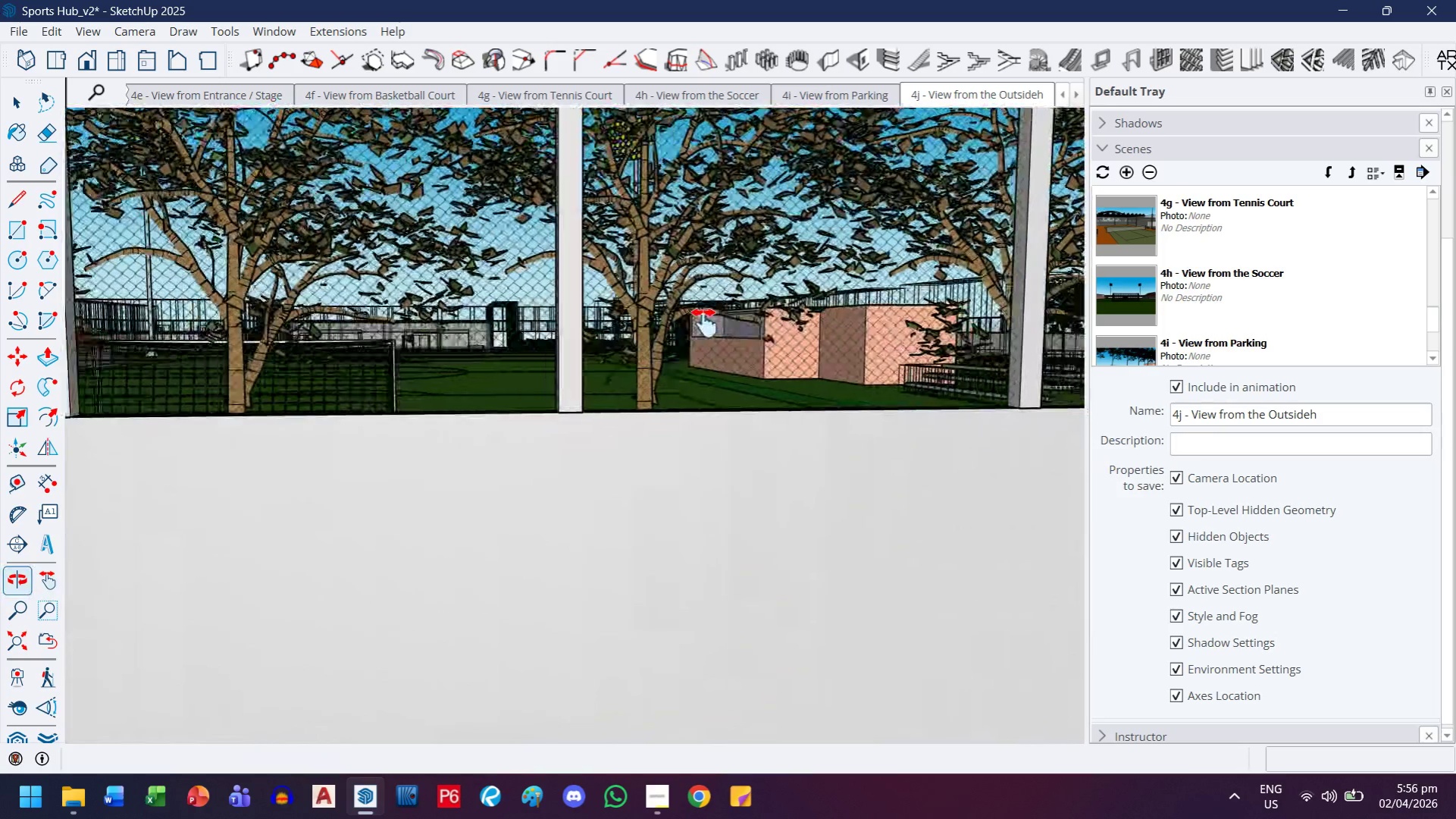 
scroll: coordinate [532, 338], scroll_direction: down, amount: 14.0
 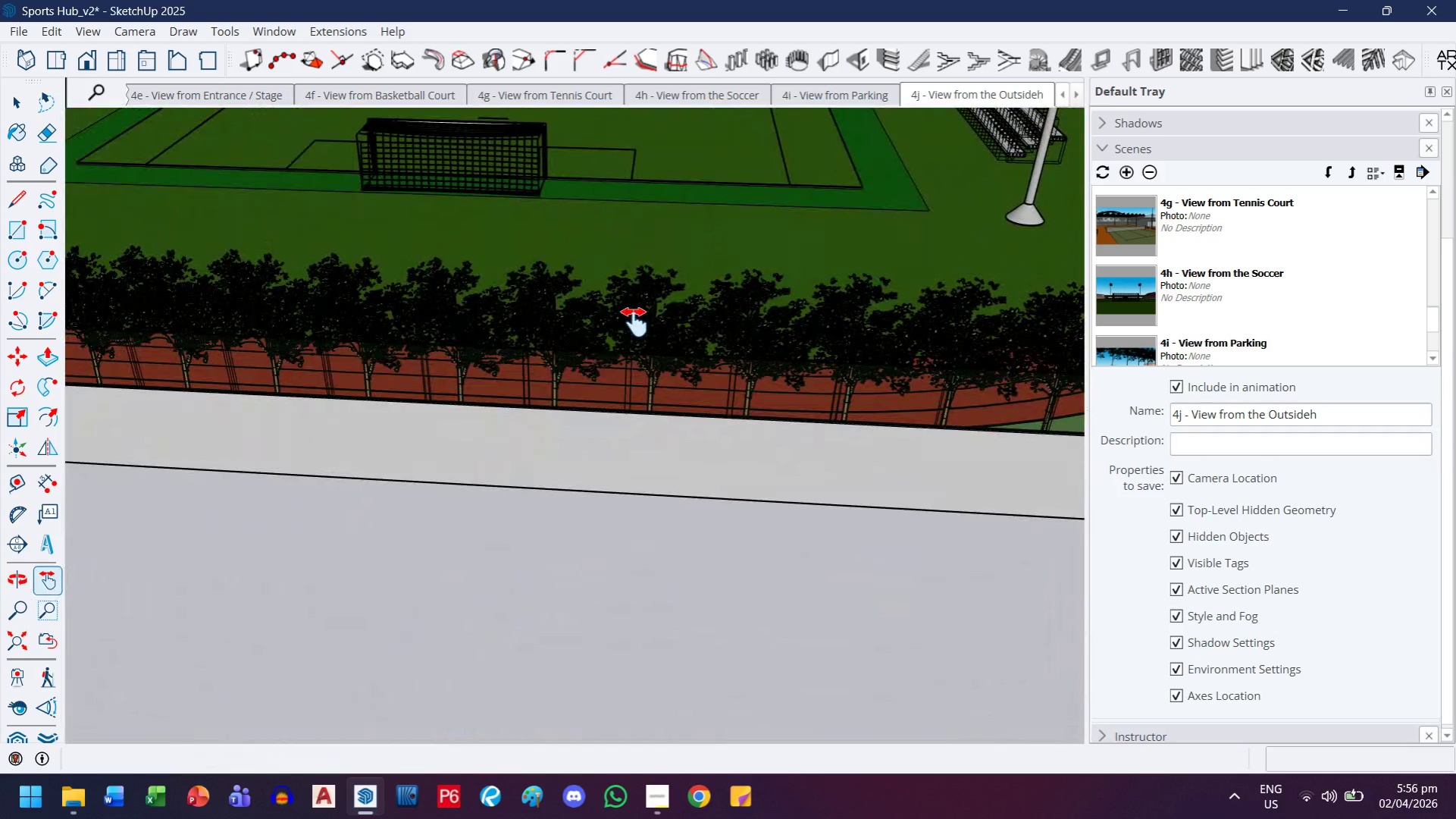 
key(H)
 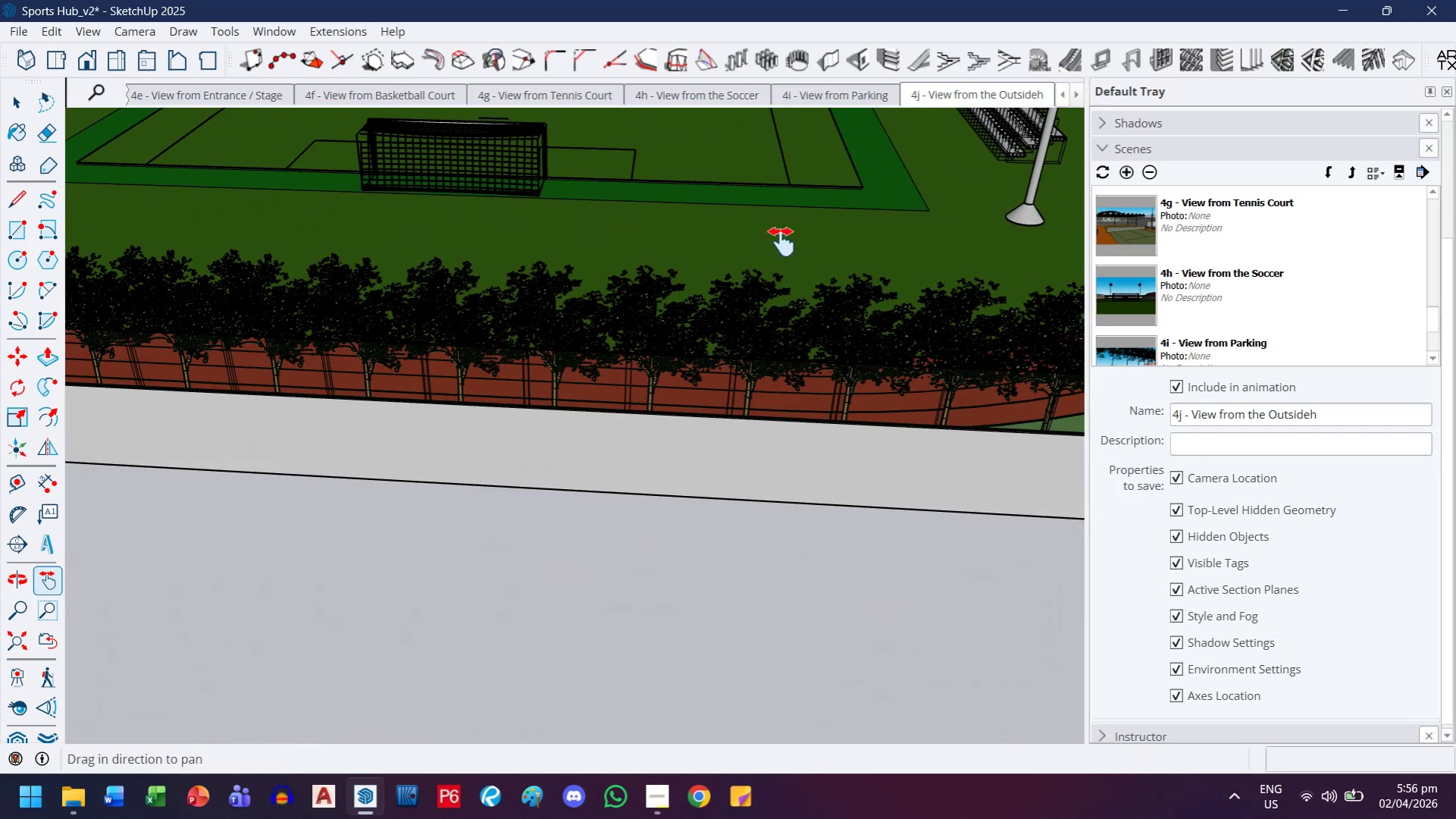 
left_click_drag(start_coordinate=[781, 242], to_coordinate=[515, 610])
 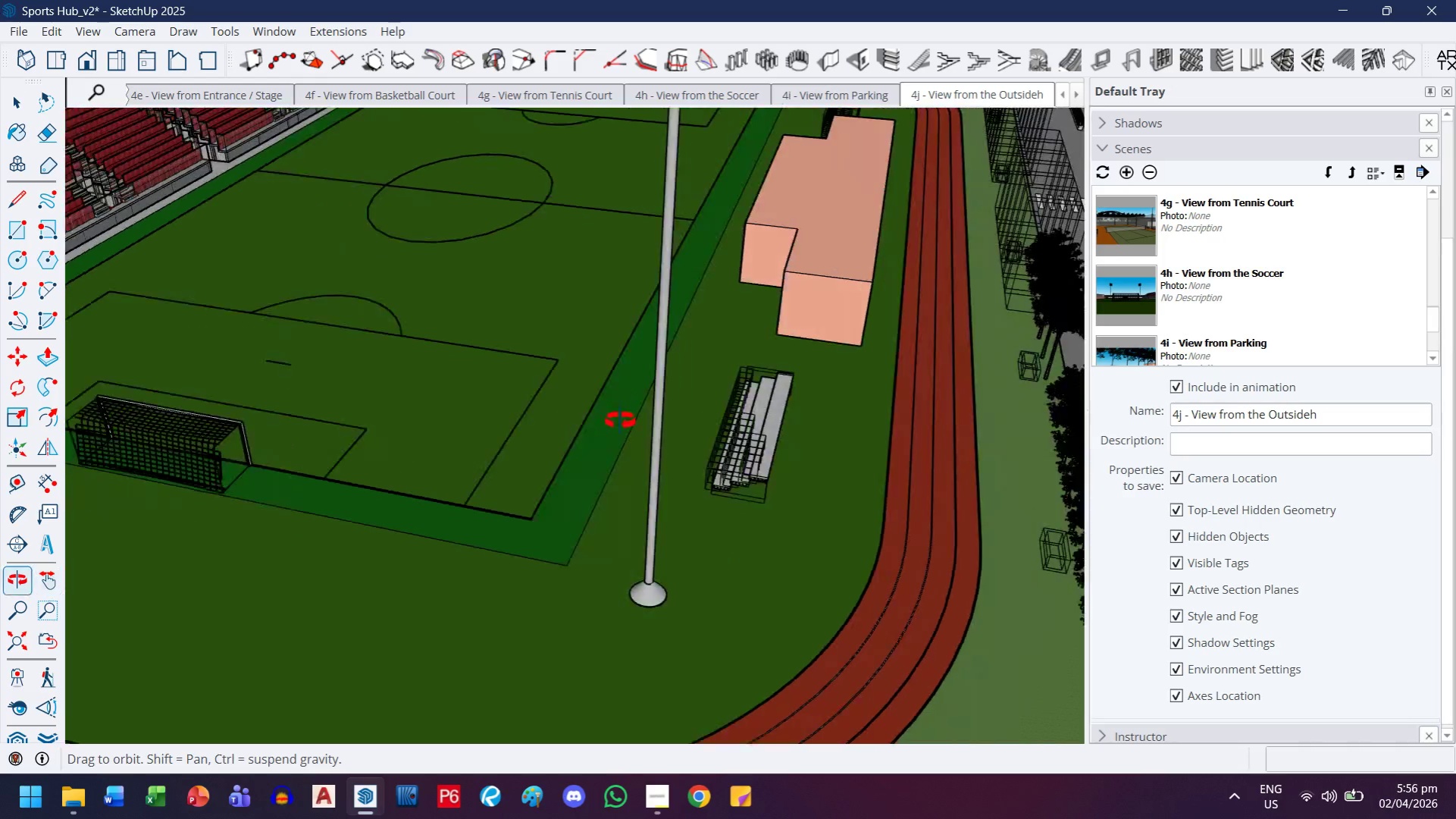 
left_click_drag(start_coordinate=[451, 413], to_coordinate=[941, 620])
 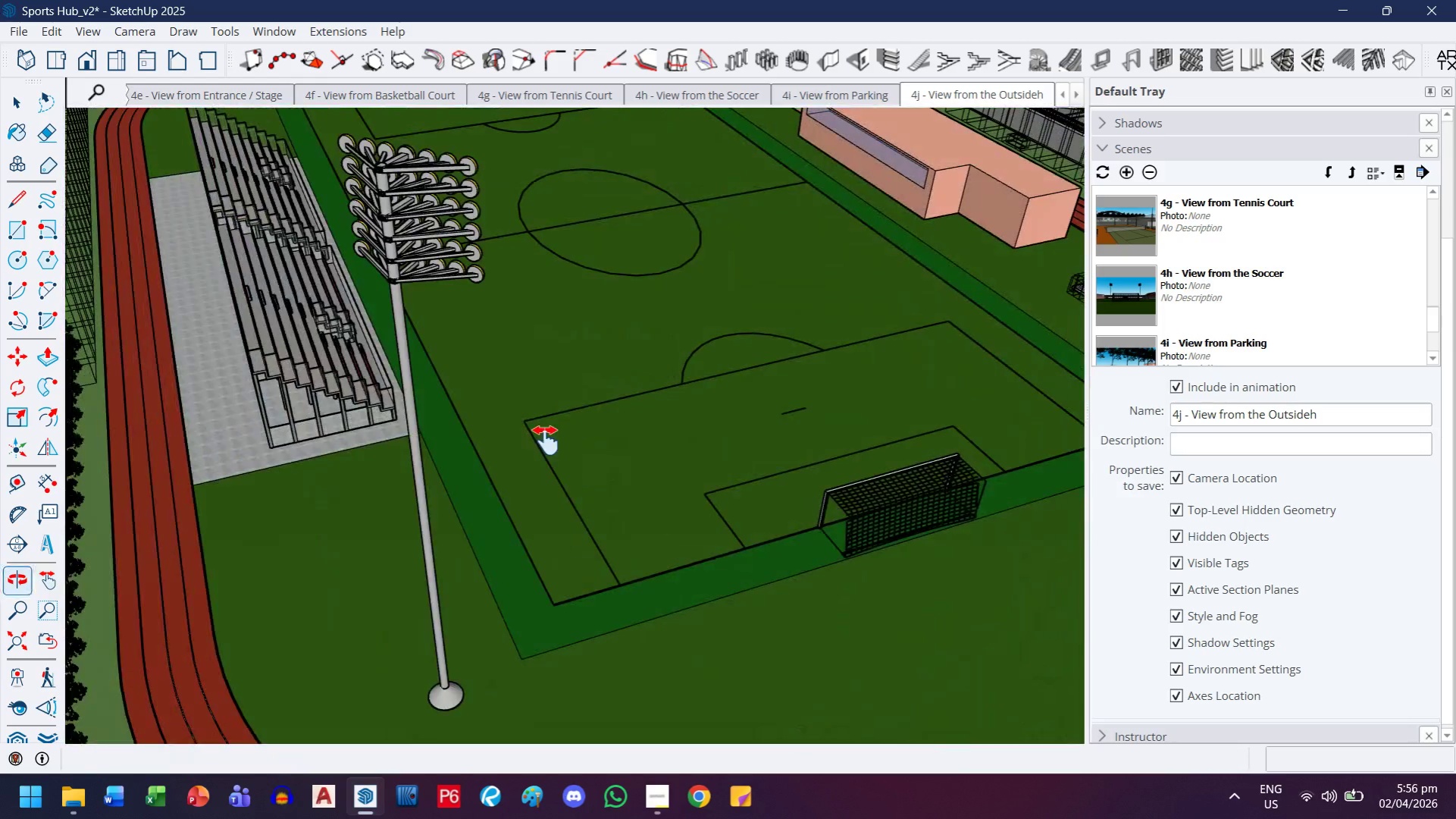 
scroll: coordinate [162, 325], scroll_direction: up, amount: 12.0
 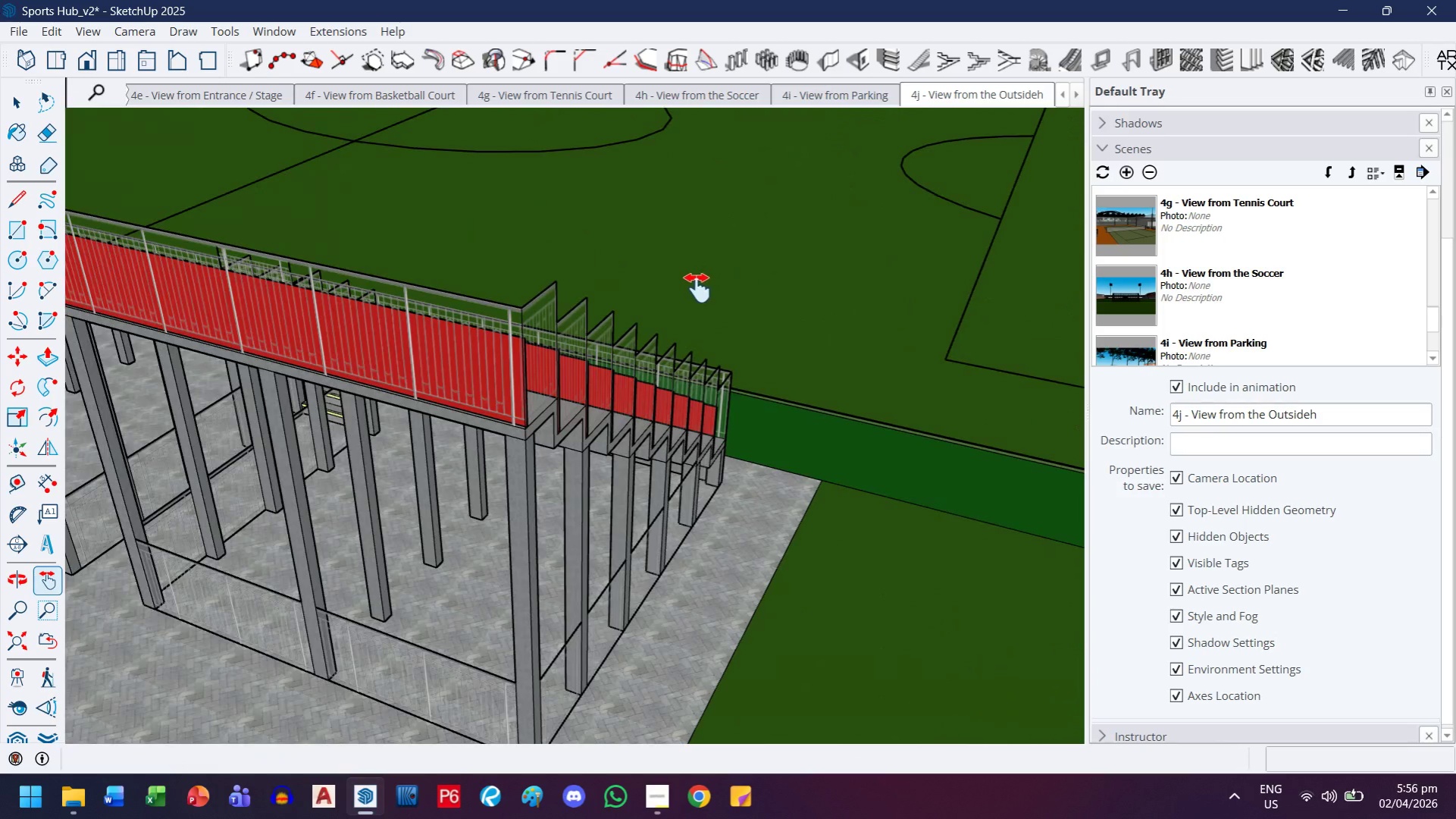 
key(H)
 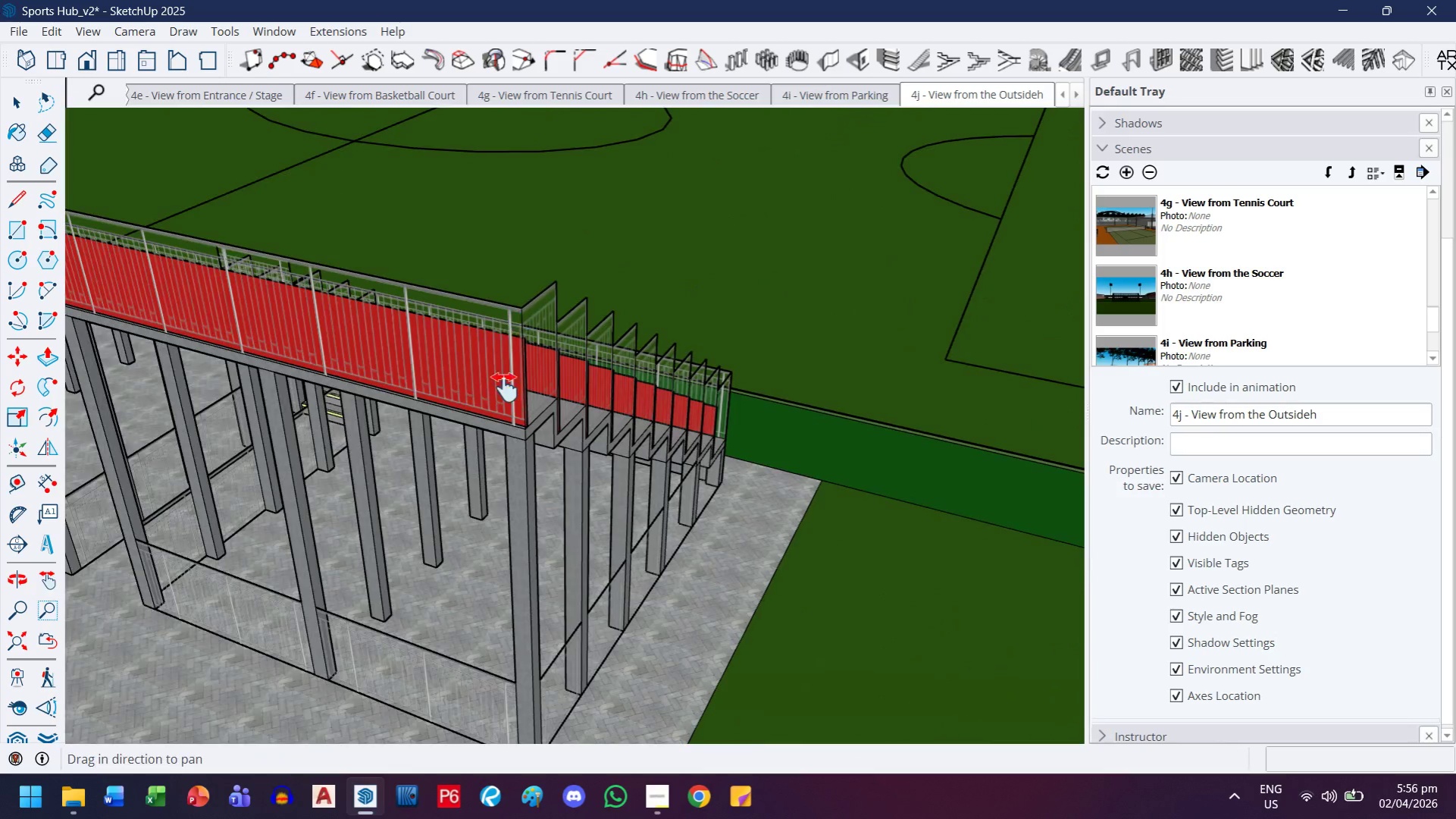 
left_click_drag(start_coordinate=[506, 340], to_coordinate=[984, 685])
 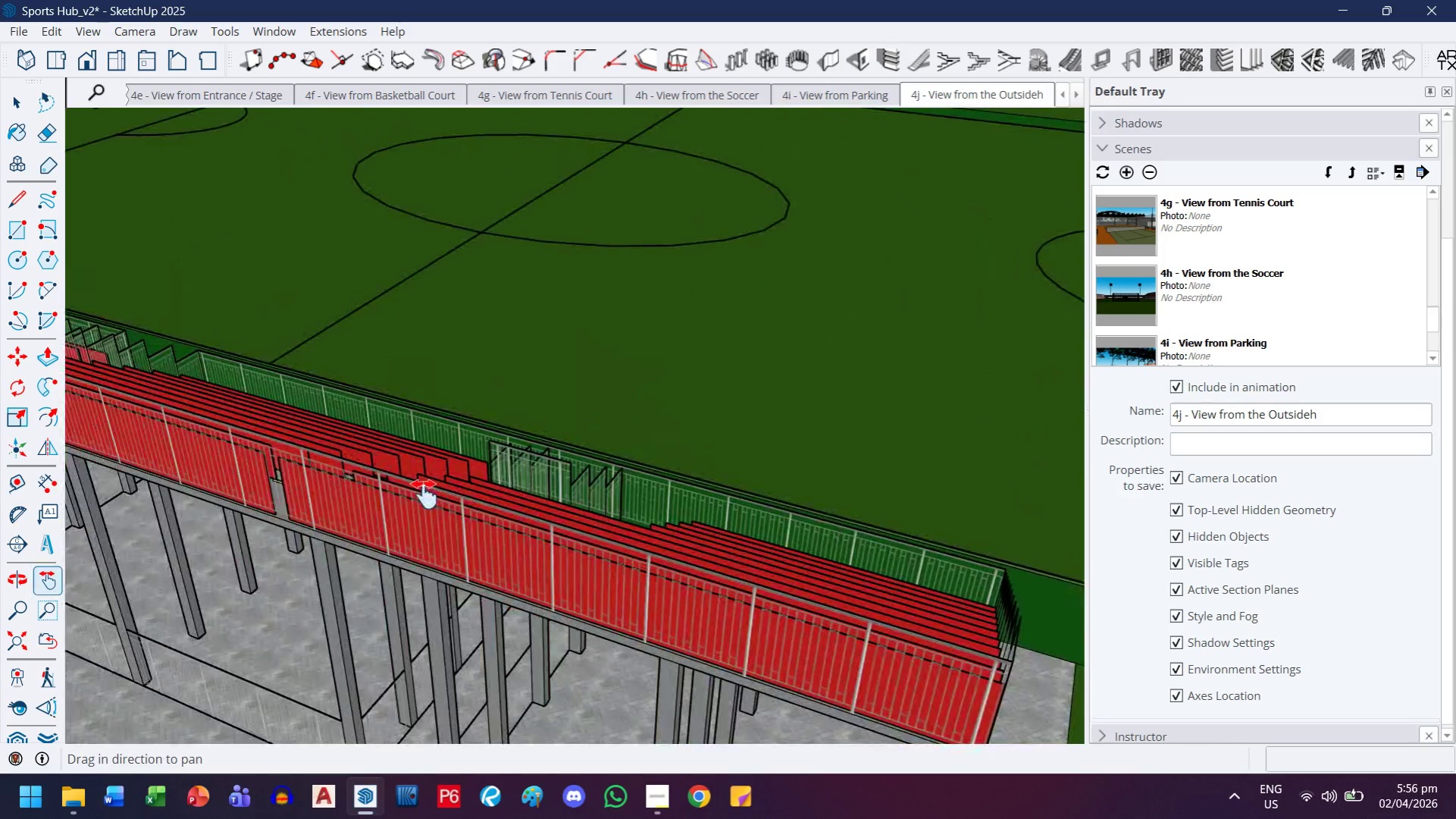 
left_click_drag(start_coordinate=[424, 494], to_coordinate=[731, 612])
 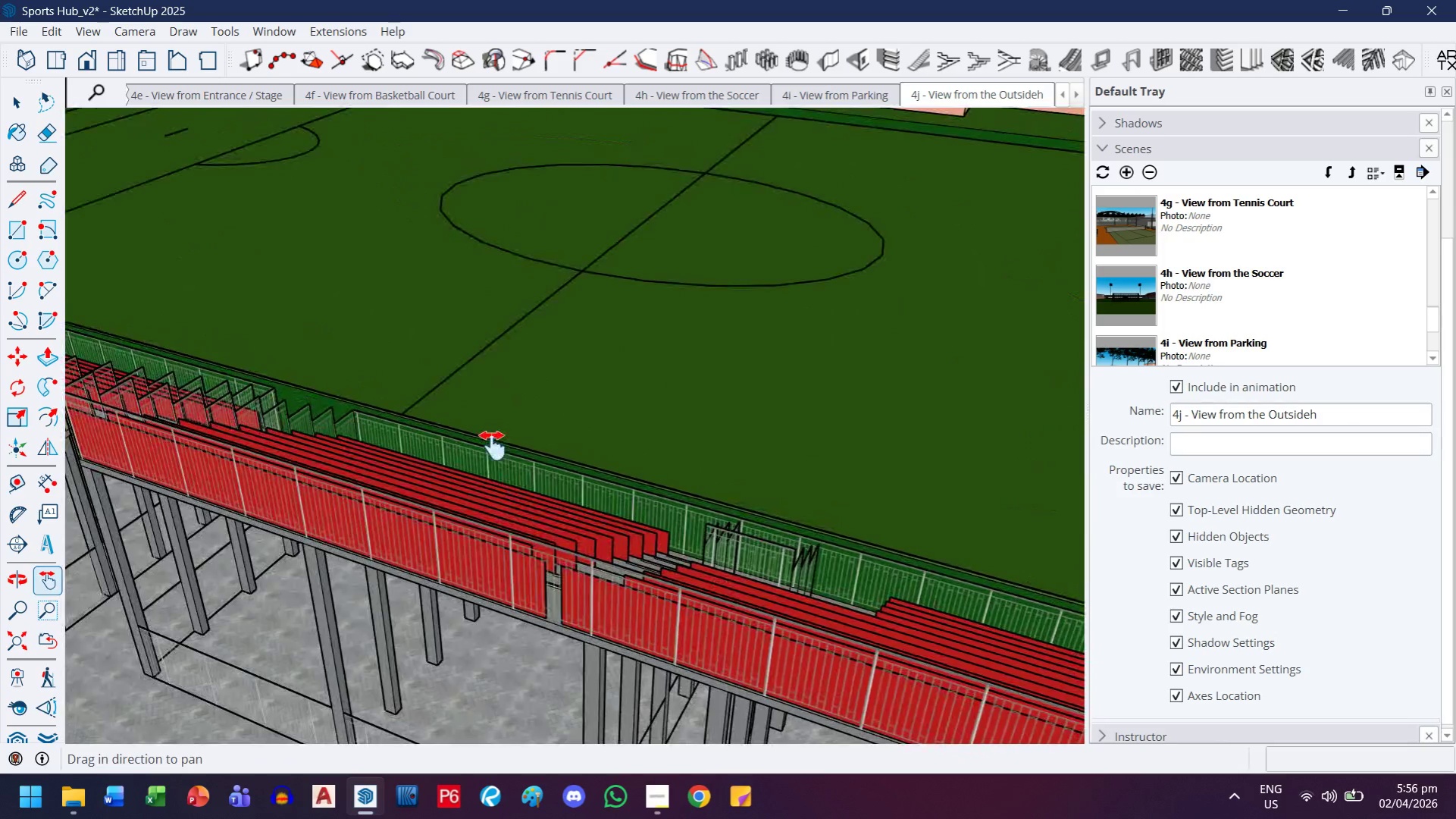 
left_click_drag(start_coordinate=[494, 441], to_coordinate=[743, 666])
 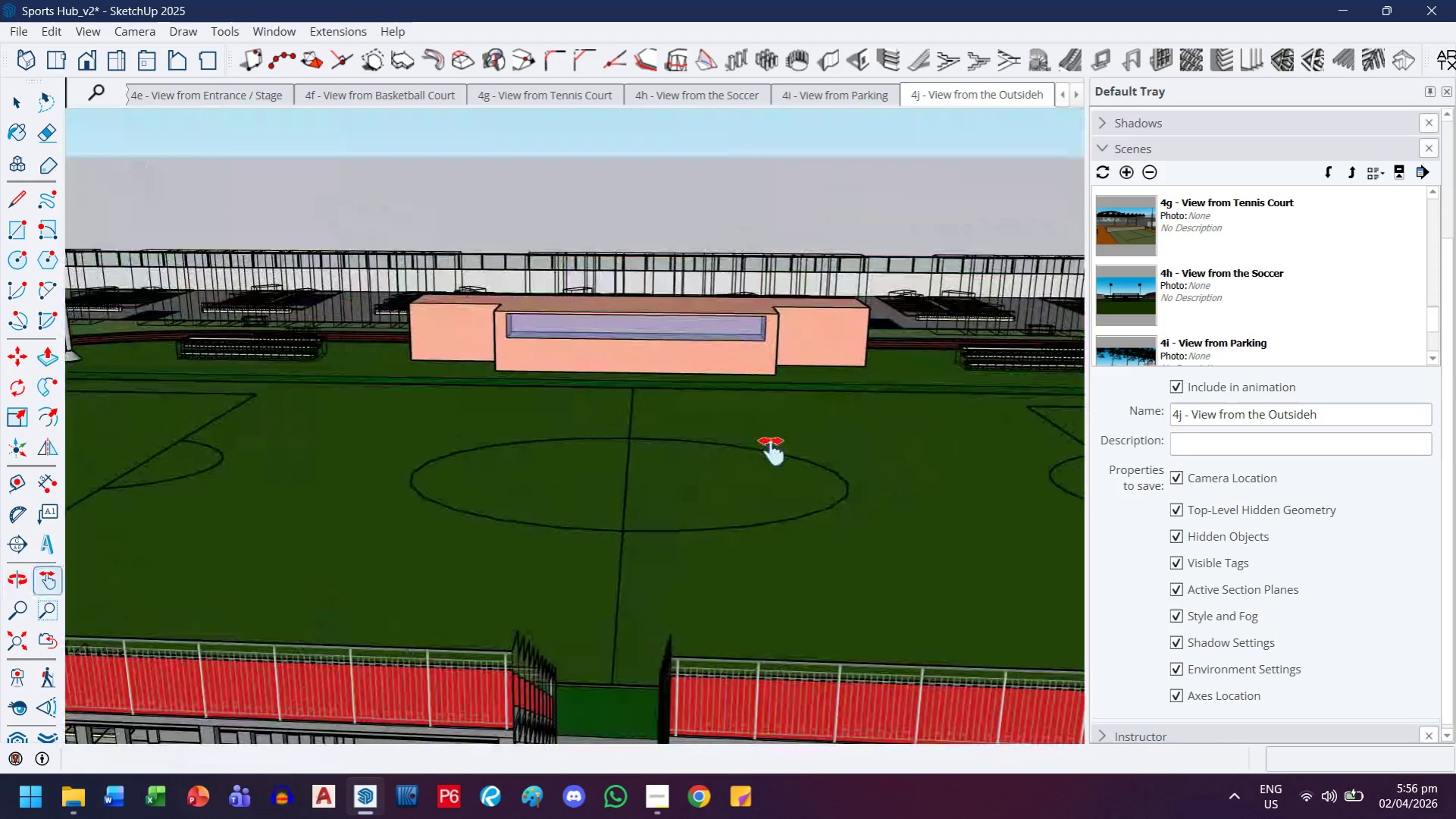 
scroll: coordinate [735, 447], scroll_direction: up, amount: 5.0
 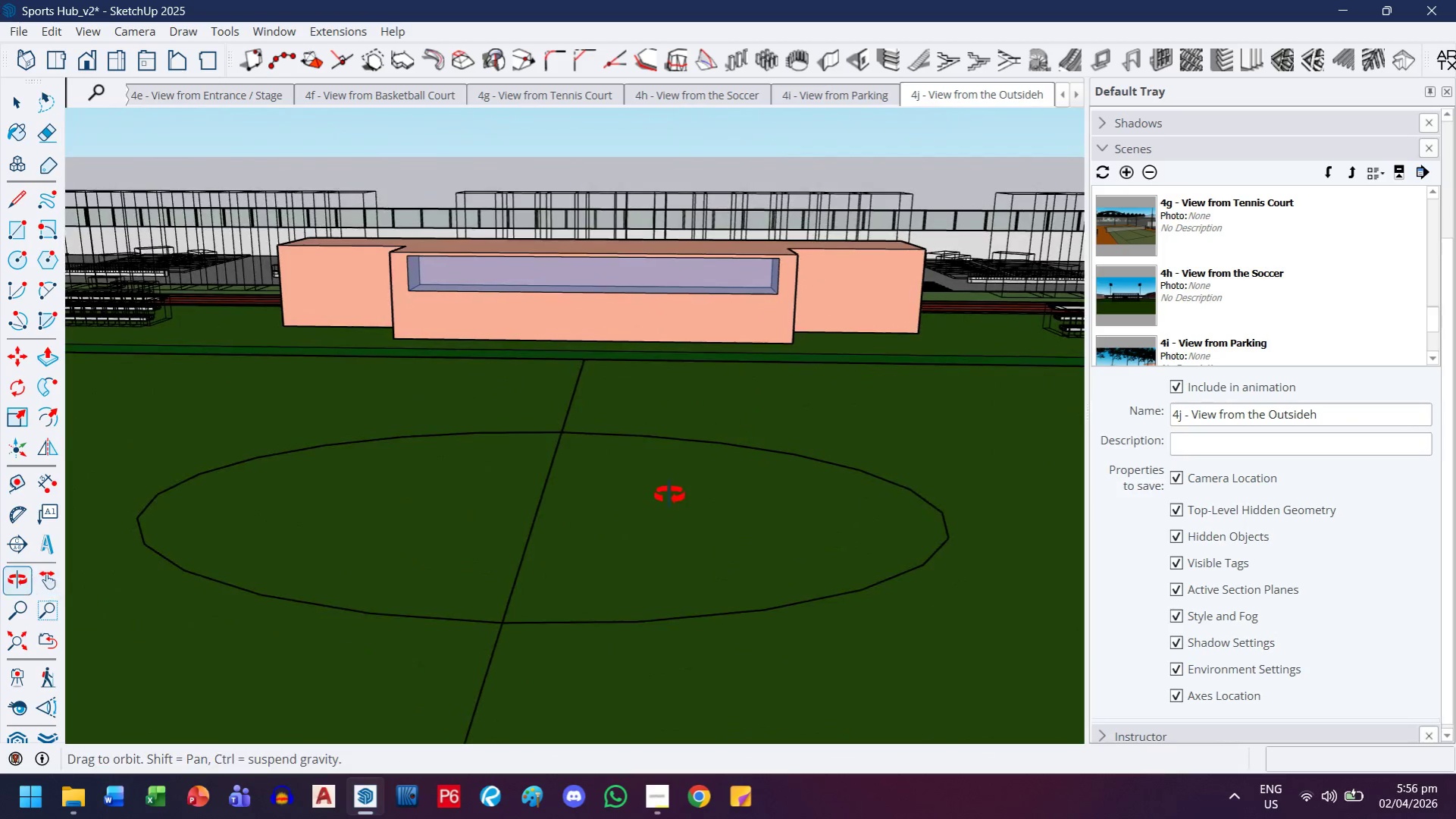 
scroll: coordinate [697, 507], scroll_direction: down, amount: 9.0
 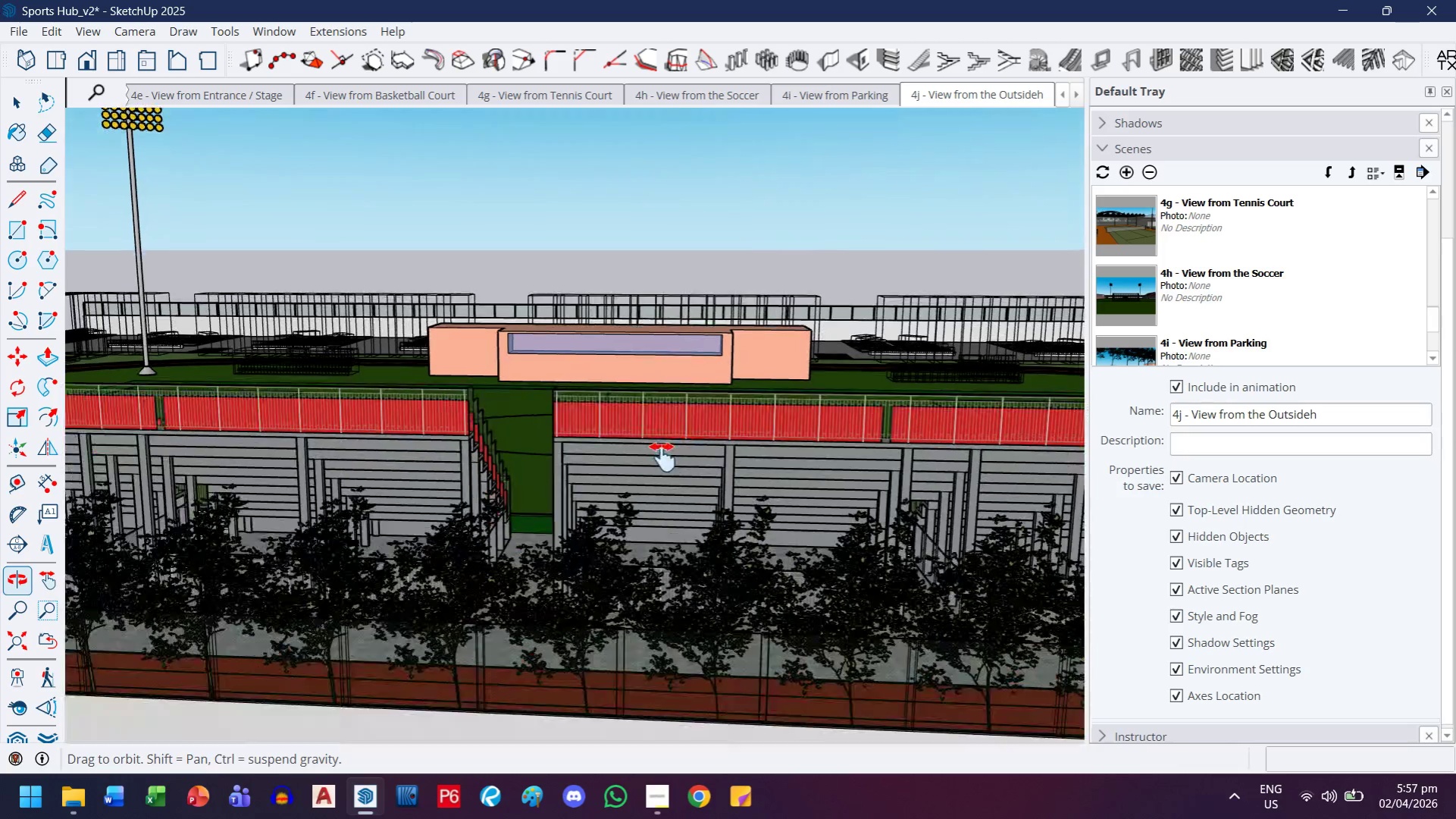 
scroll: coordinate [463, 427], scroll_direction: up, amount: 12.0
 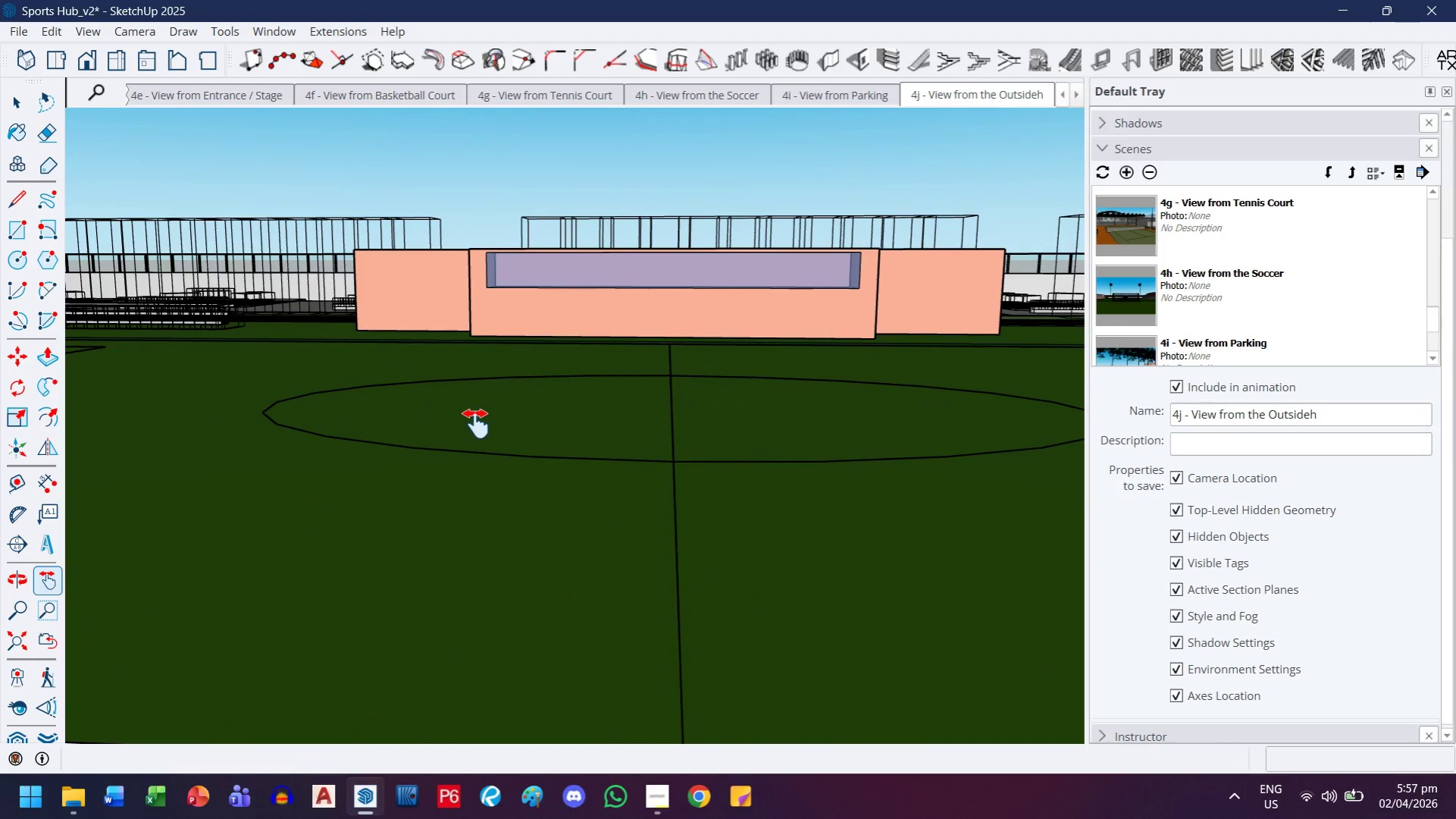 
key(H)
 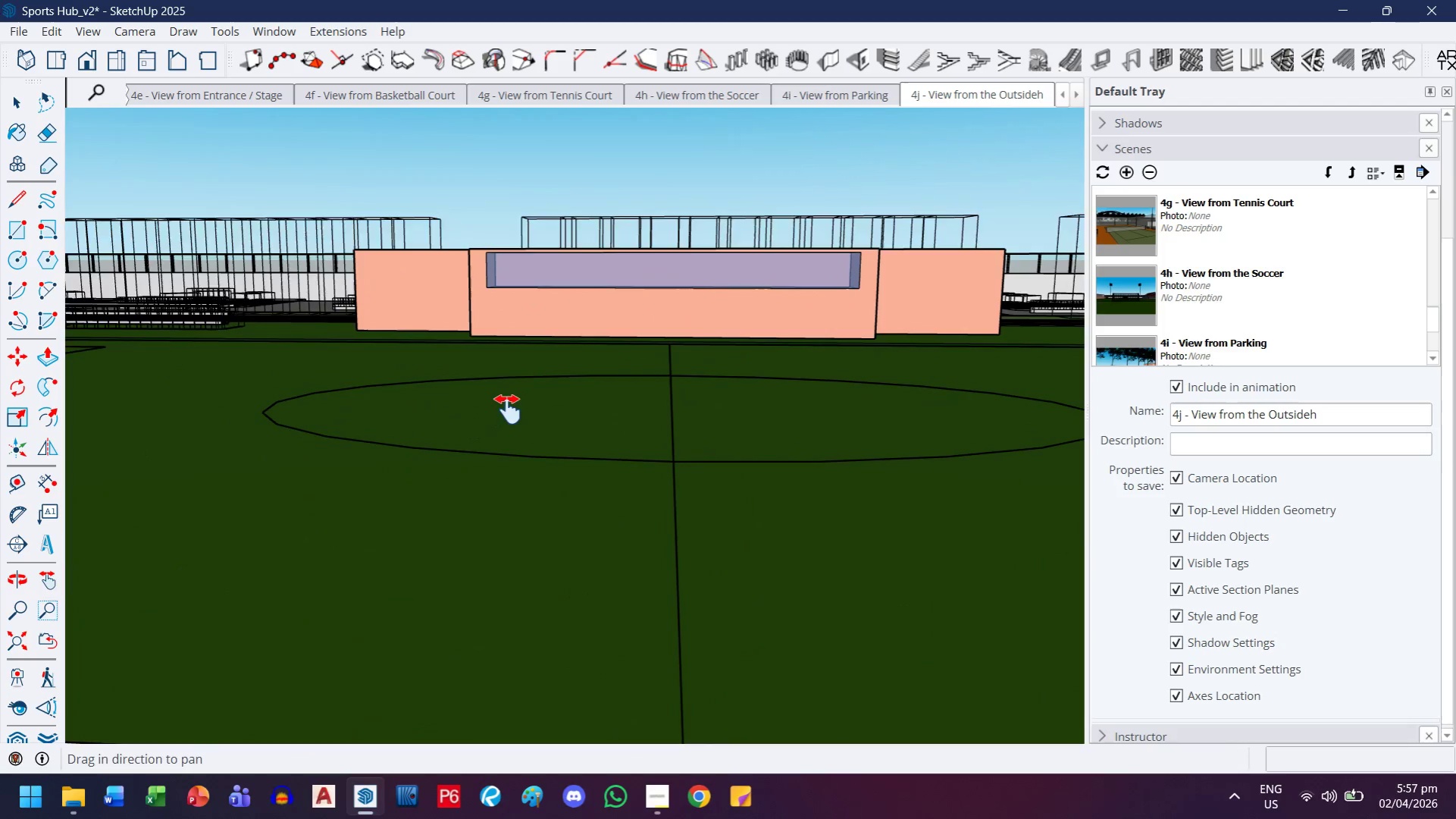 
left_click_drag(start_coordinate=[508, 410], to_coordinate=[521, 410])
 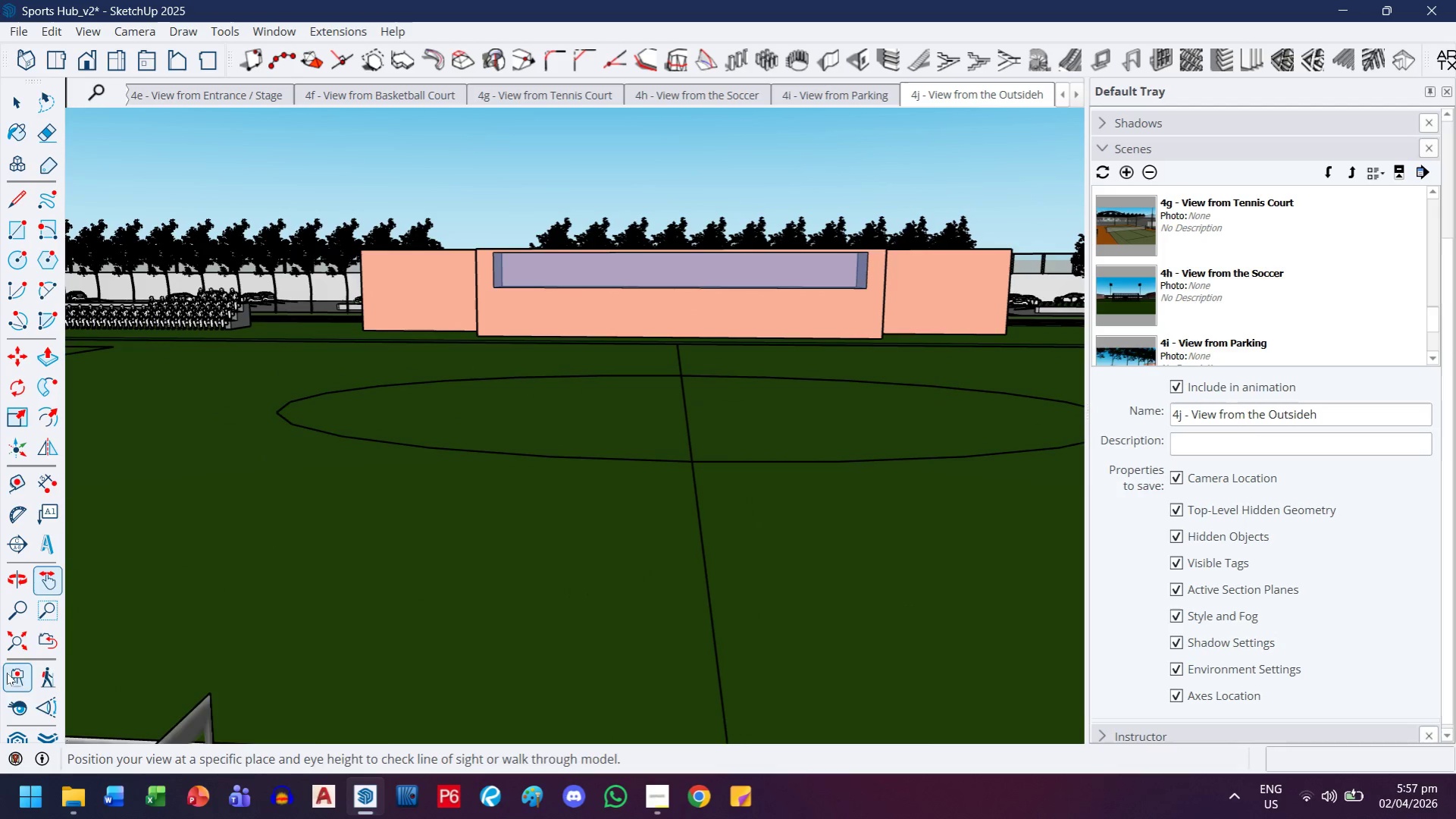 
left_click_drag(start_coordinate=[464, 410], to_coordinate=[111, 430])
 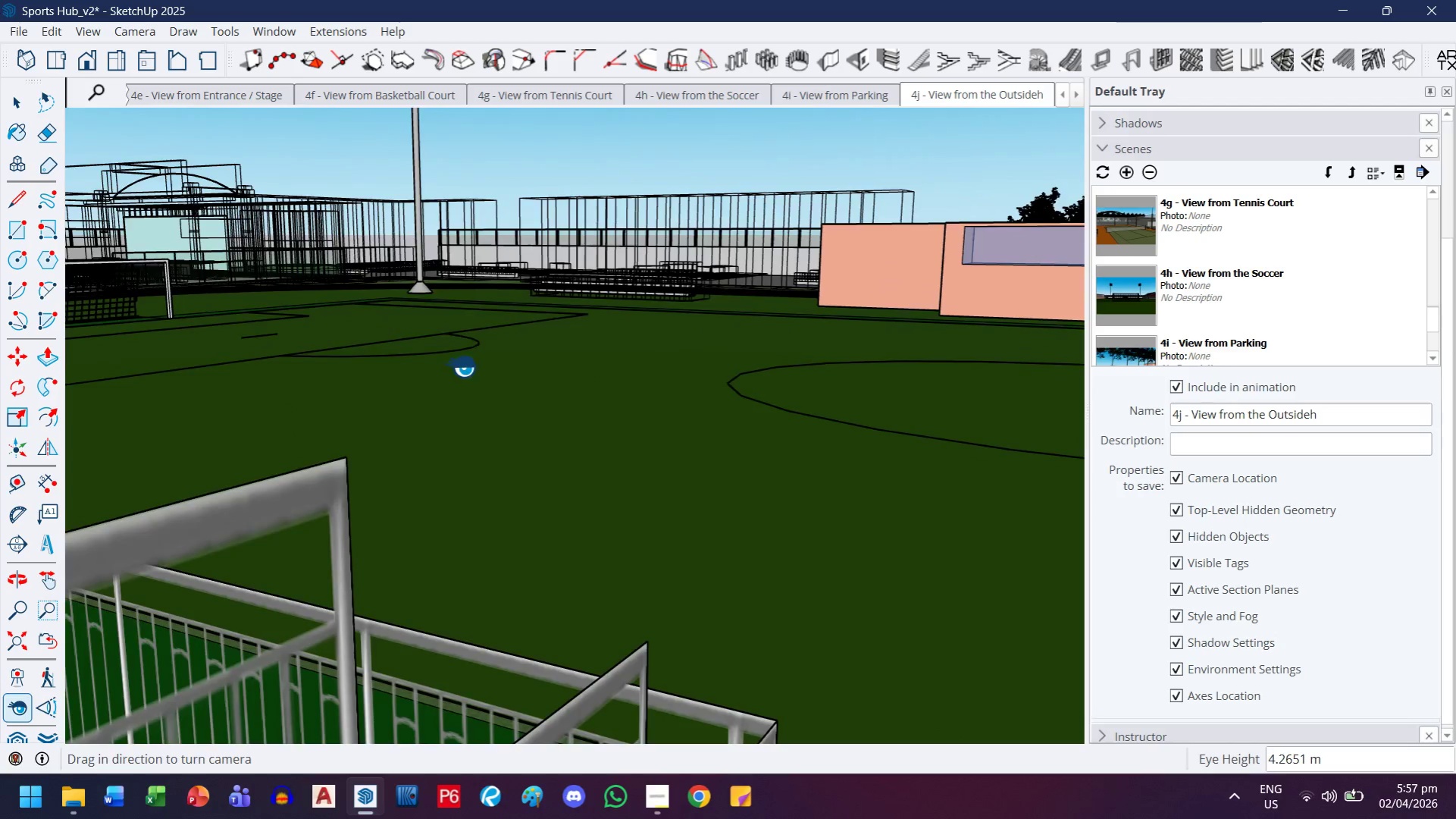 
left_click_drag(start_coordinate=[461, 367], to_coordinate=[241, 293])
 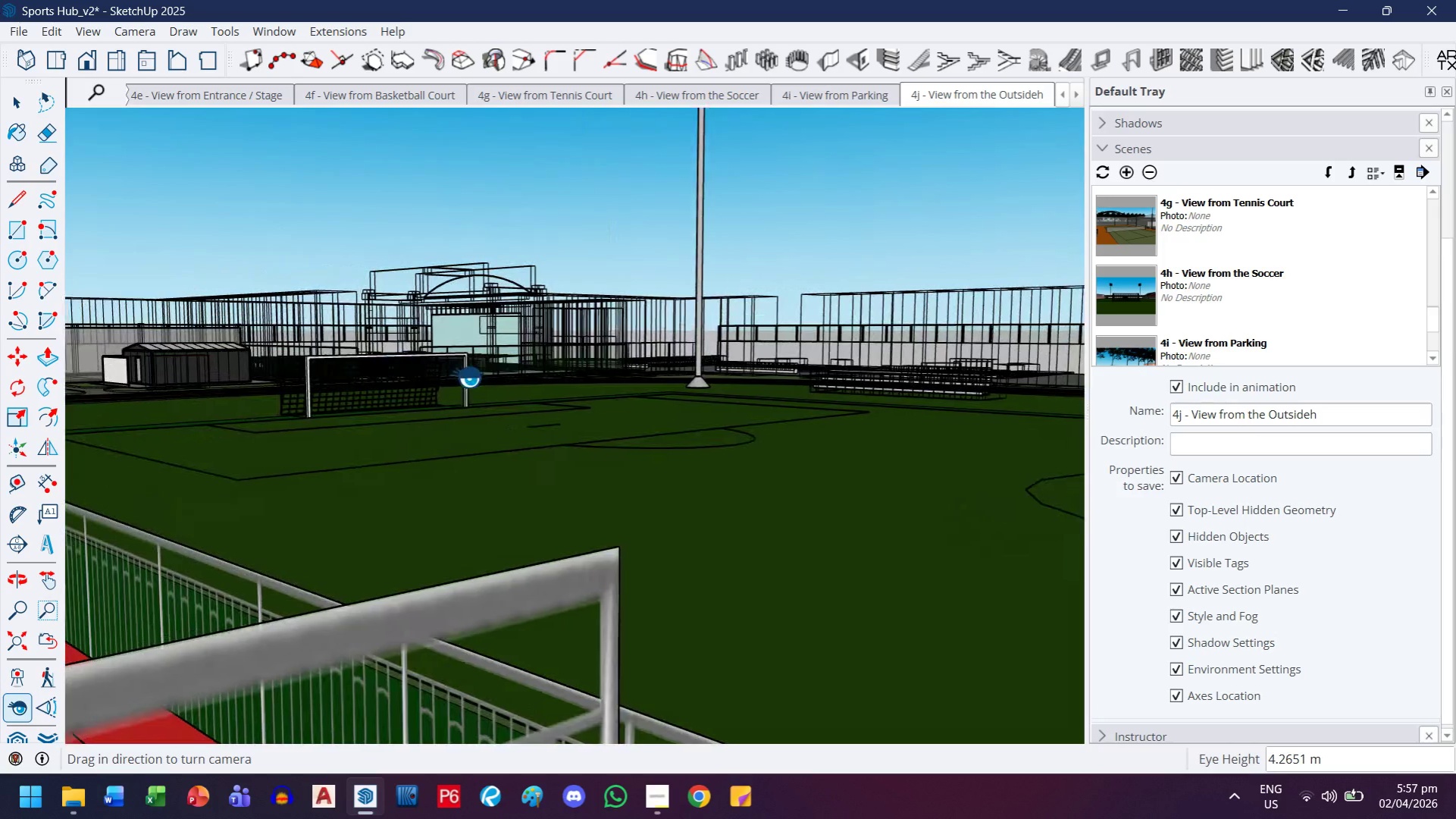 
left_click_drag(start_coordinate=[465, 377], to_coordinate=[359, 364])
 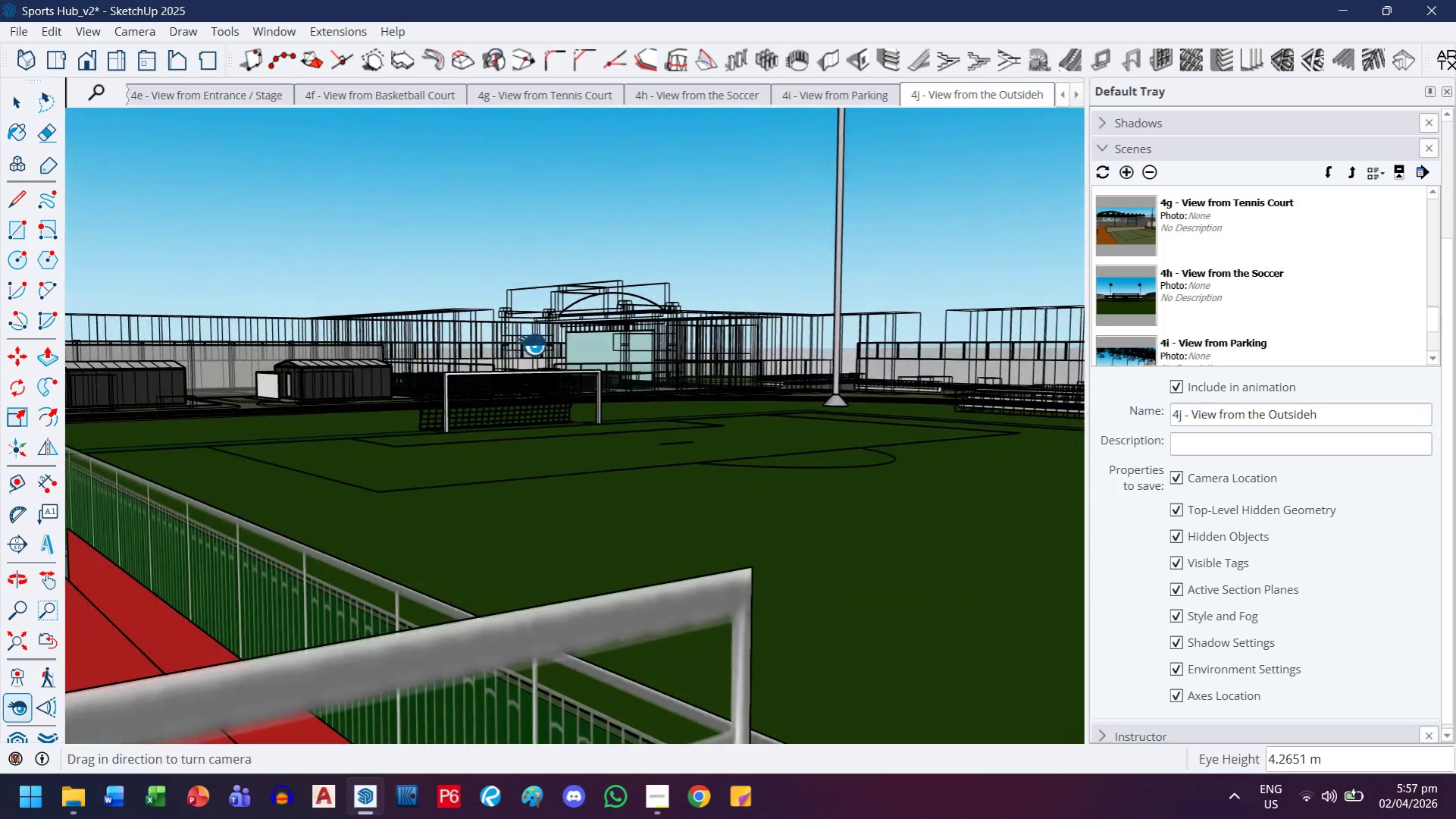 
left_click_drag(start_coordinate=[531, 344], to_coordinate=[474, 384])
 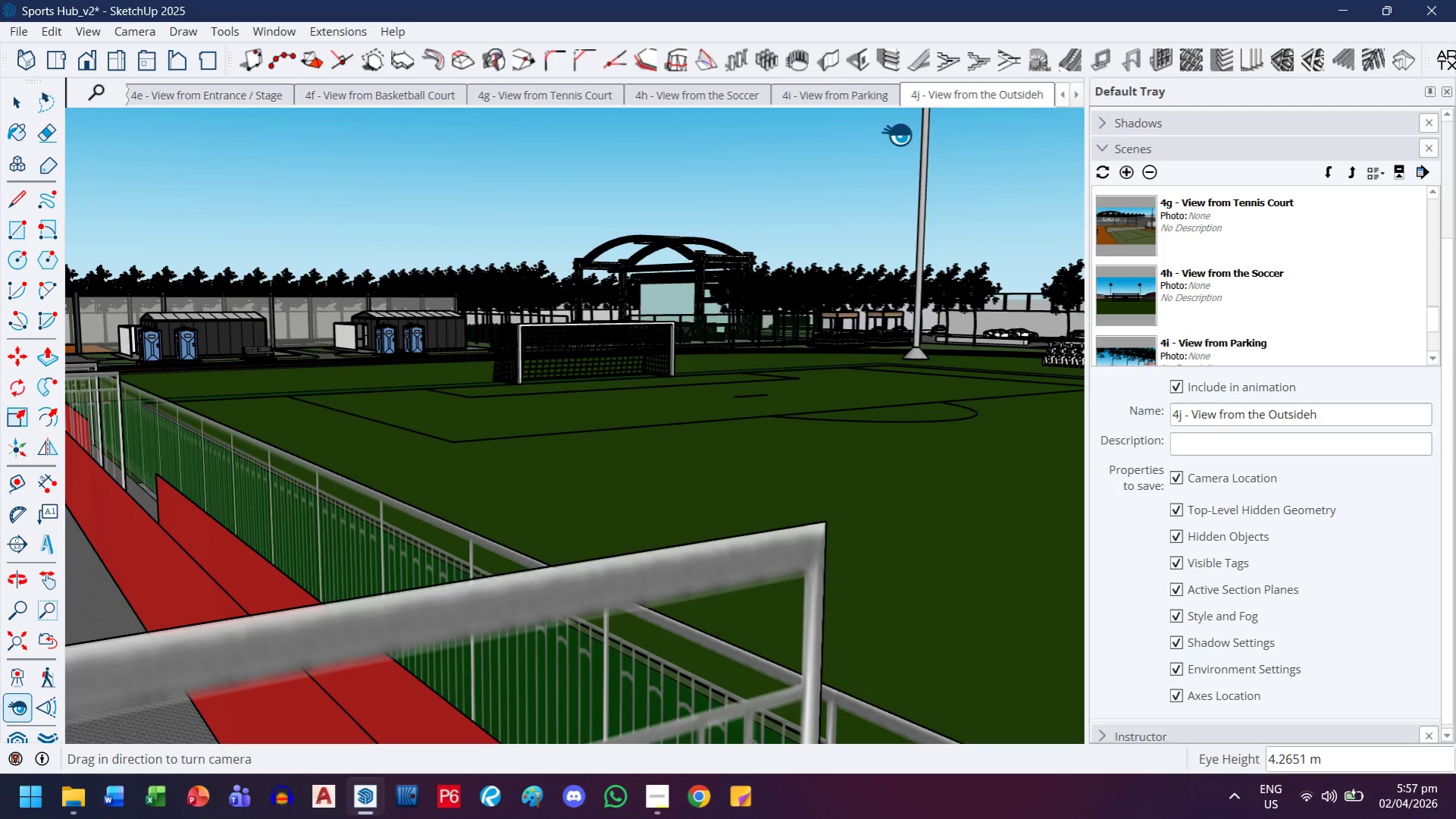 
wait(6.73)
 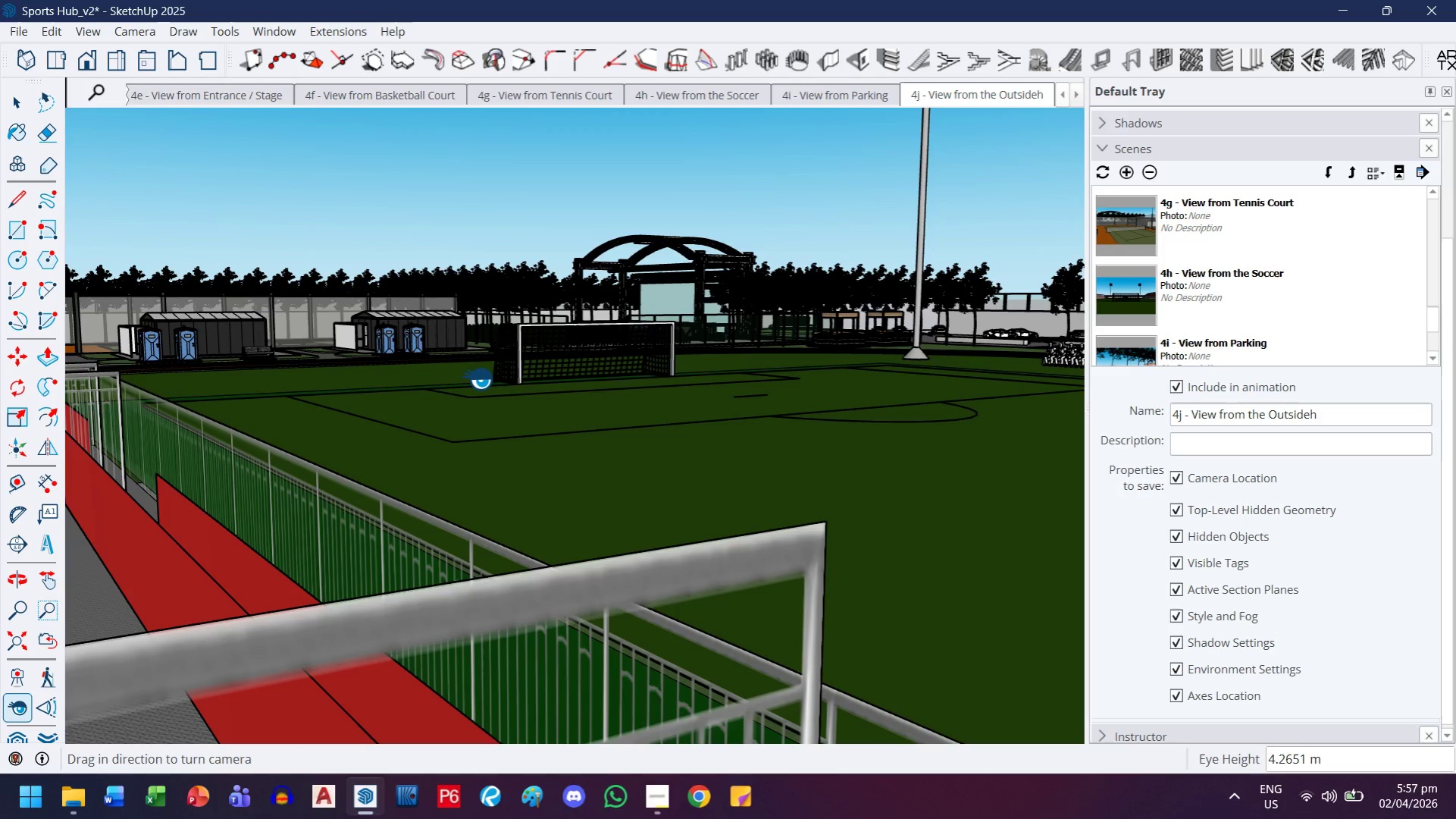 
left_click_drag(start_coordinate=[677, 300], to_coordinate=[656, 300])
 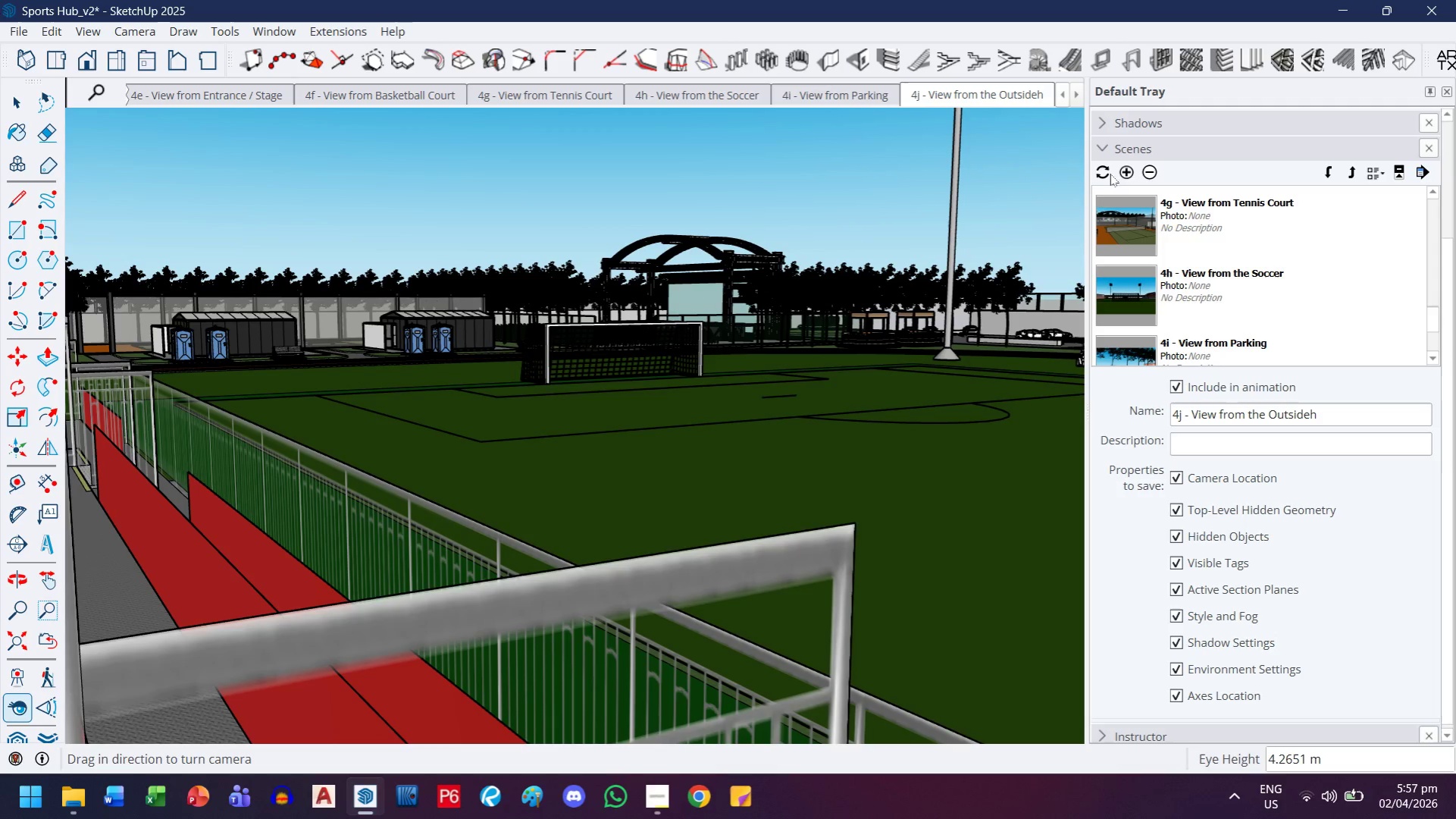 
left_click([1124, 168])
 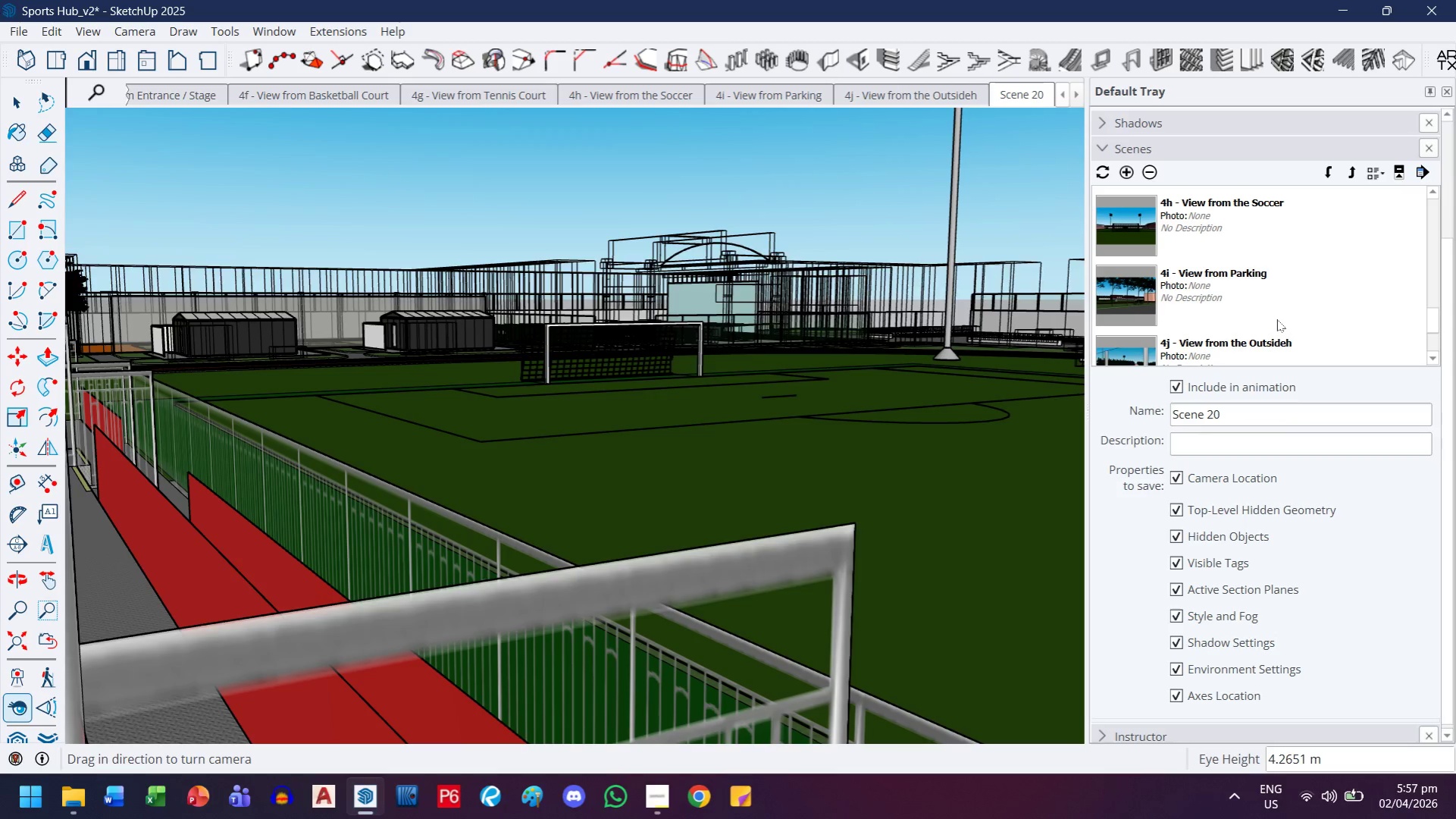 
left_click_drag(start_coordinate=[1243, 422], to_coordinate=[1147, 427])
 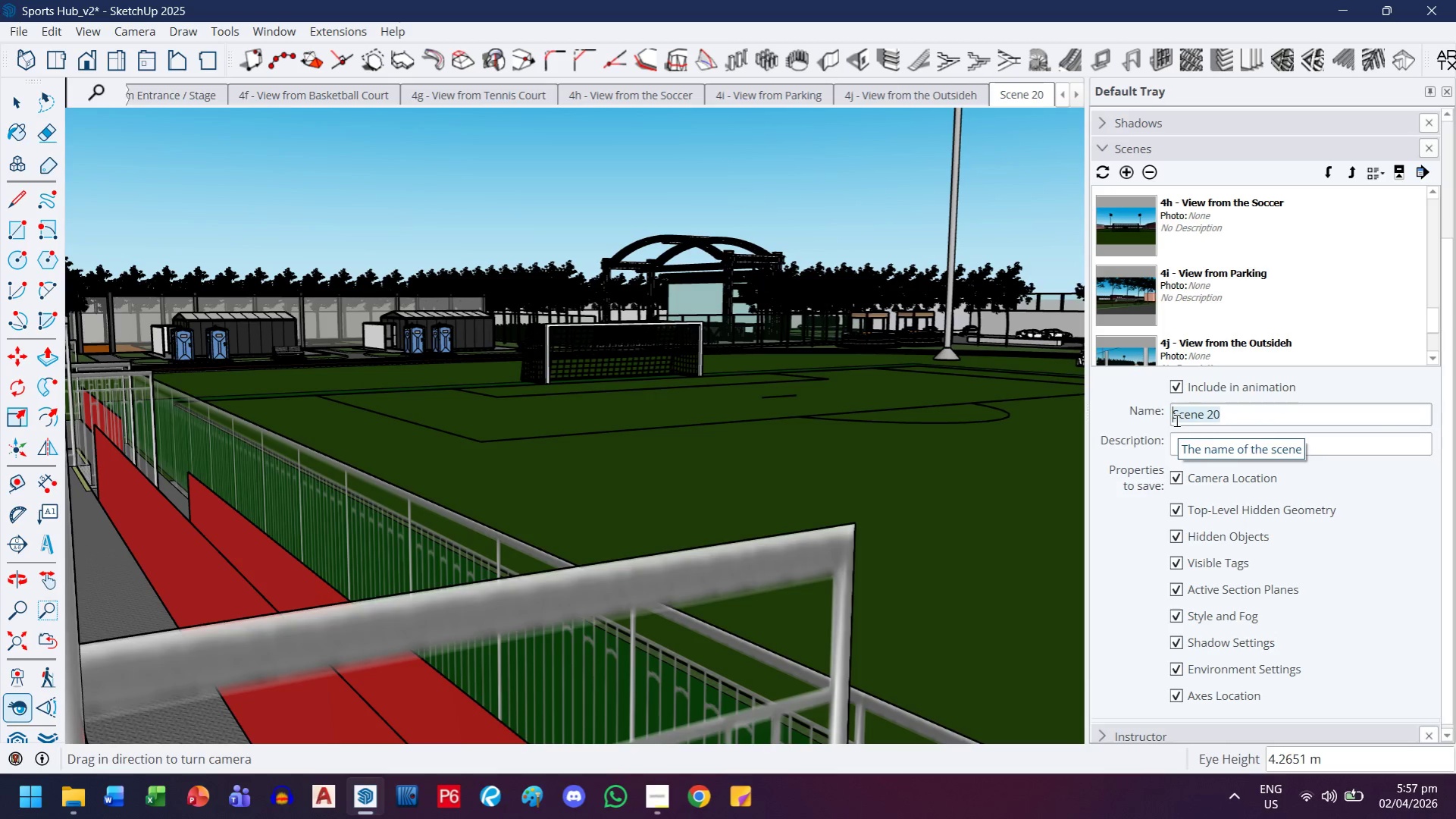 
type(4k)
 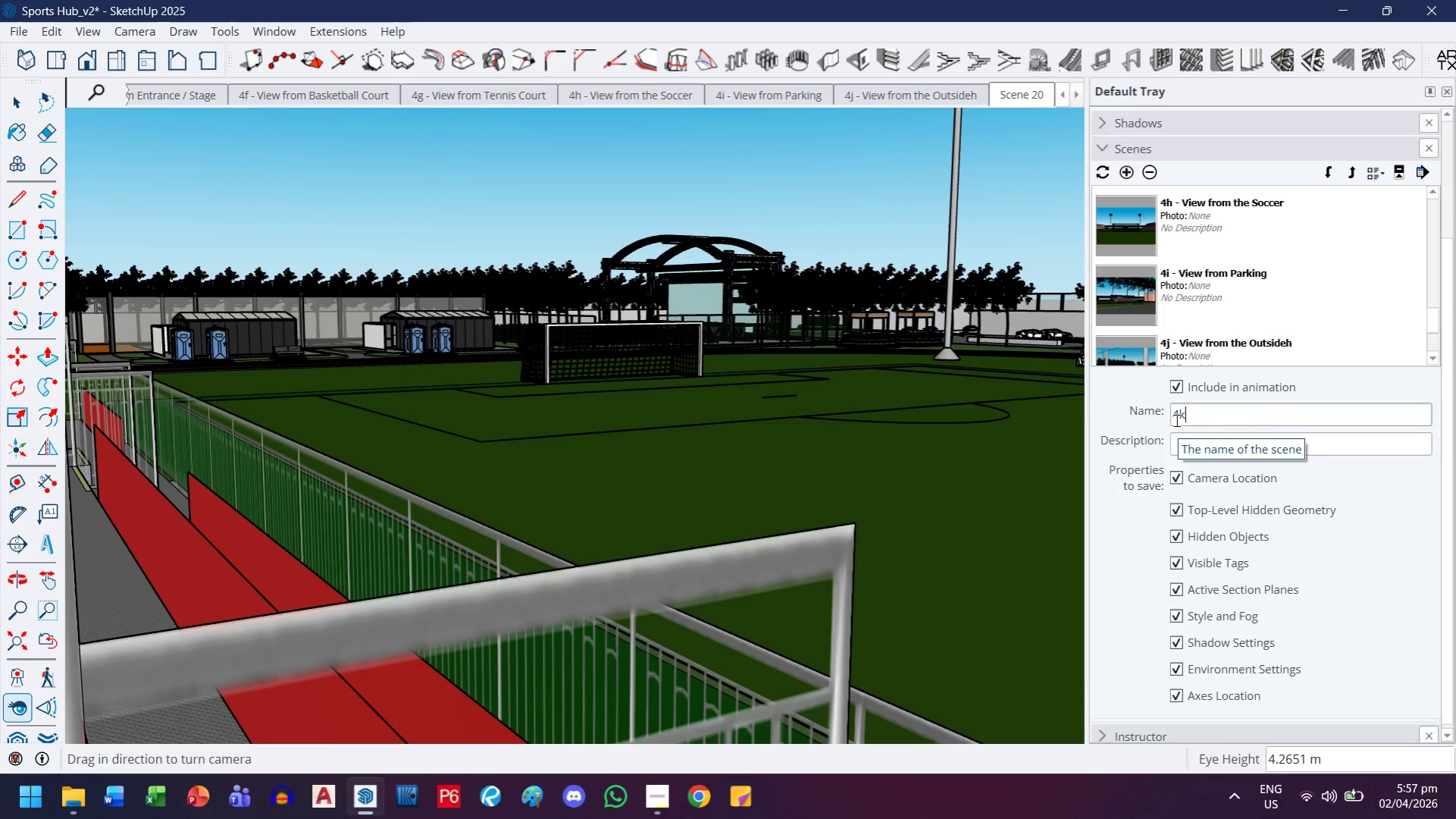 
type( - View from the Grandstand)
 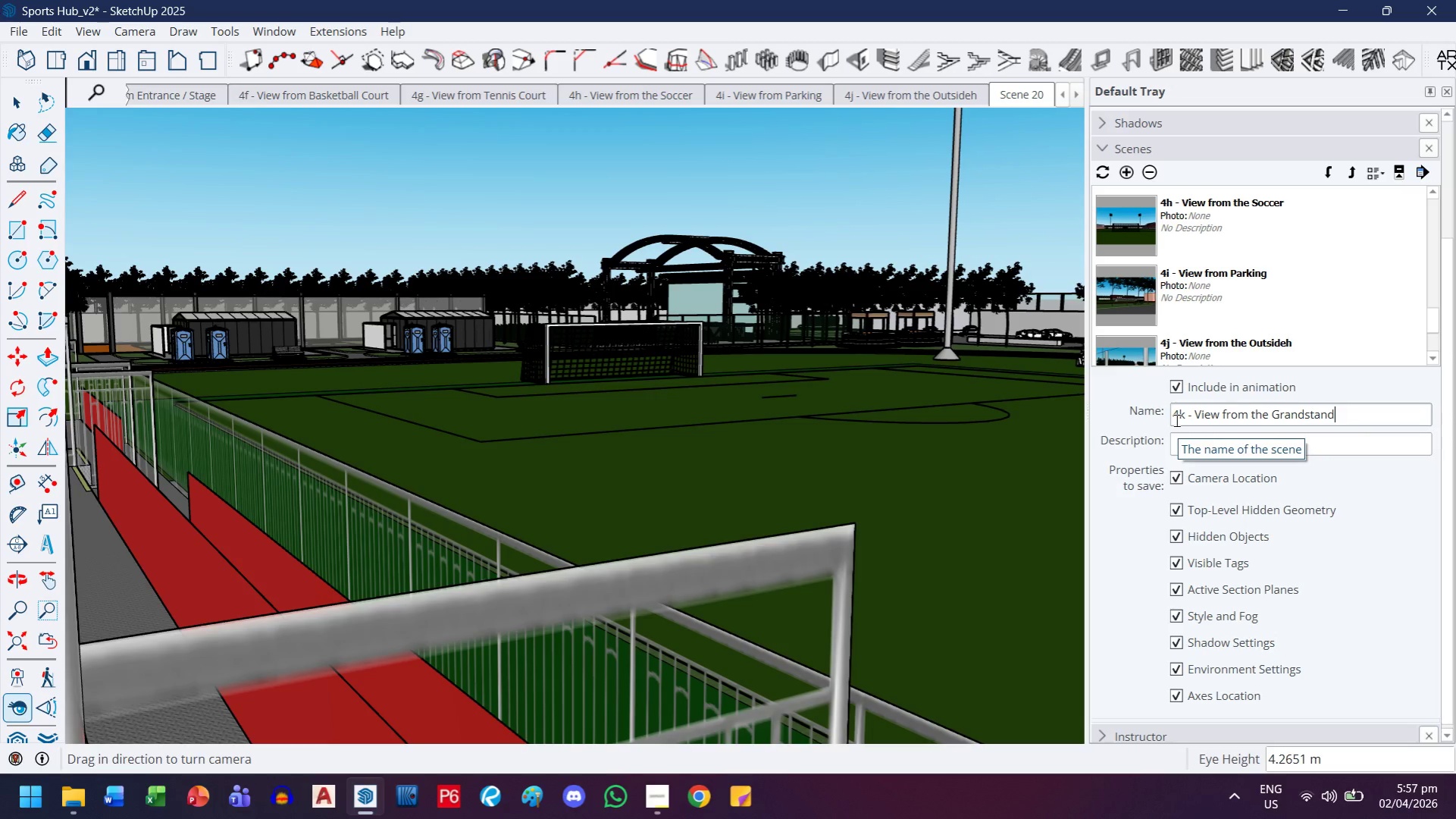 
key(Enter)
 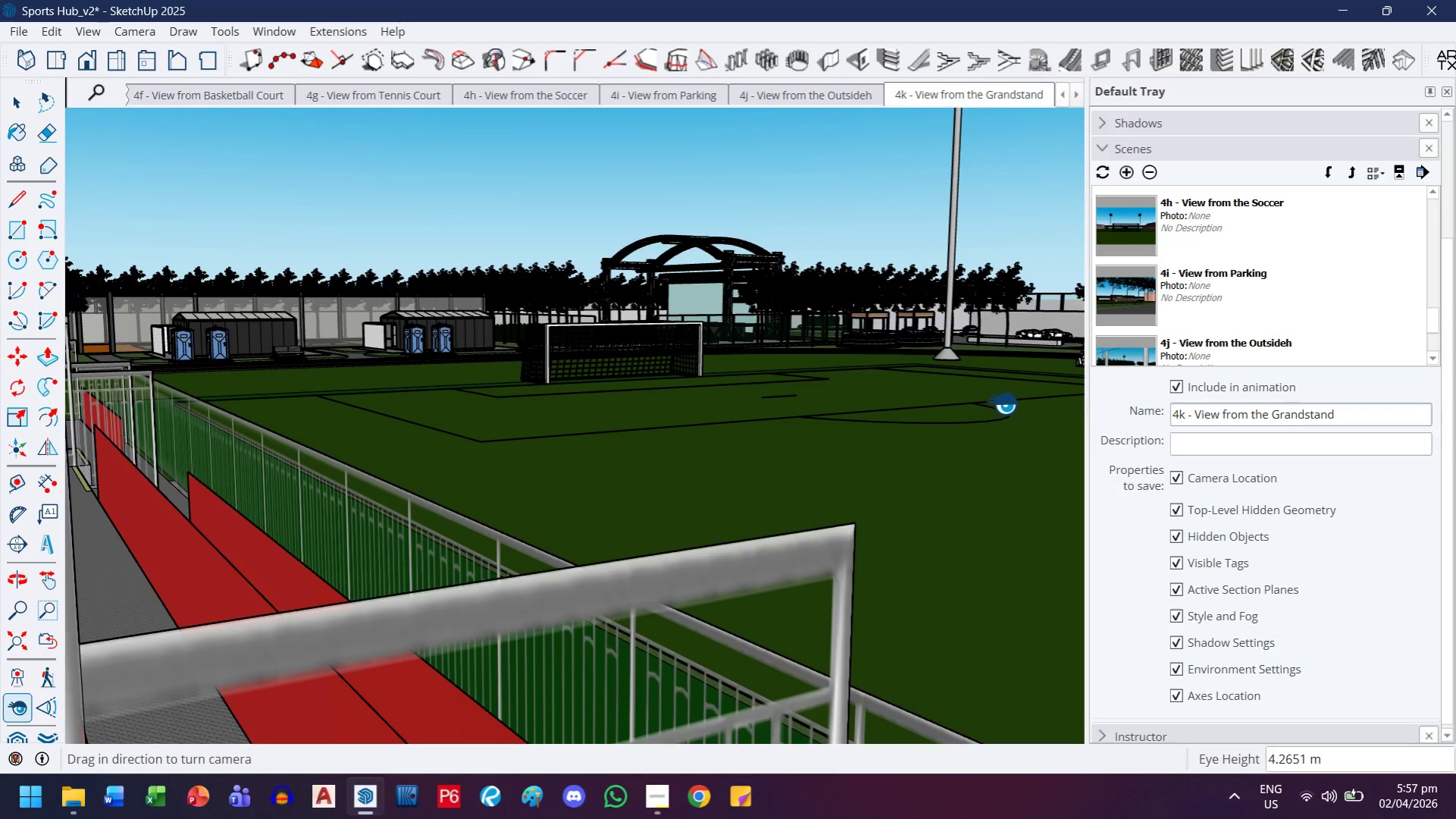 
key(Control+ControlLeft)
 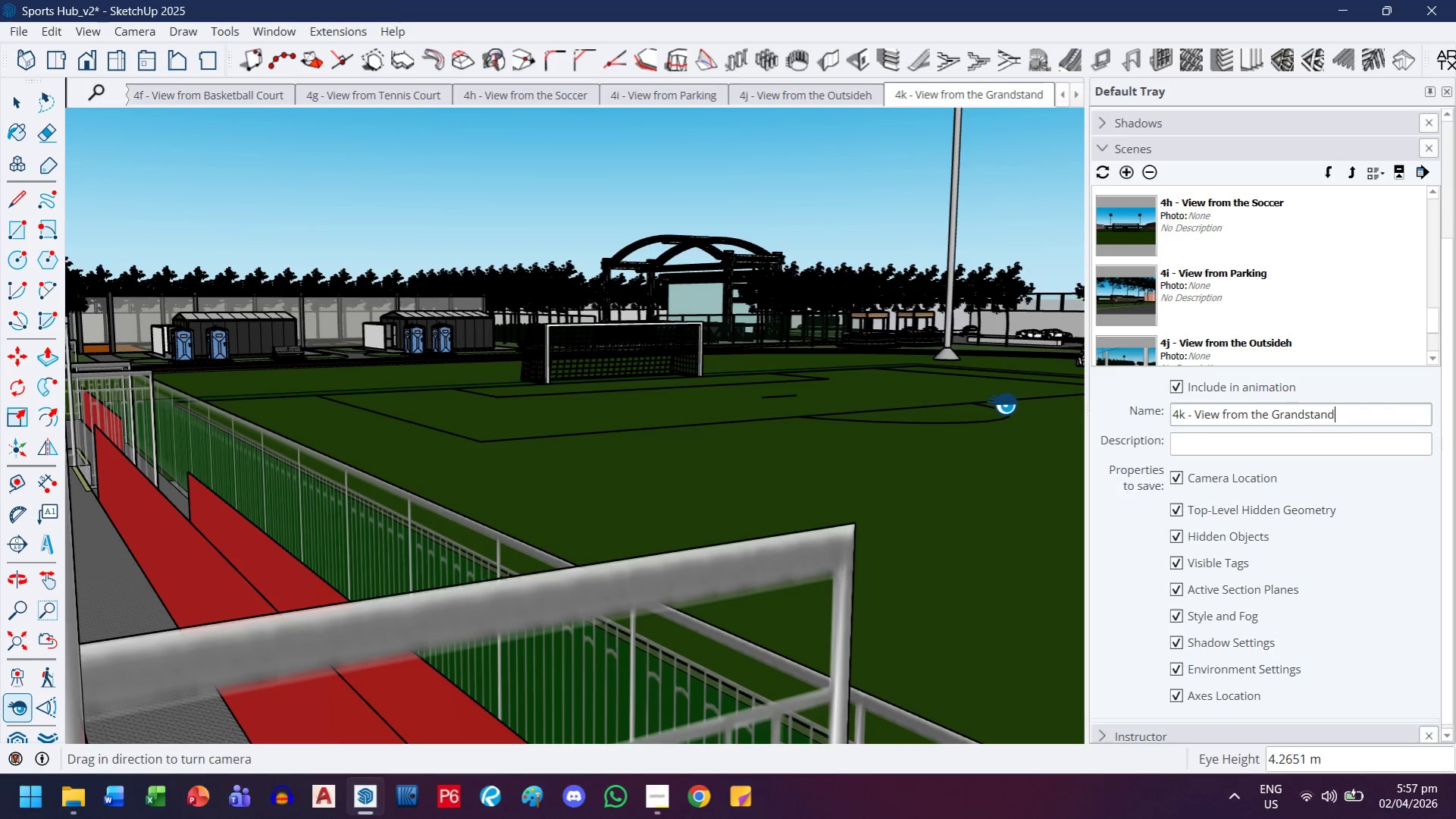 
key(Control+S)
 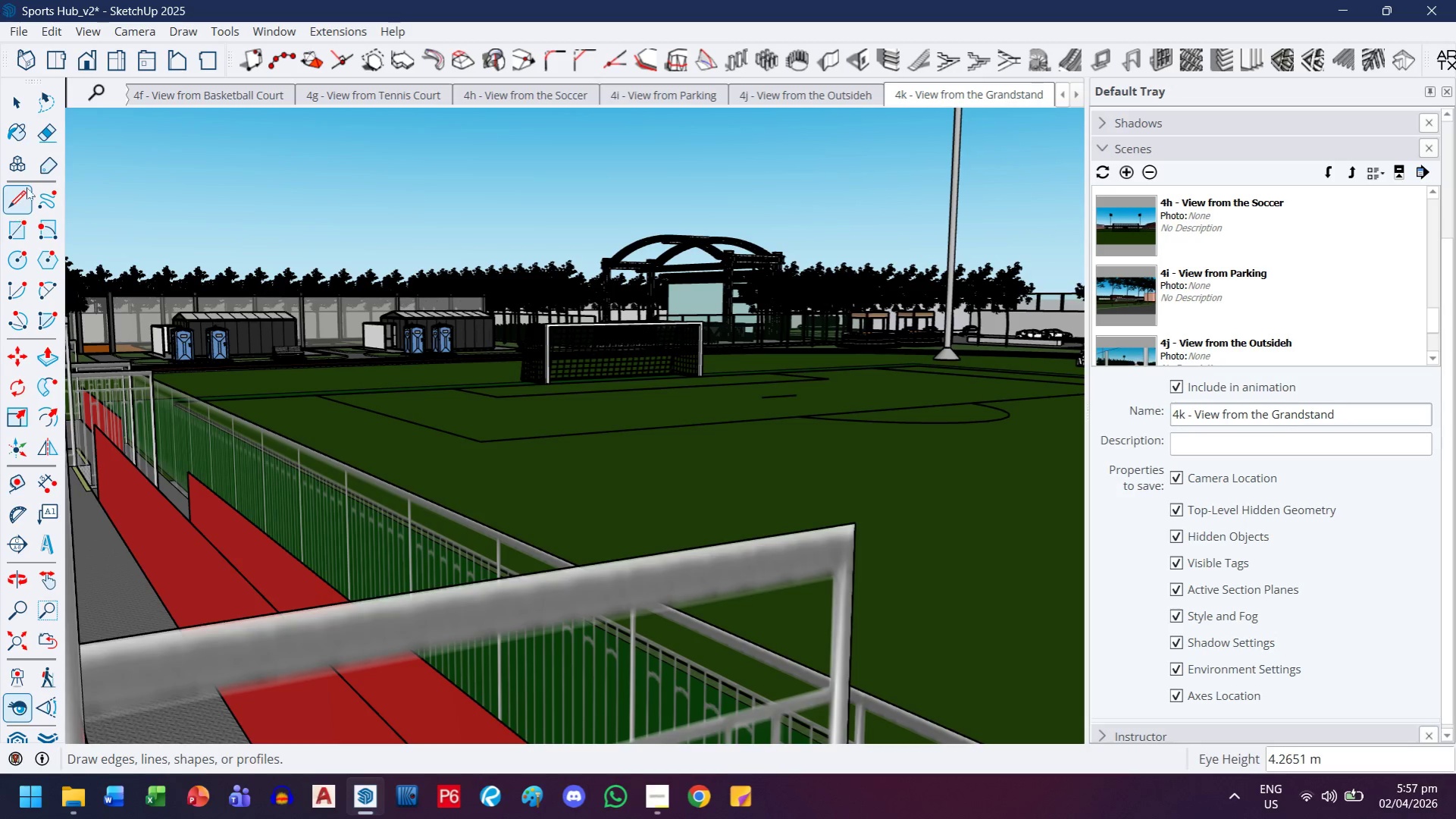 
left_click([11, 27])
 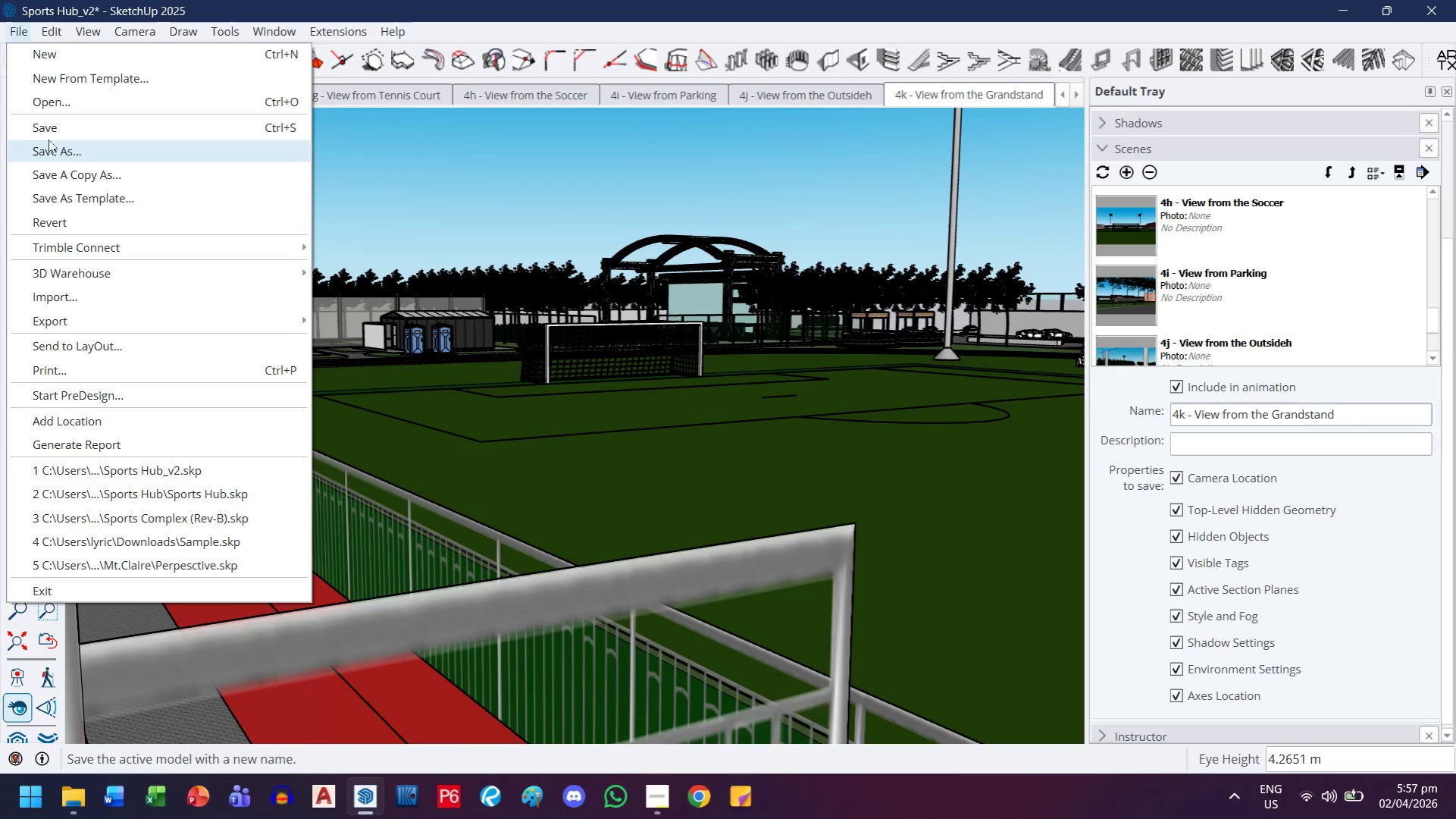 
left_click([52, 135])
 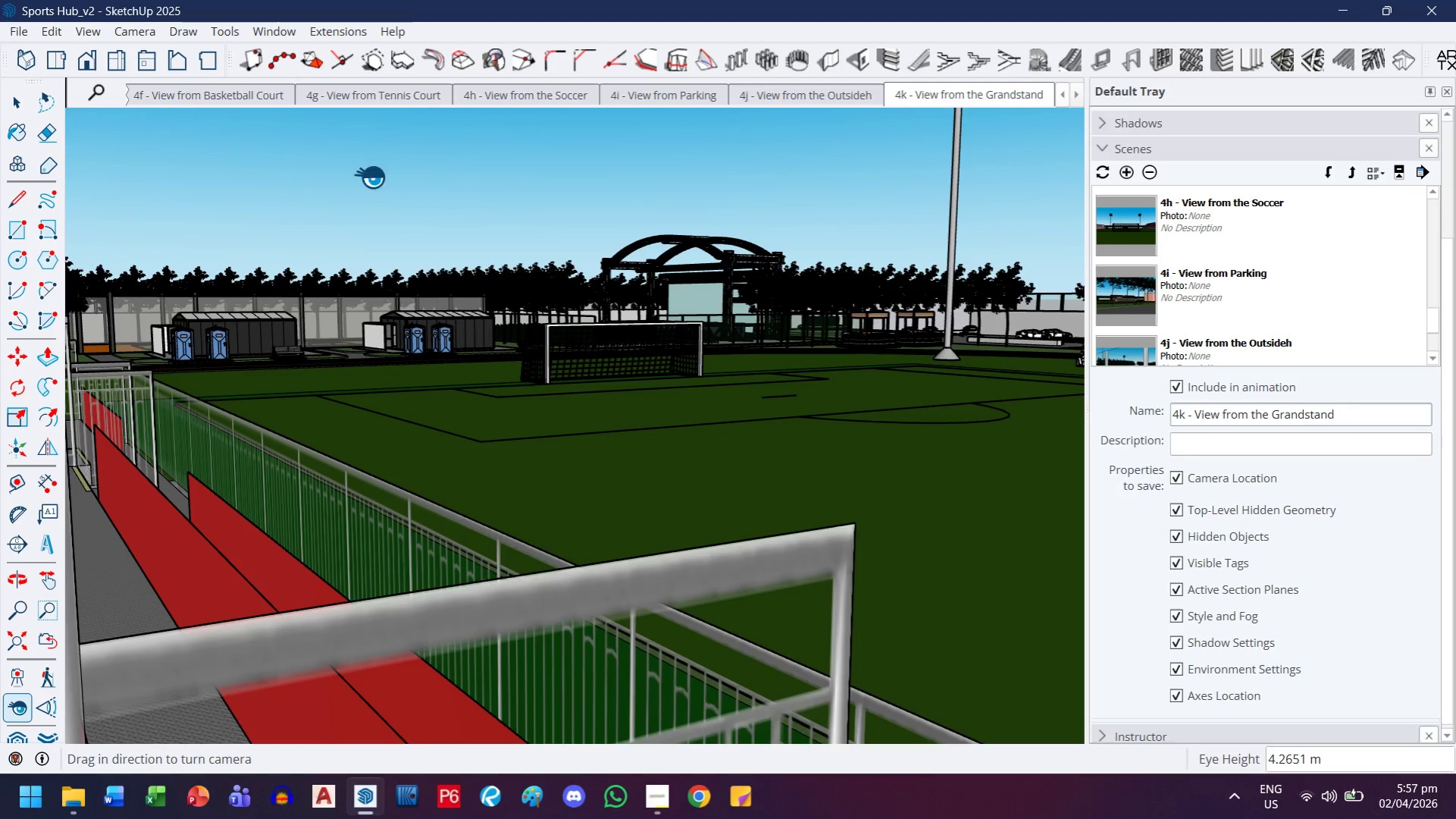 
scroll: coordinate [1242, 258], scroll_direction: up, amount: 20.0
 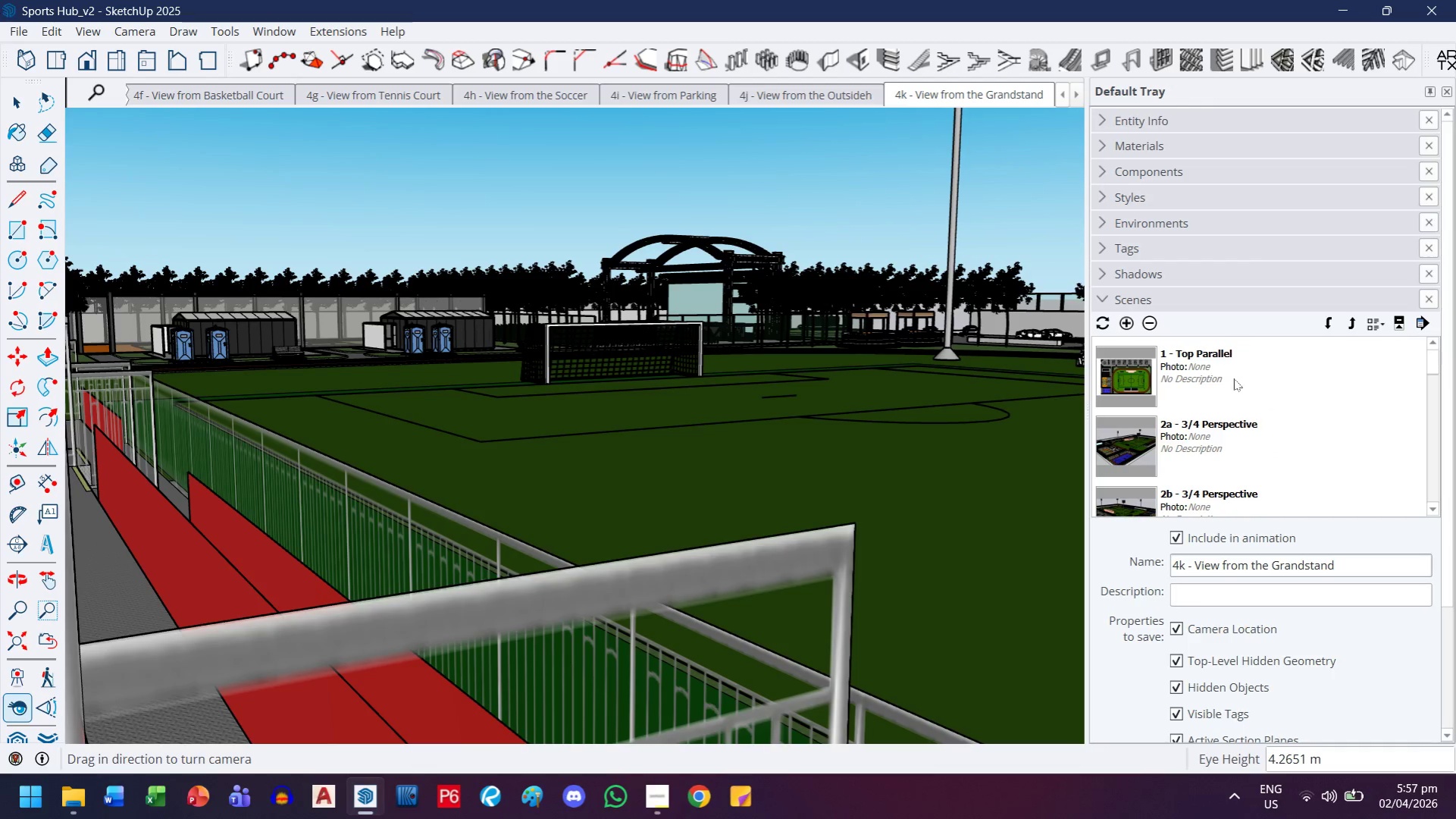 
left_click([1233, 378])
 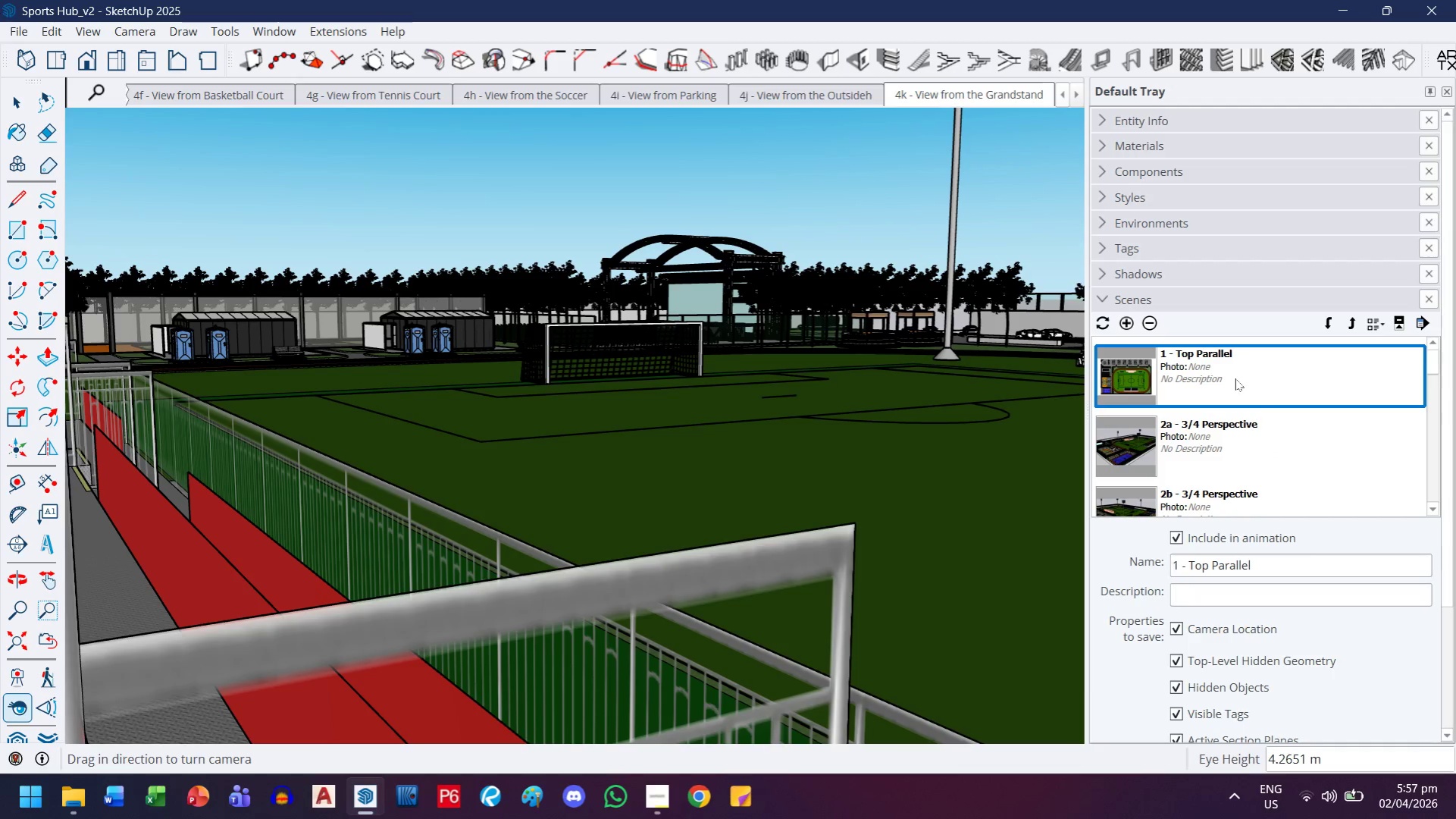 
double_click([1235, 378])
 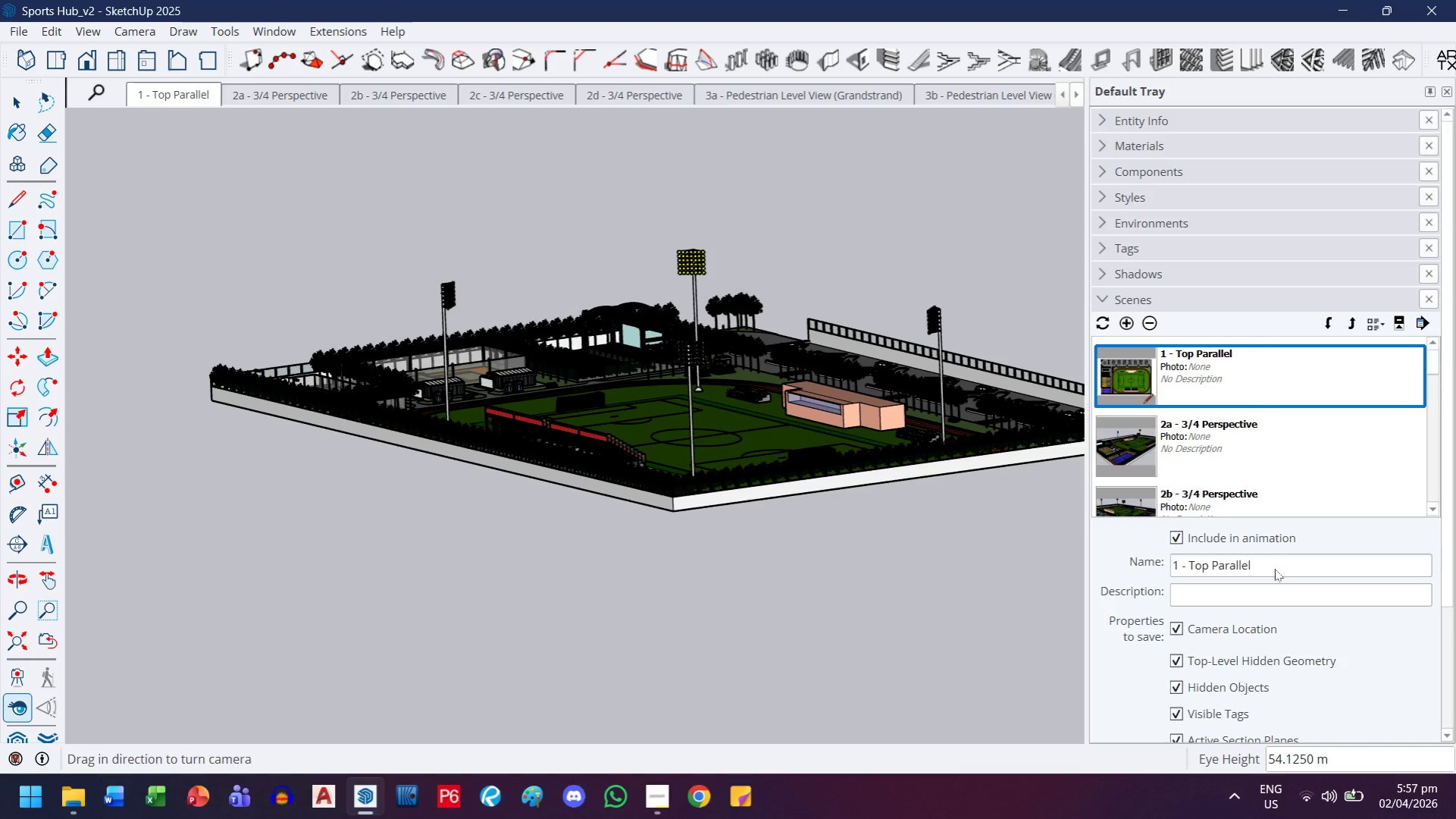 
left_click([1274, 569])
 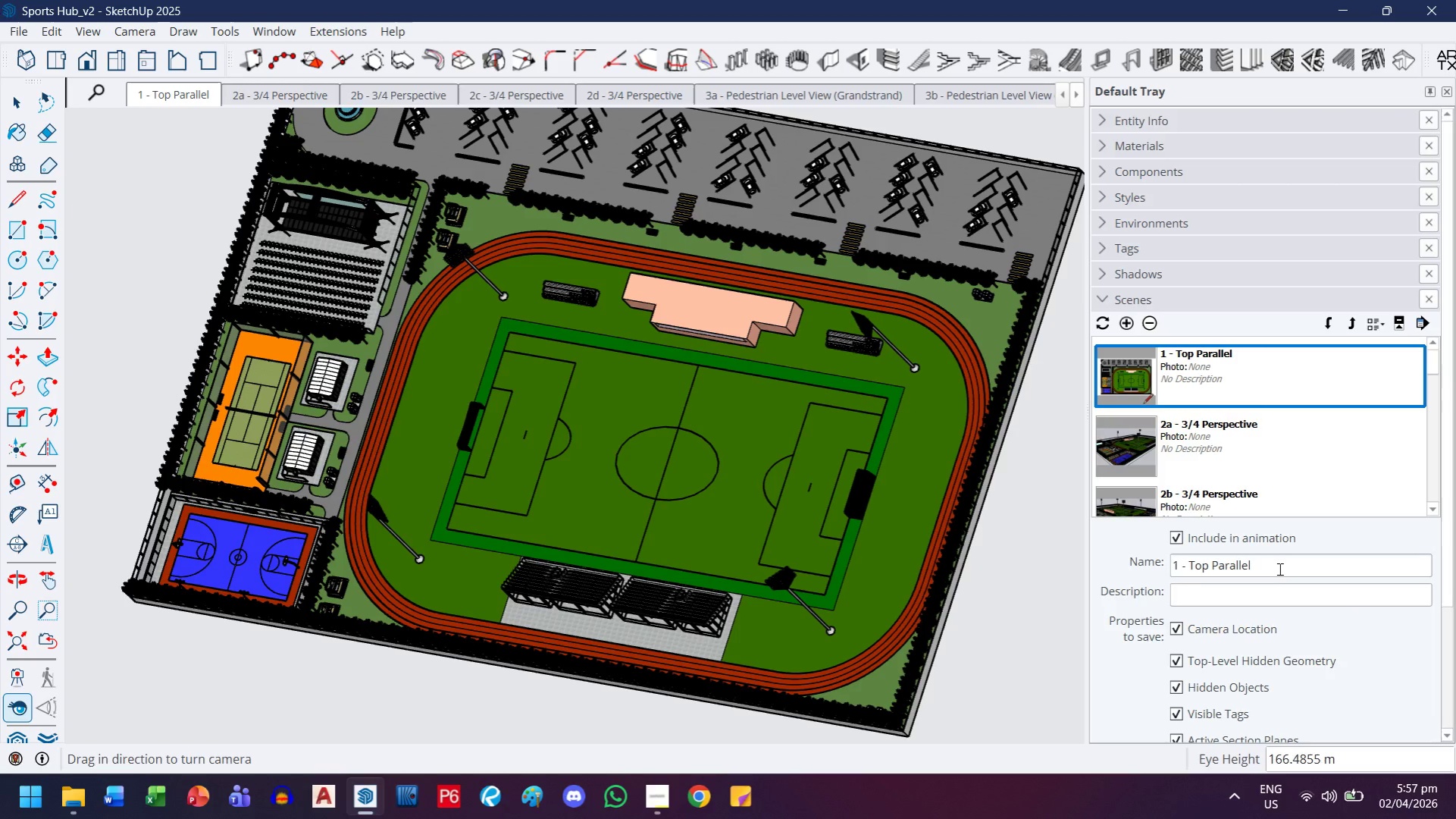 
left_click([1278, 568])
 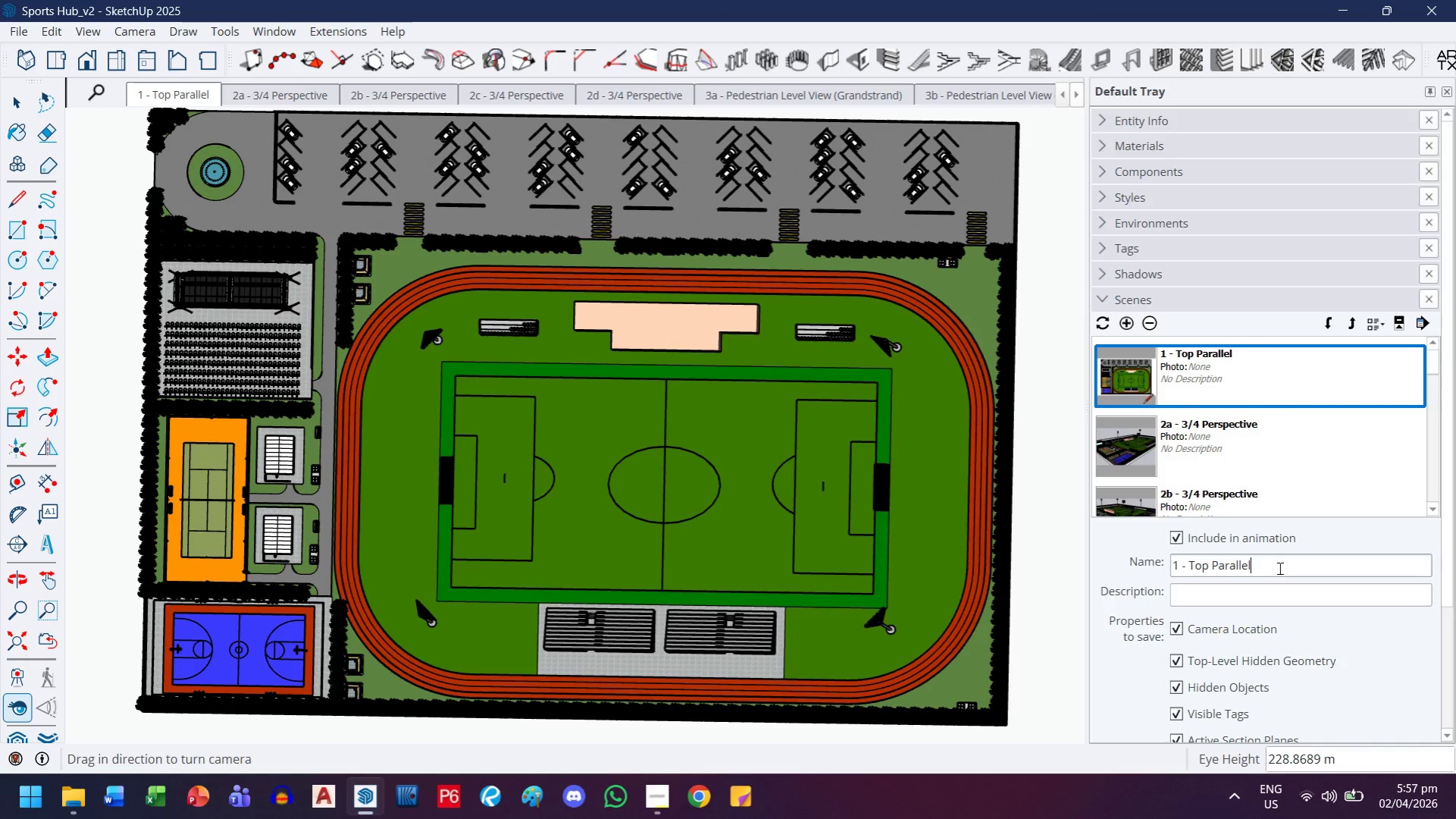 
key(Control+A)
 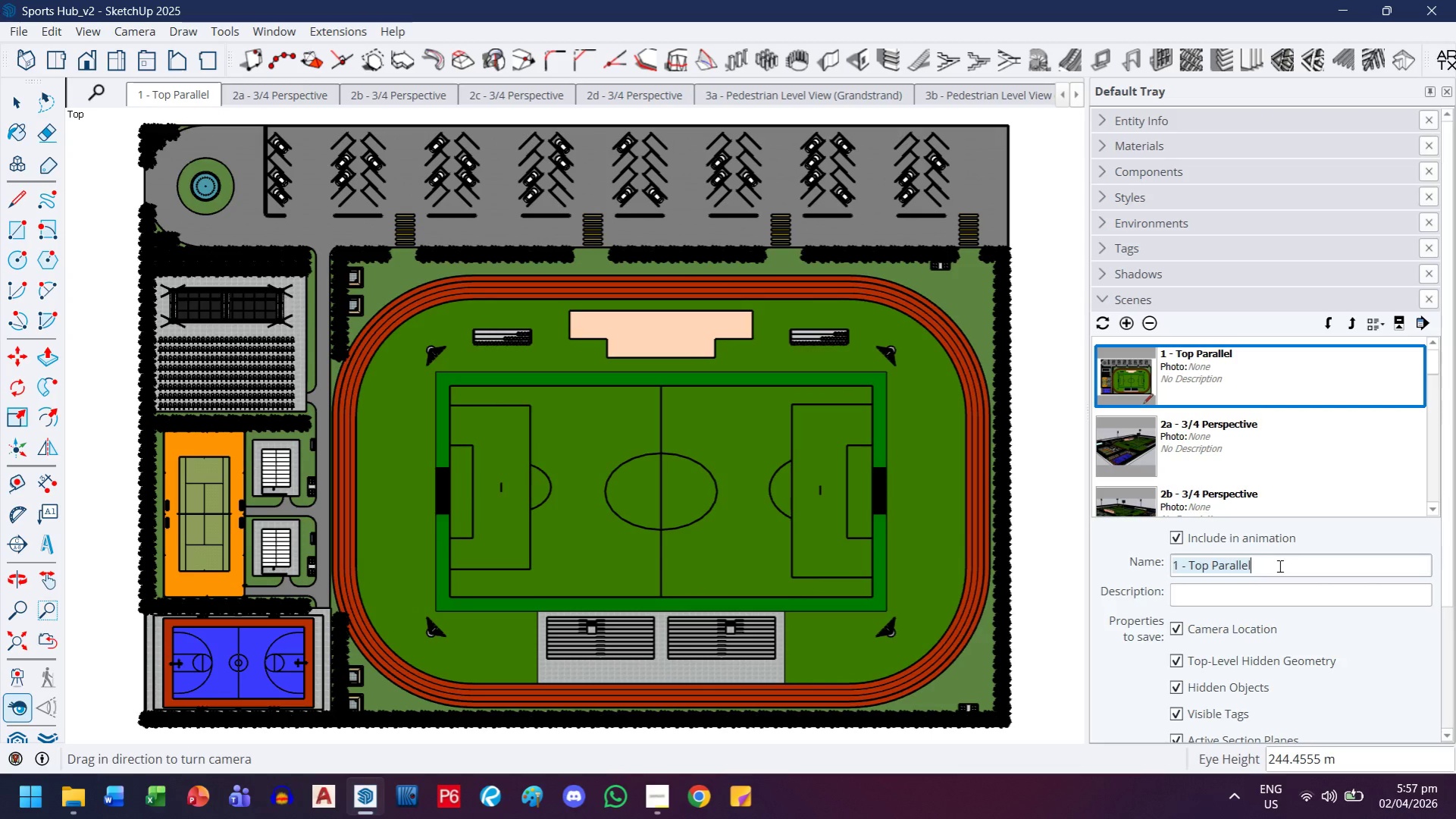 
key(Control+C)
 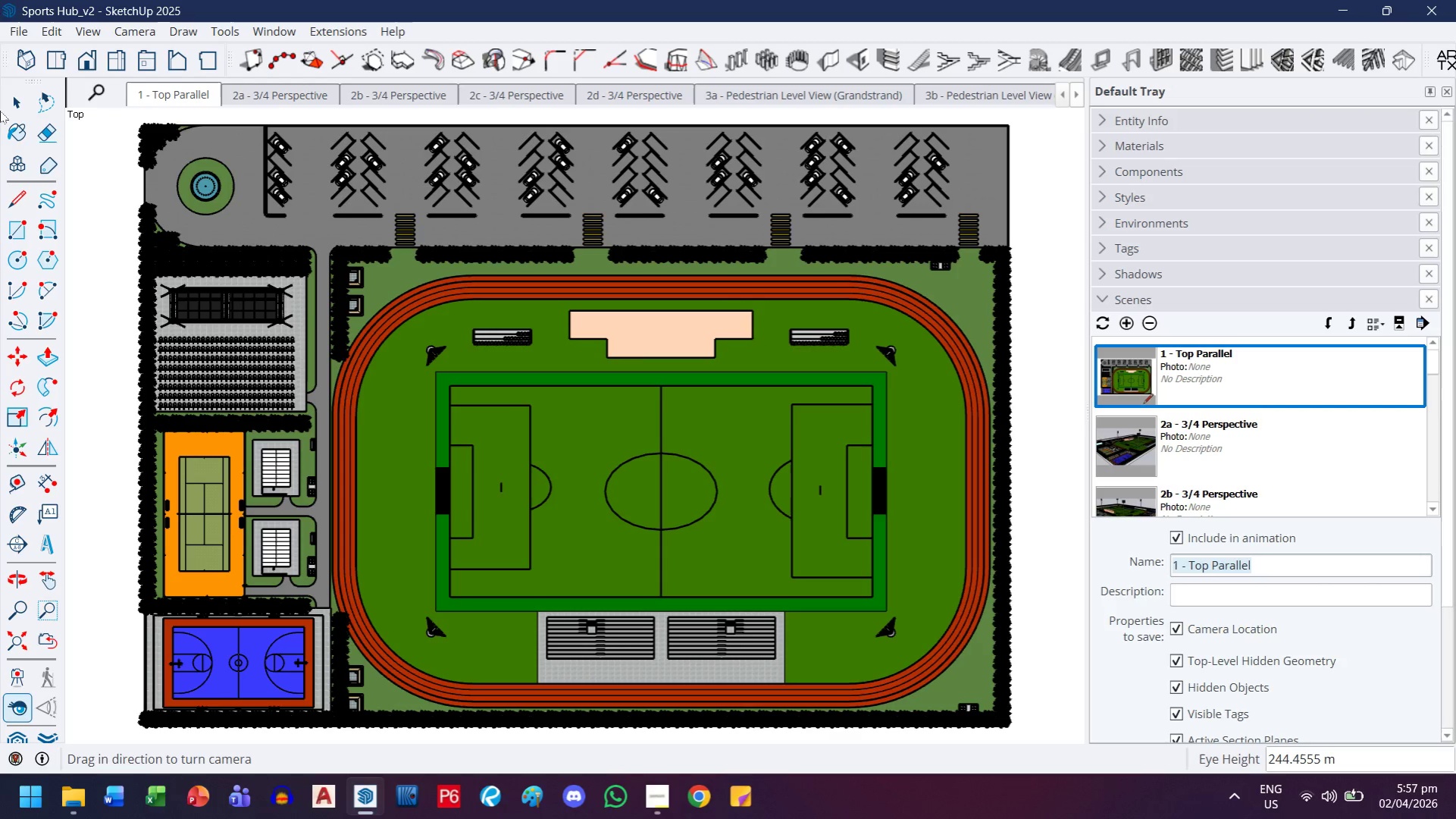 
left_click([9, 28])
 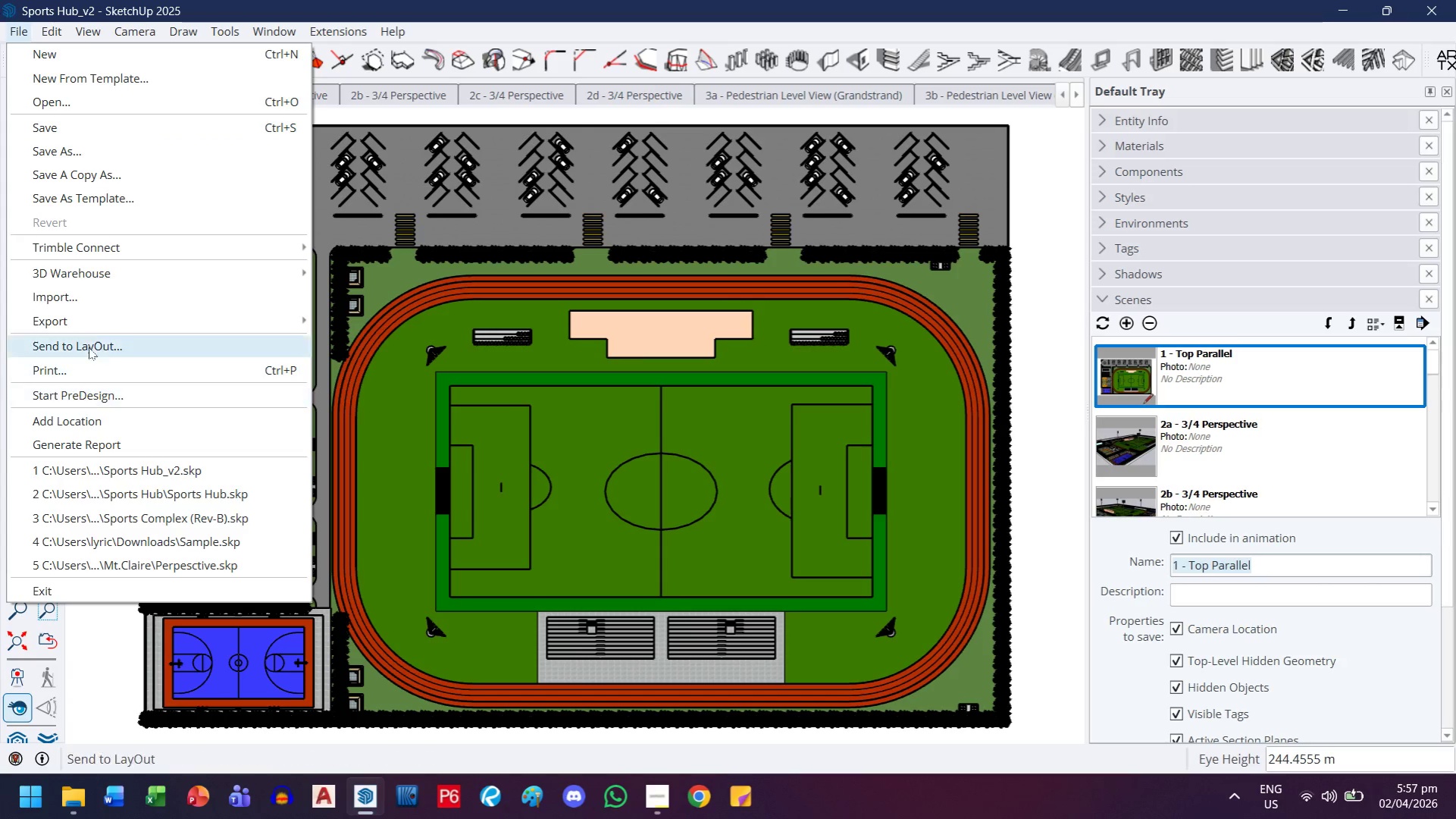 
left_click([99, 326])
 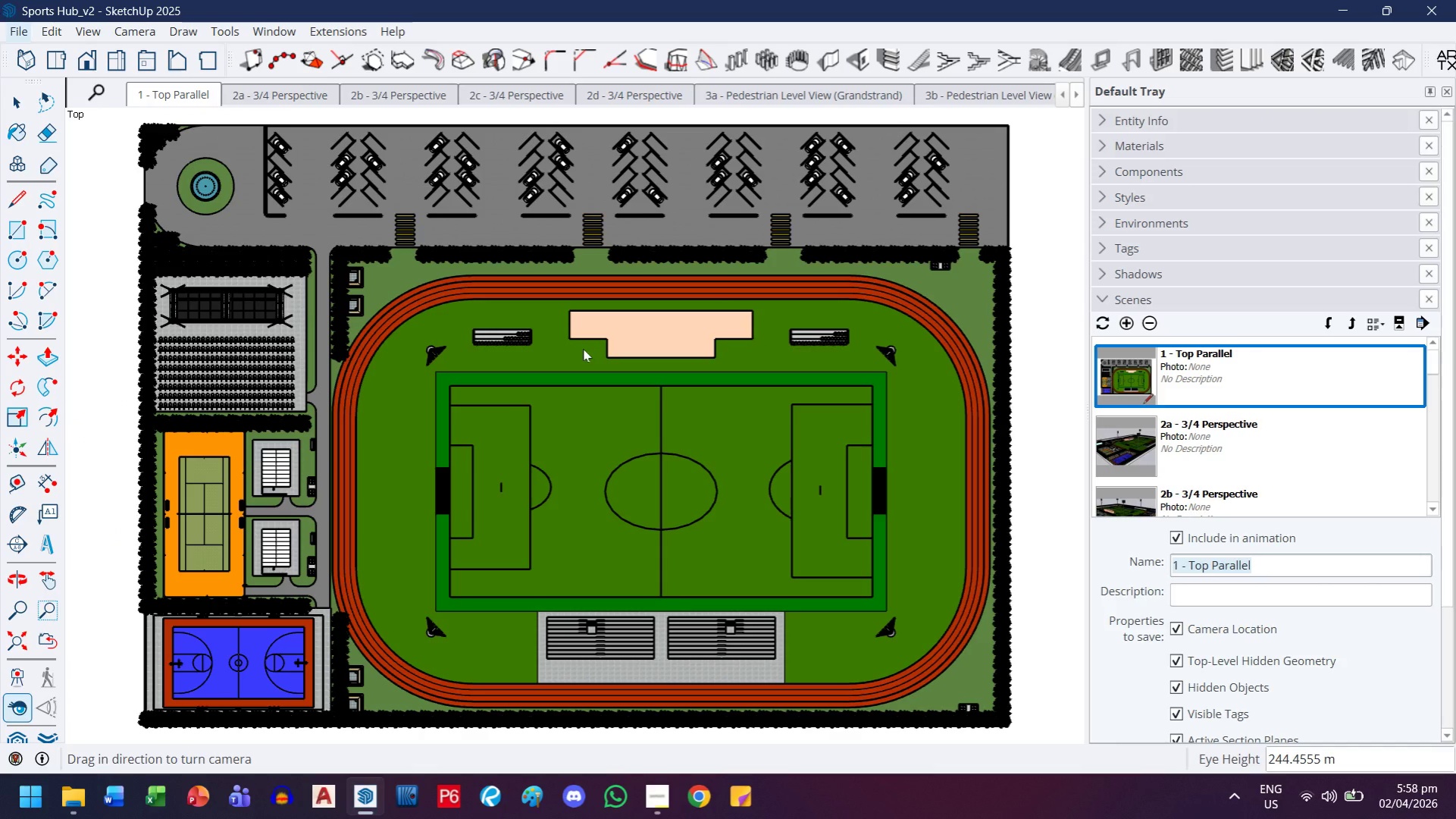 
wait(8.97)
 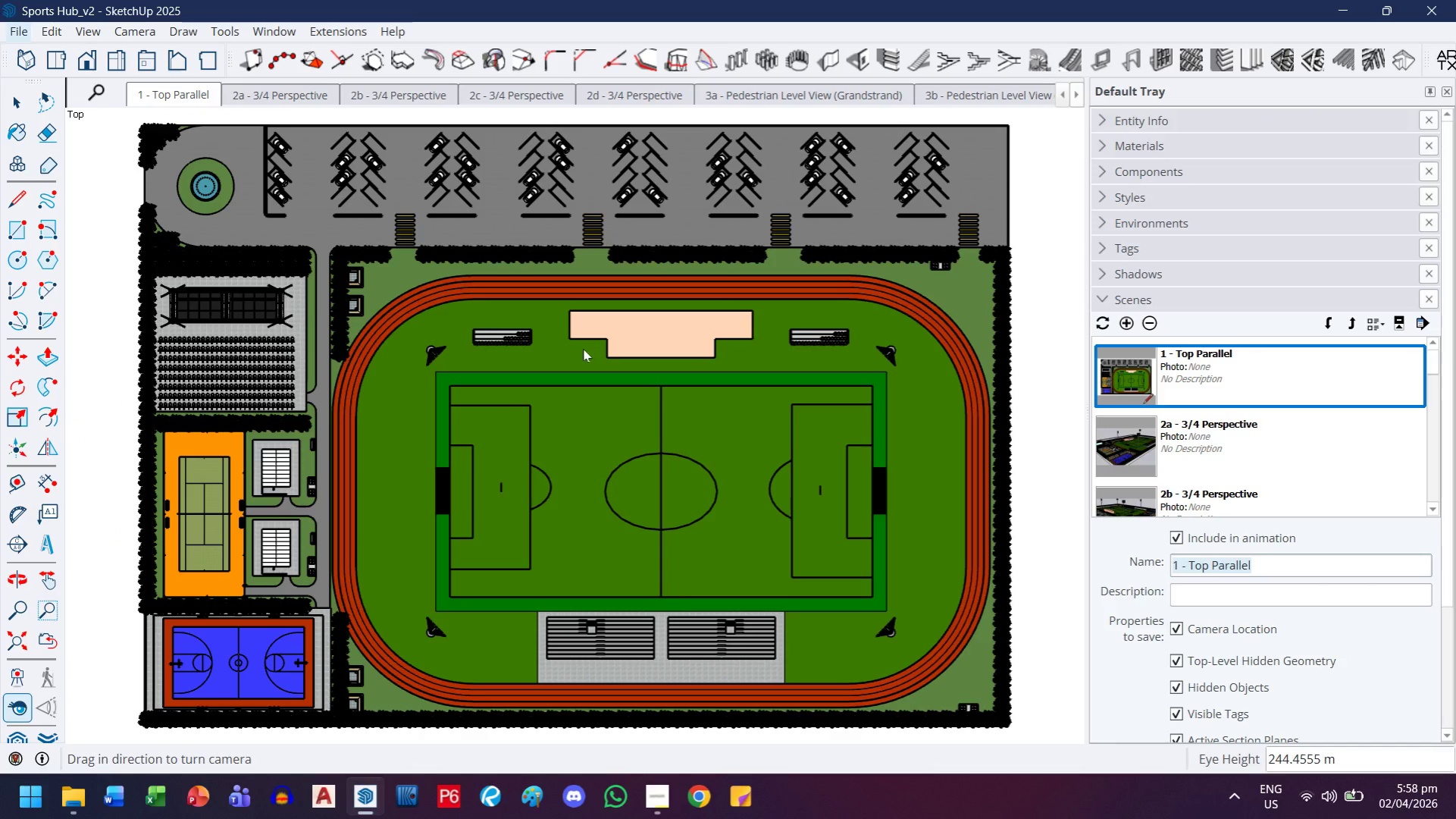 
scroll: coordinate [372, 234], scroll_direction: down, amount: 1.0
 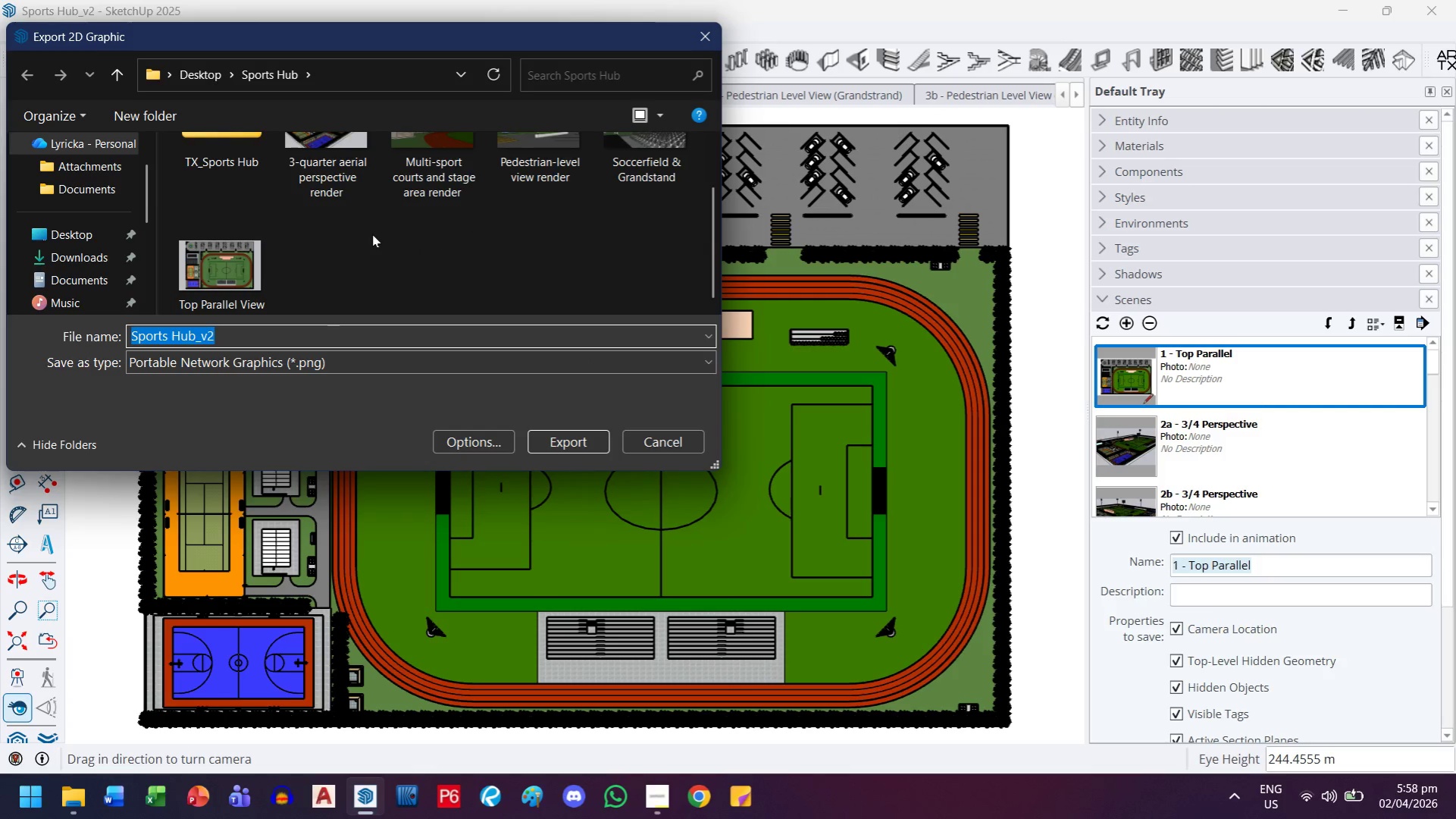 
scroll: coordinate [372, 236], scroll_direction: up, amount: 1.0
 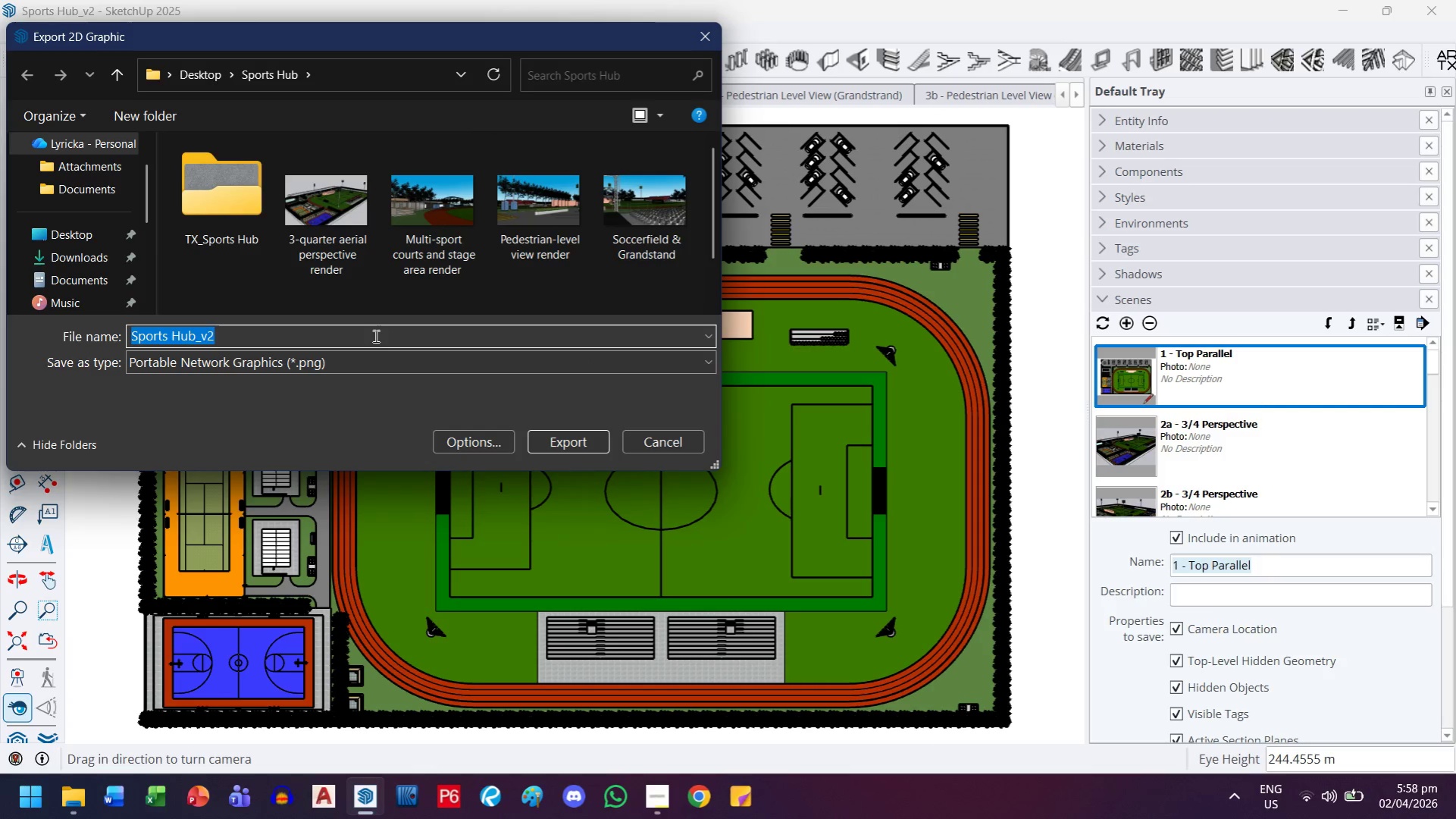 
wait(5.59)
 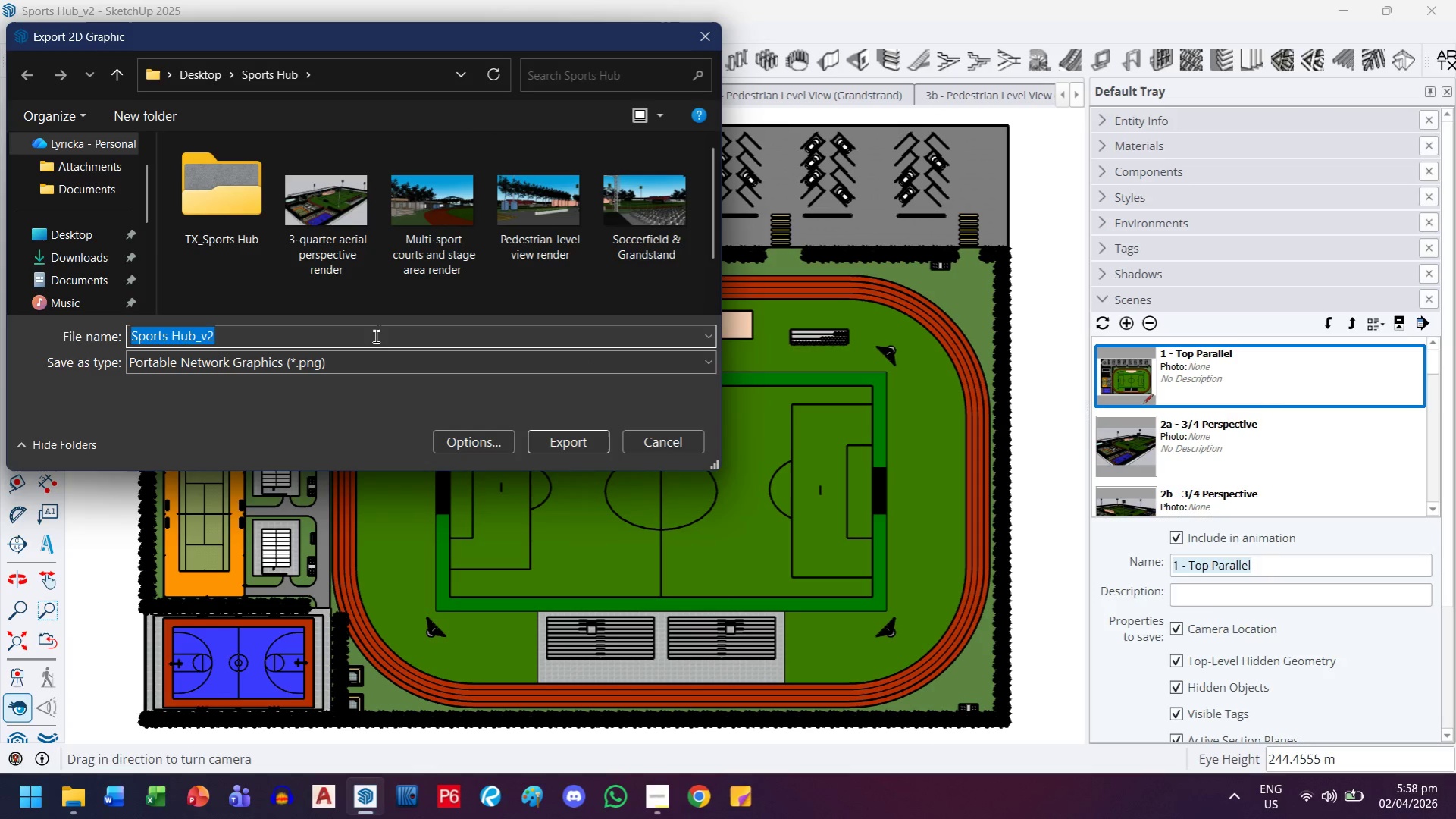 
left_click([168, 118])
 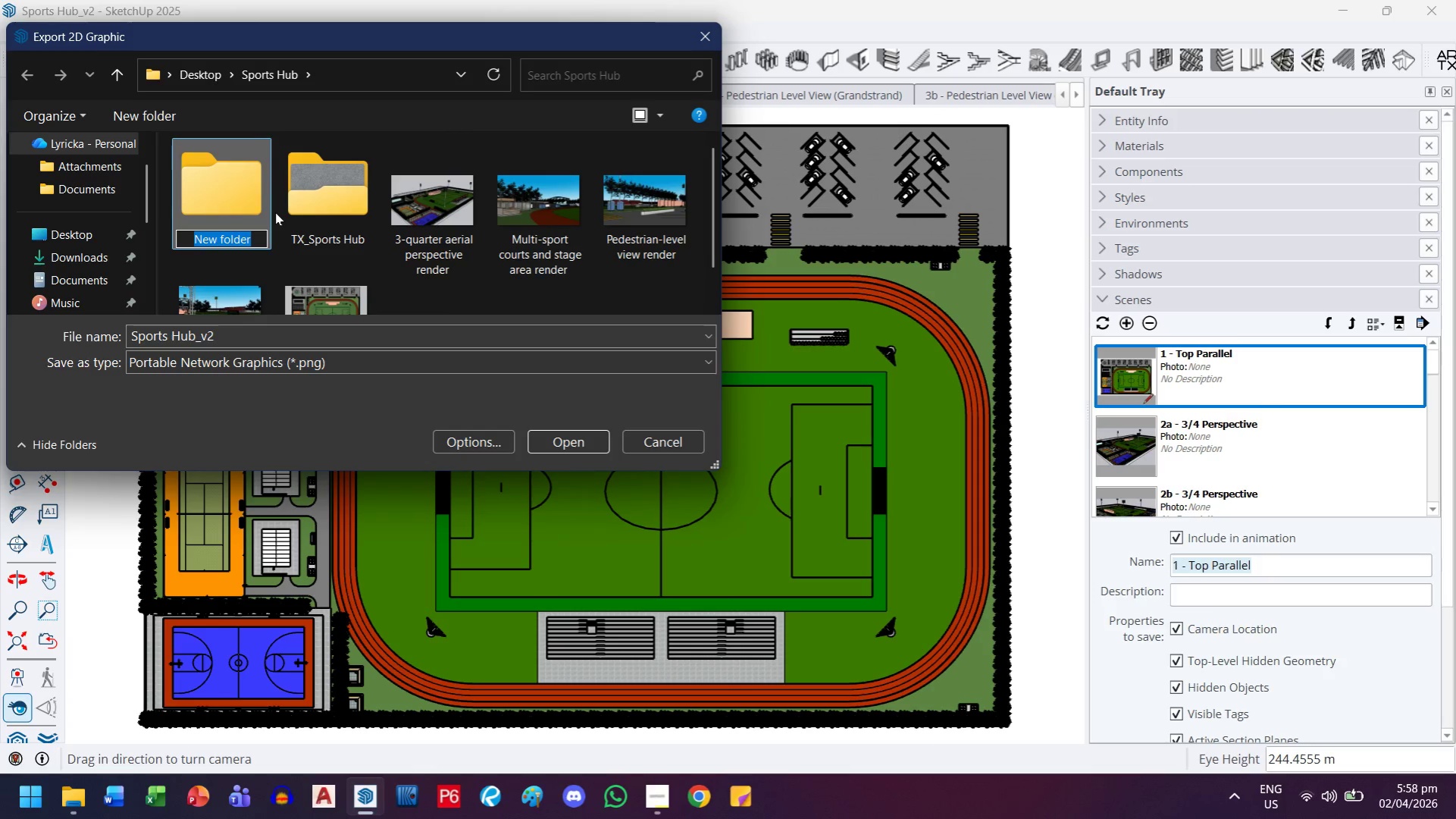 
type(Final Deliverabe)
key(Backspace)
type(les)
 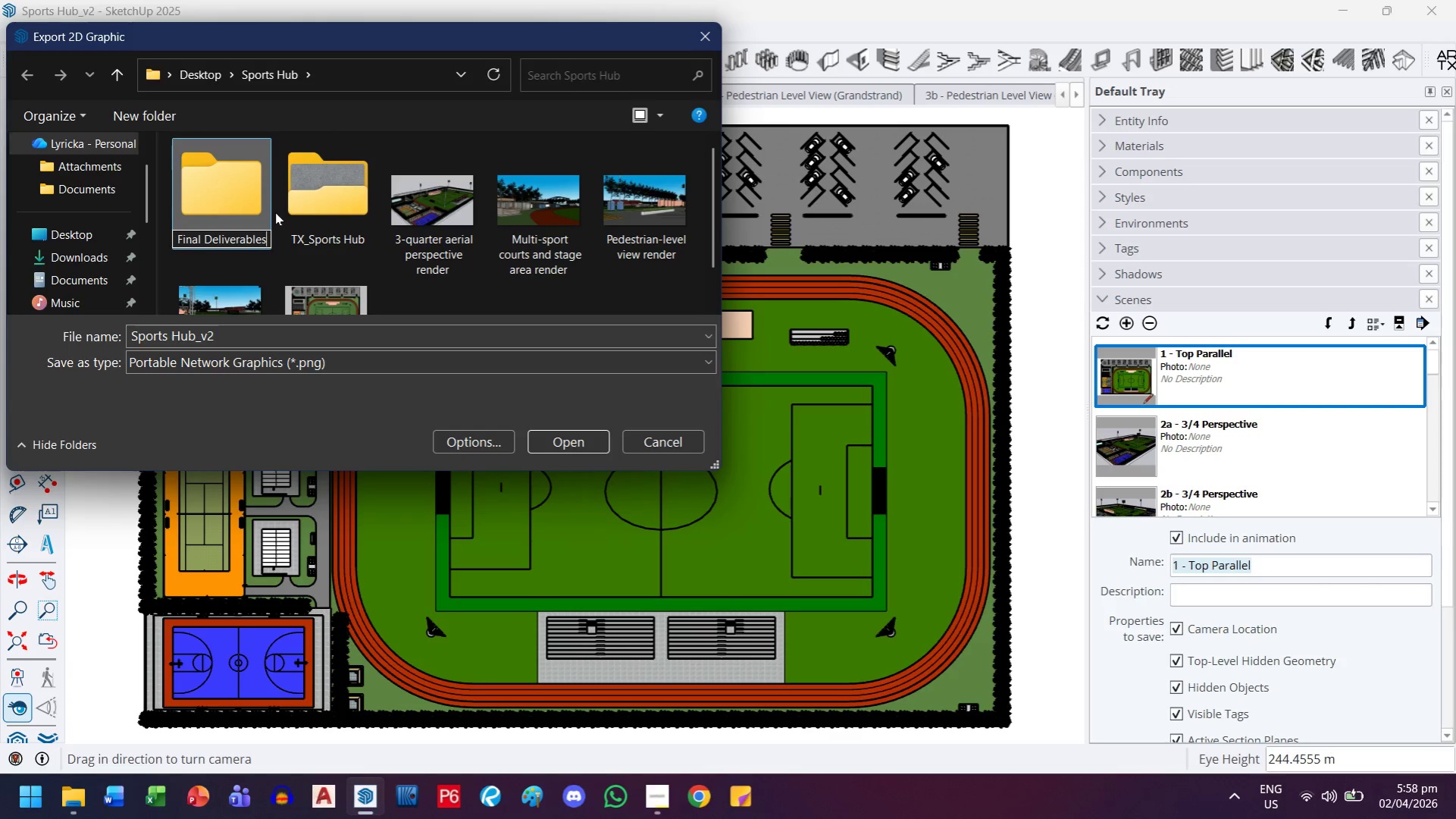 
key(Enter)
 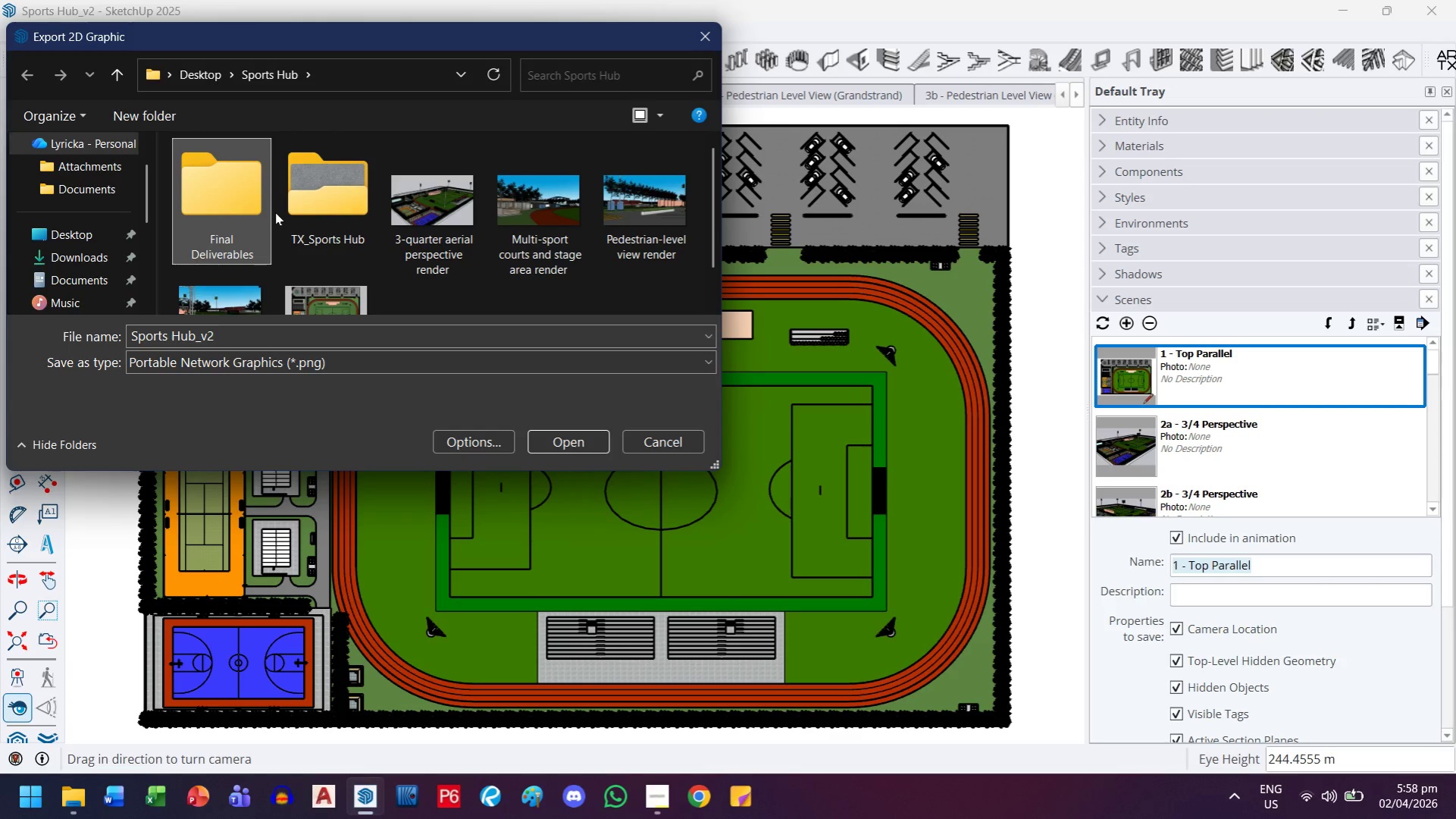 
left_click([227, 167])
 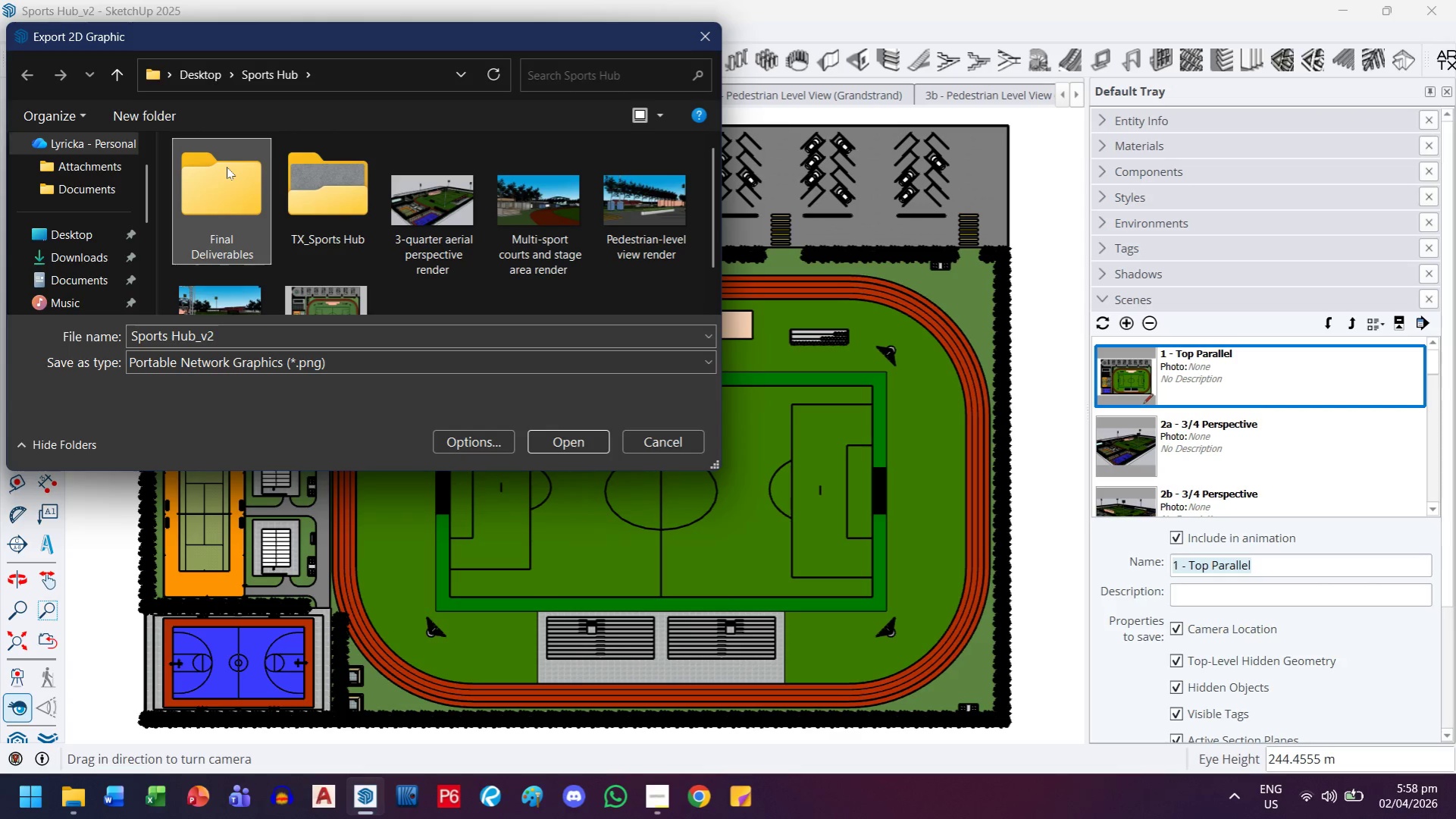 
left_click_drag(start_coordinate=[227, 167], to_coordinate=[248, 340])
 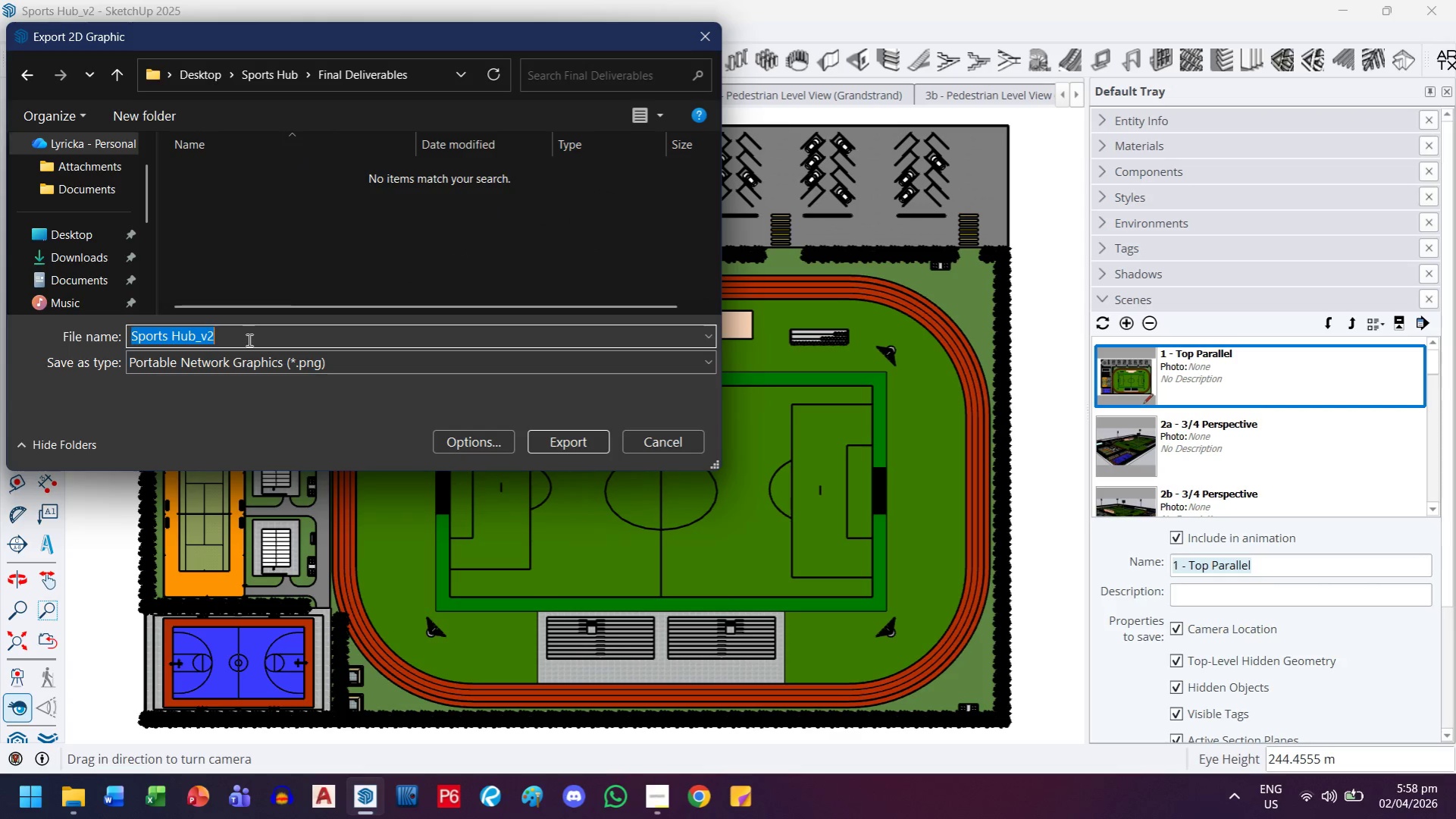 
key(Control+V)
 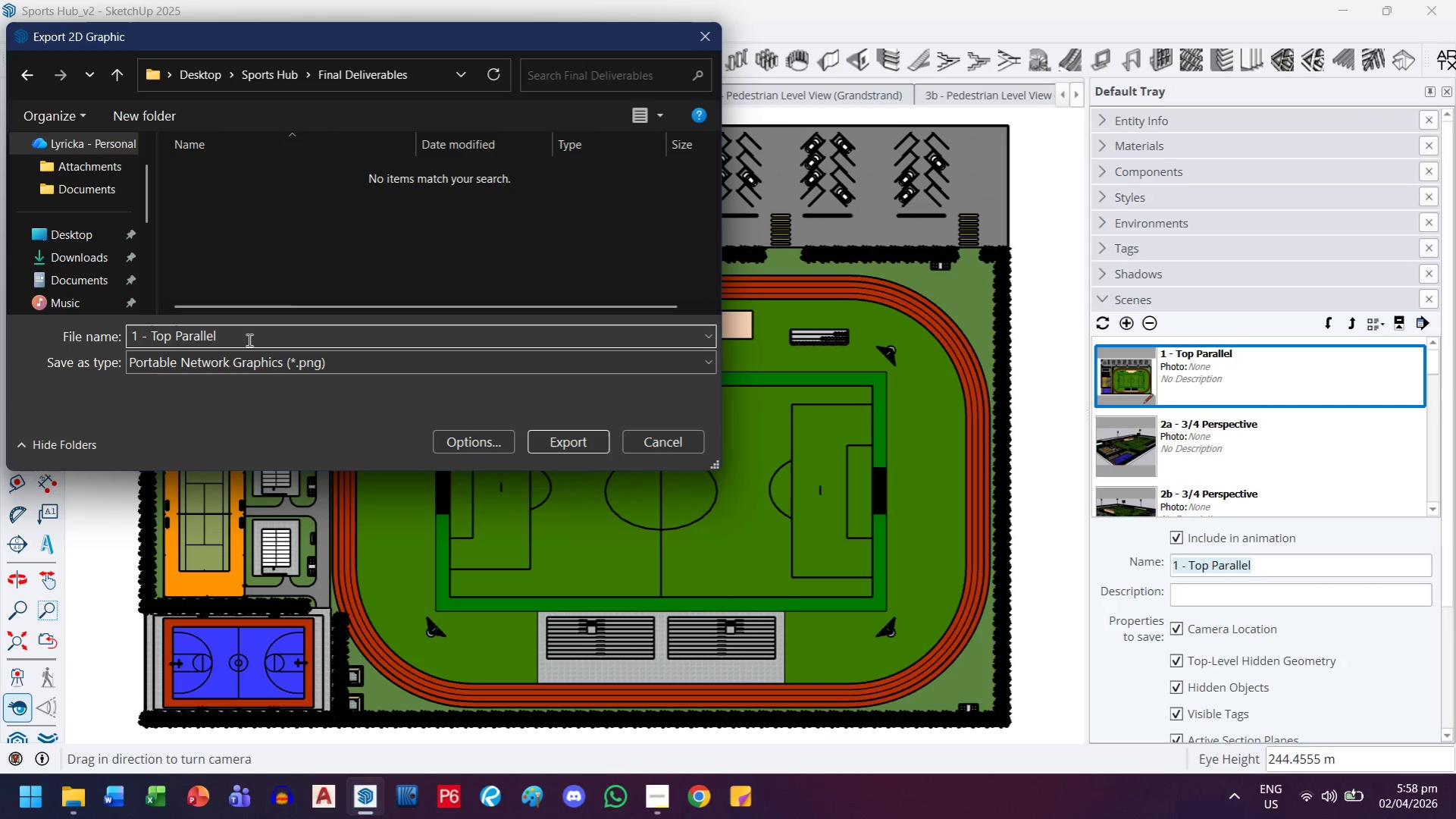 
key(Enter)
 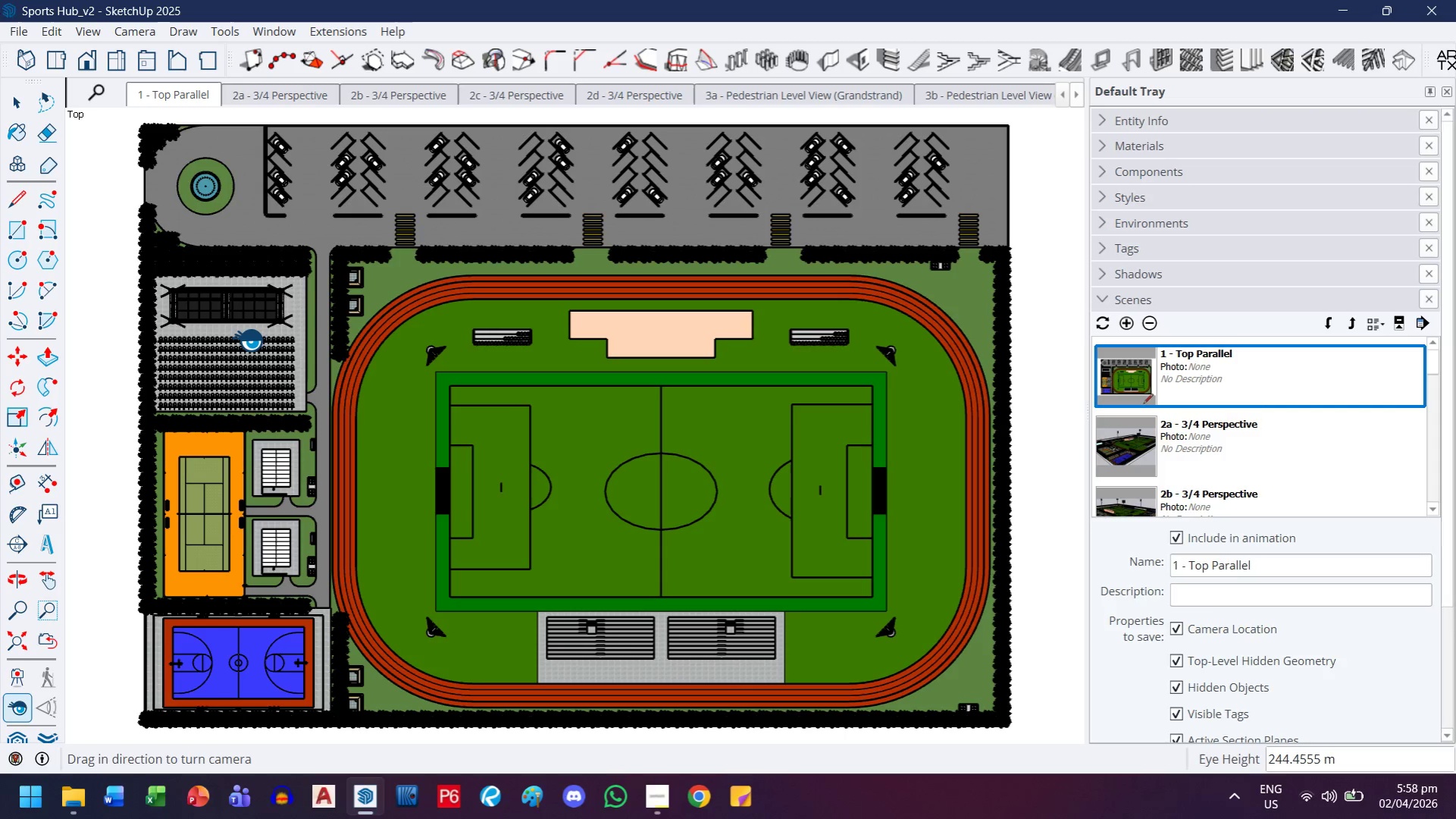 
wait(7.22)
 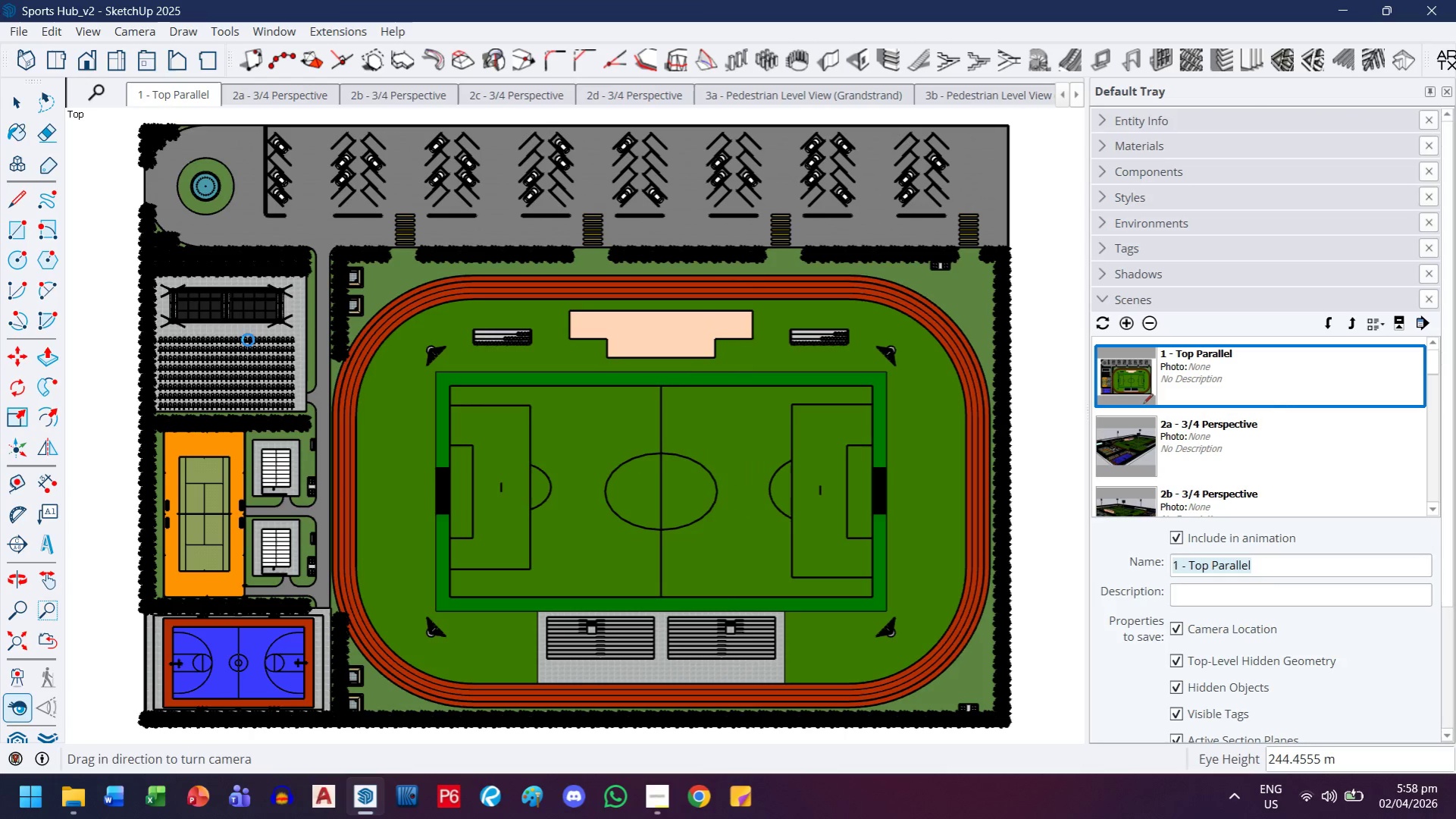 
double_click([1183, 463])
 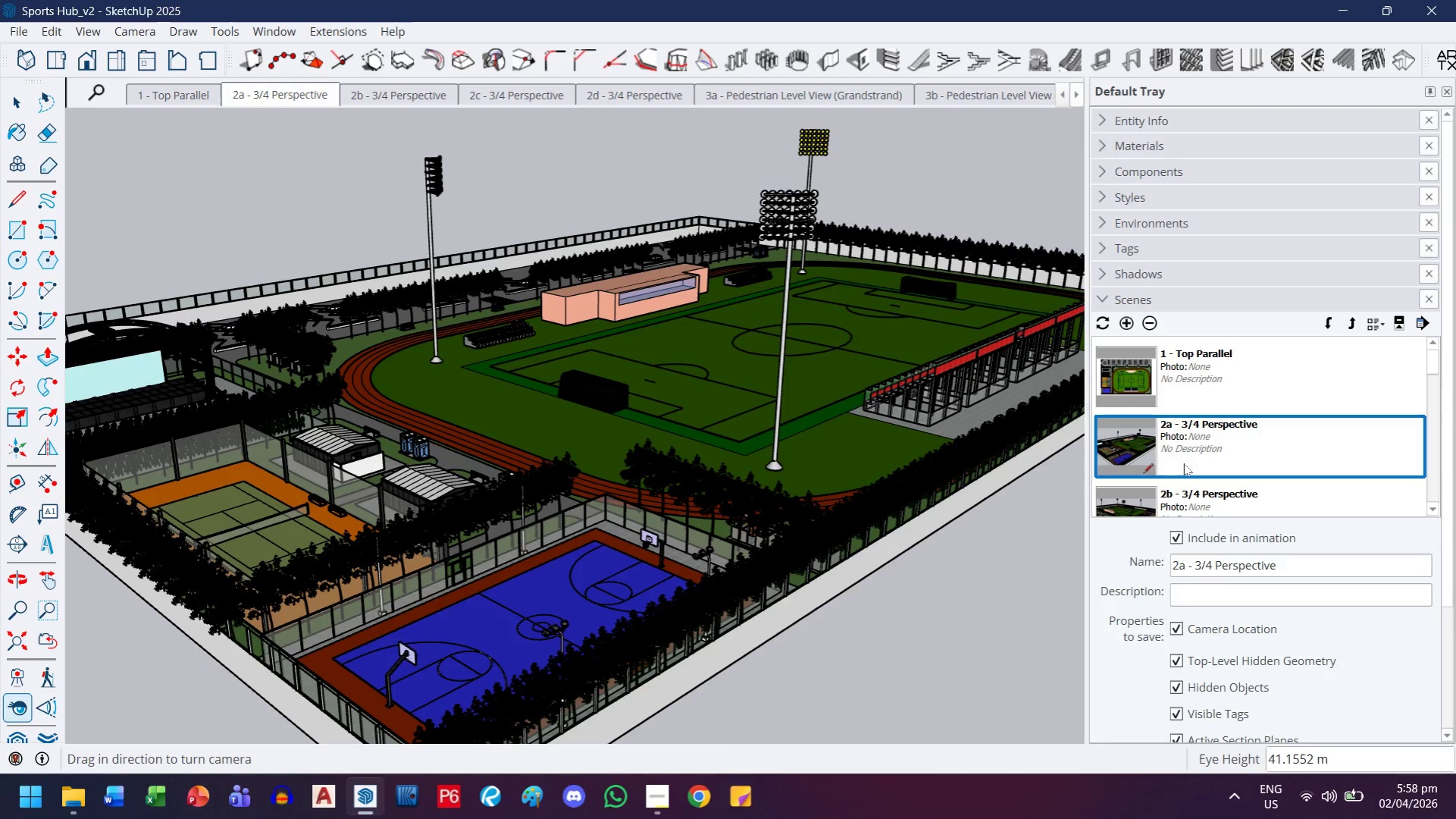 
wait(8.58)
 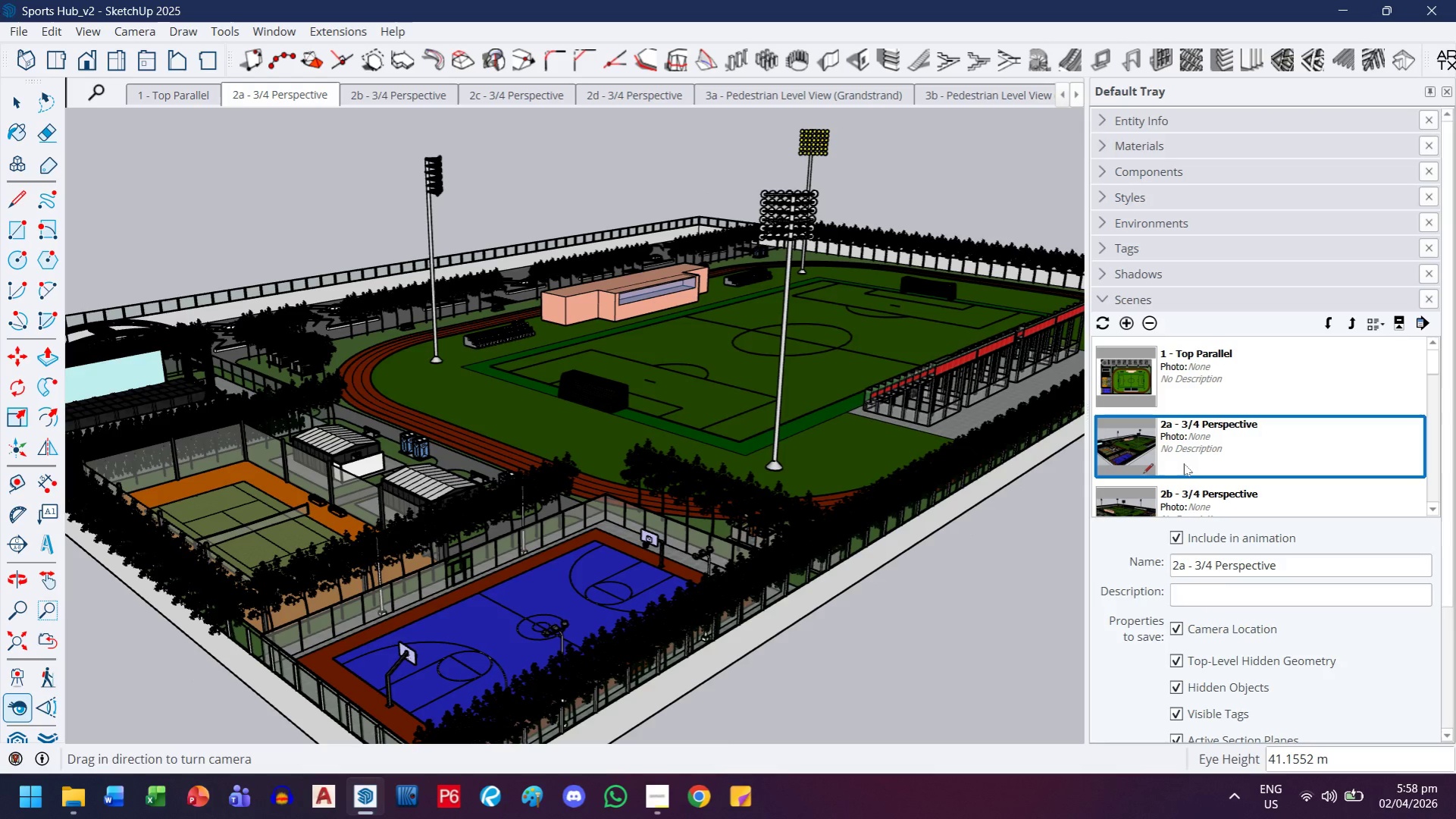 
left_click([1327, 573])
 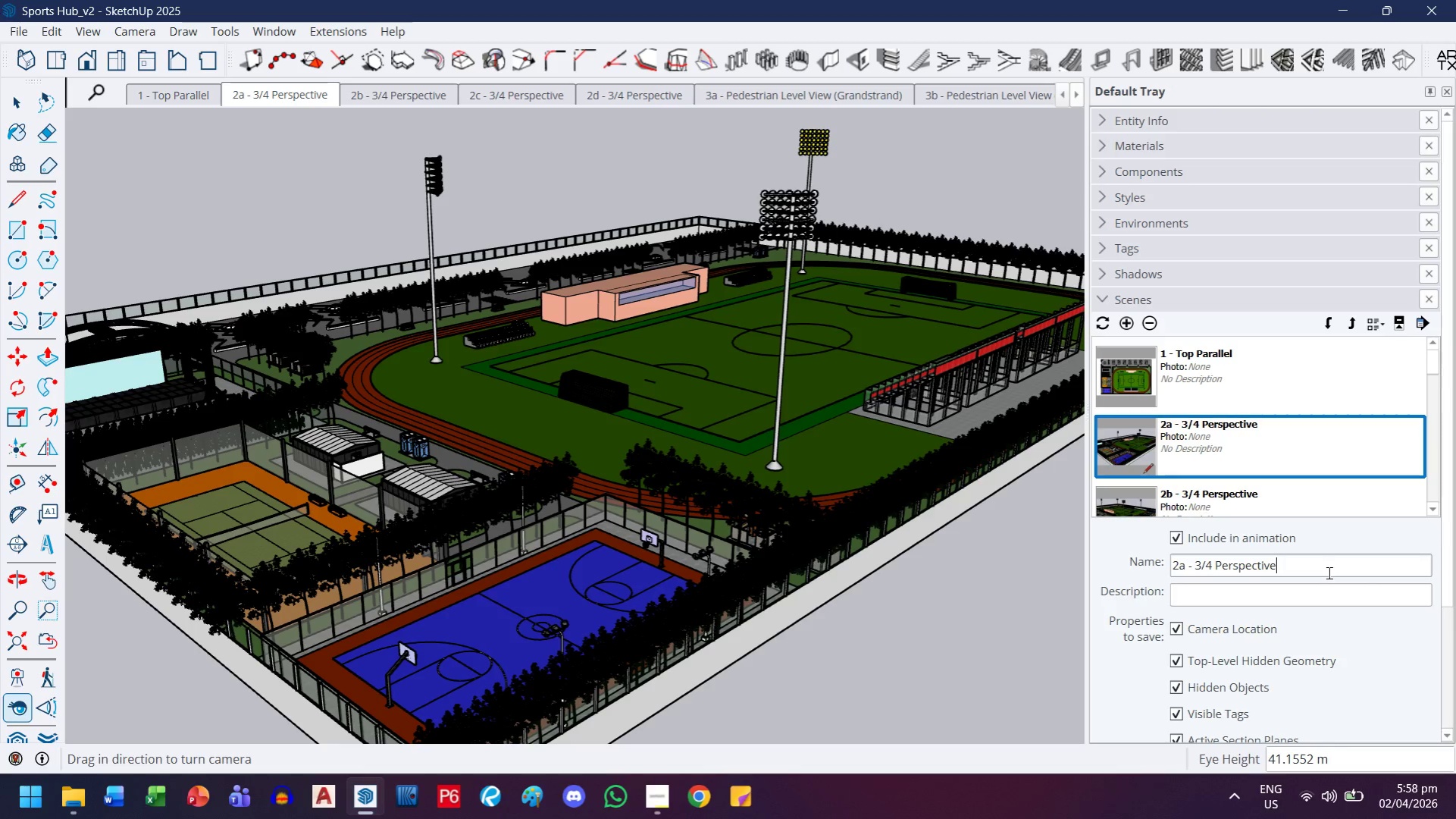 
key(Control+A)
 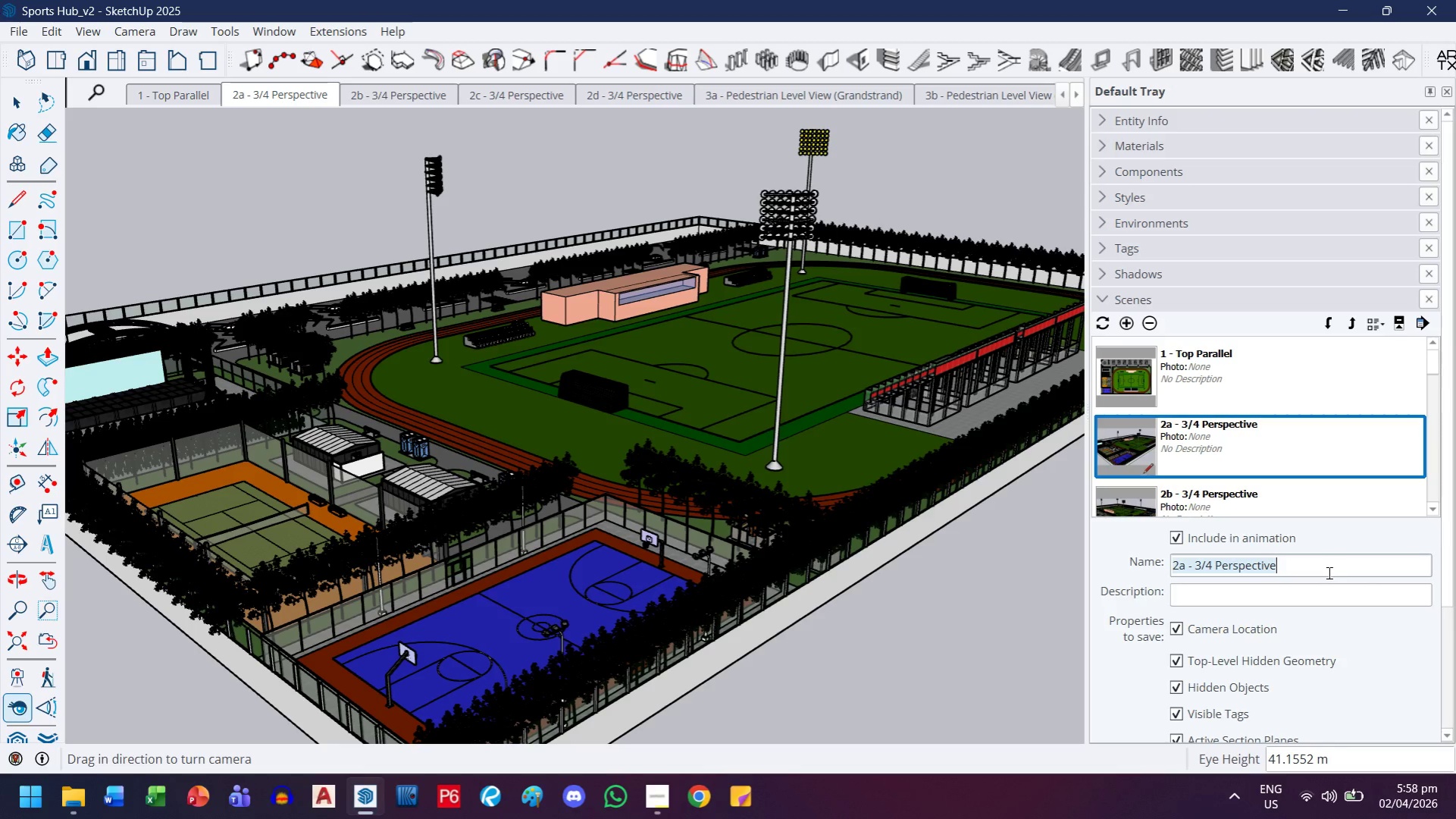 
key(Control+C)
 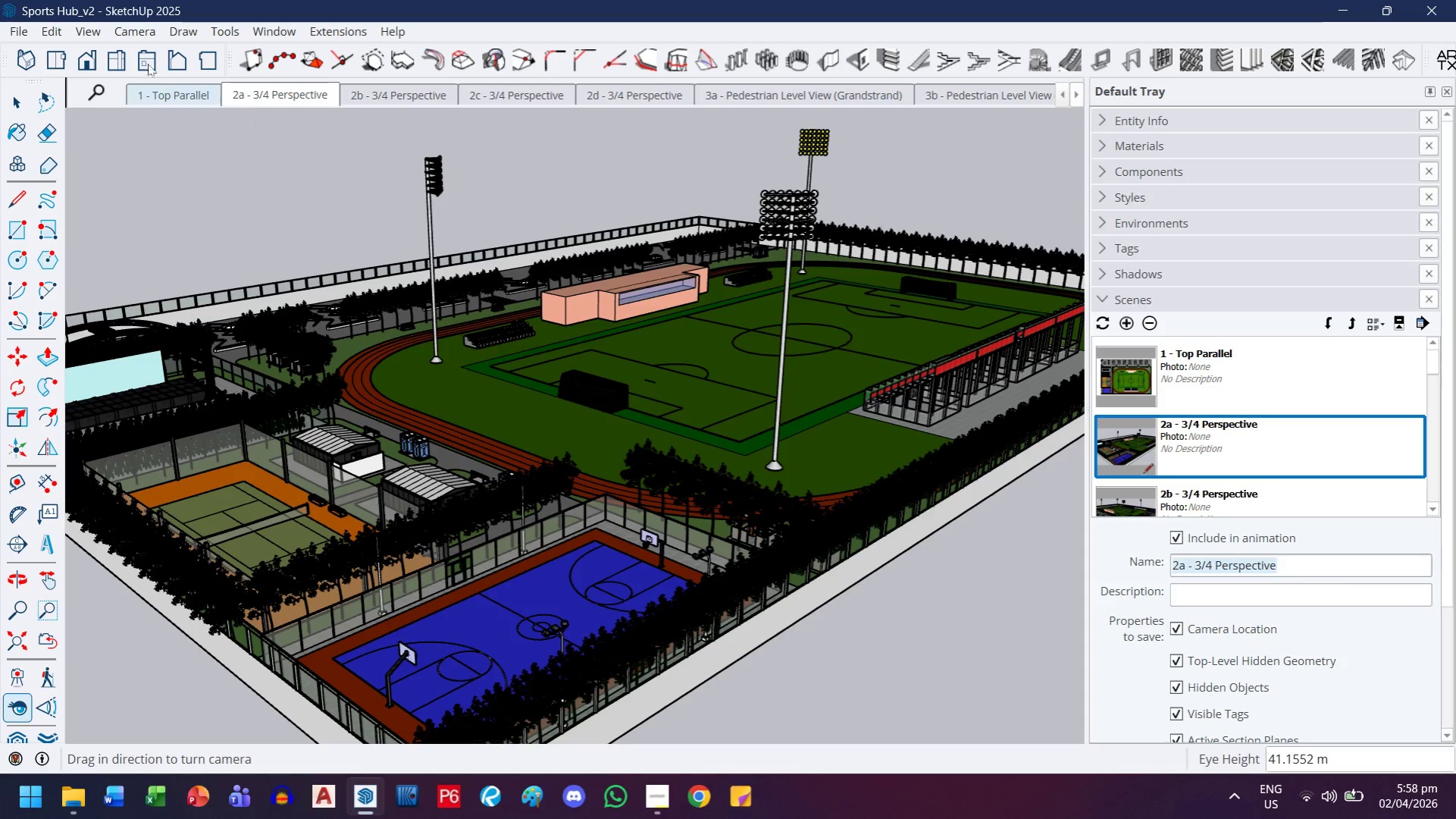 
left_click([11, 33])
 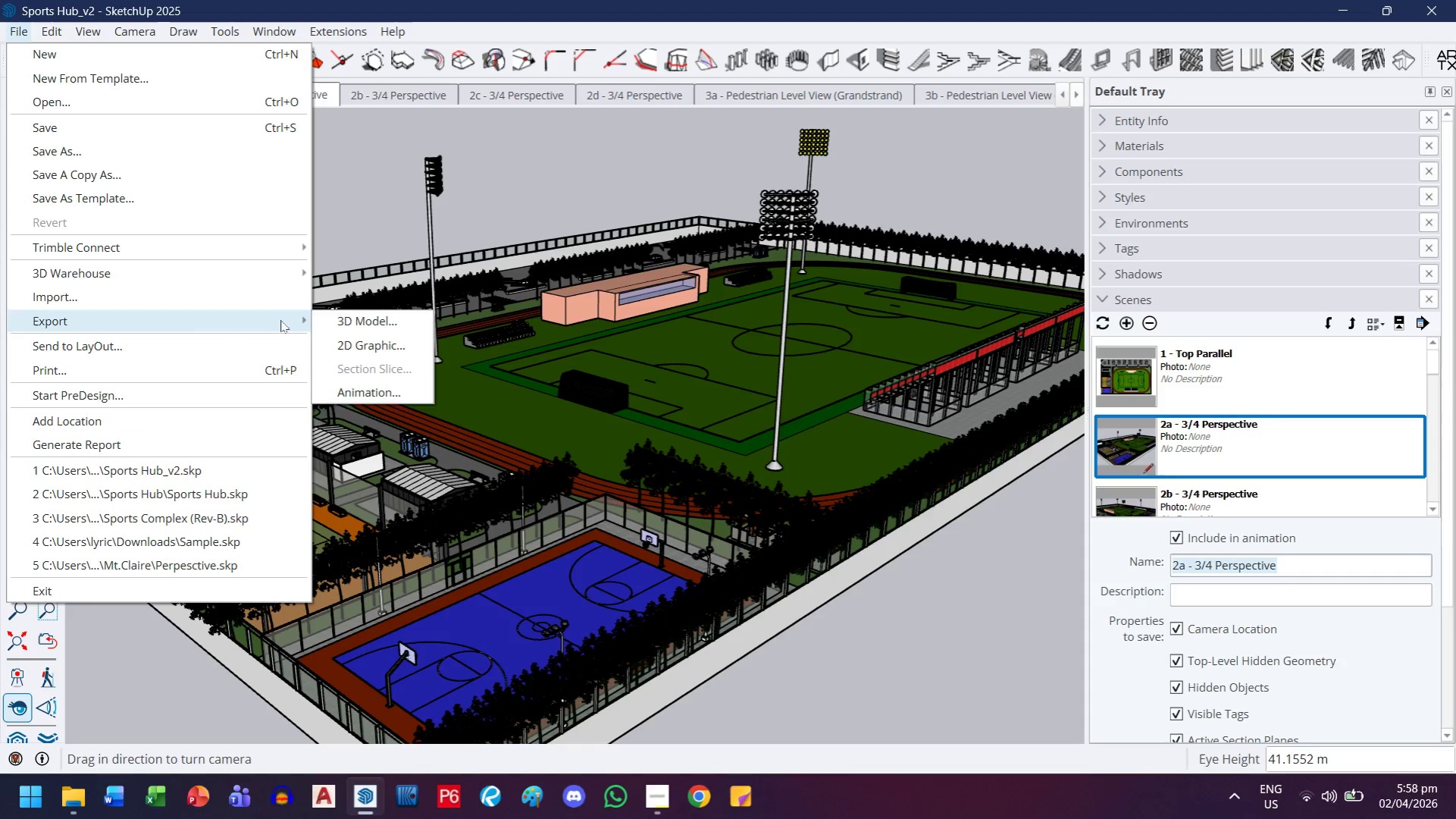 
left_click([333, 345])
 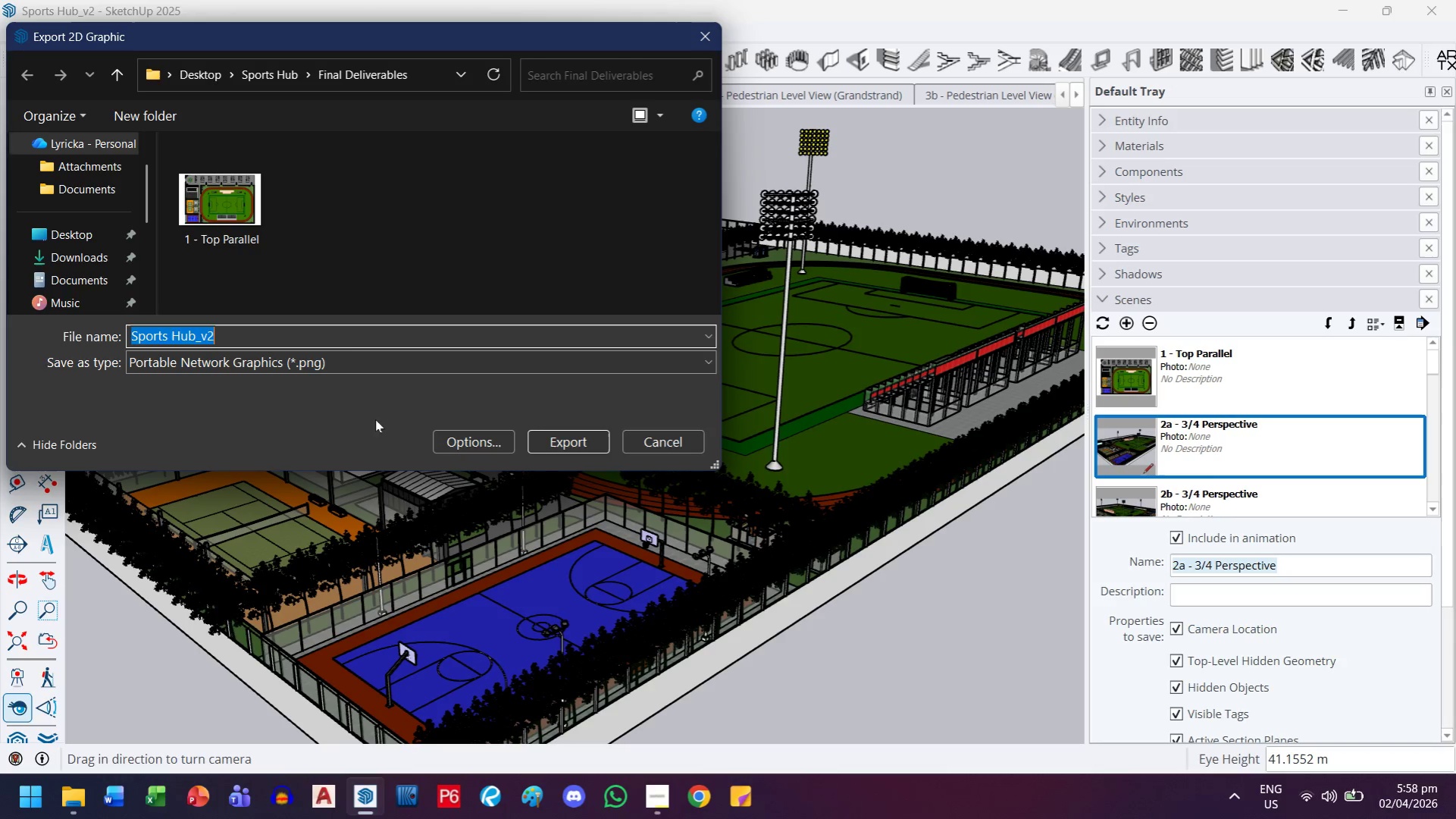 
key(Control+V)
 